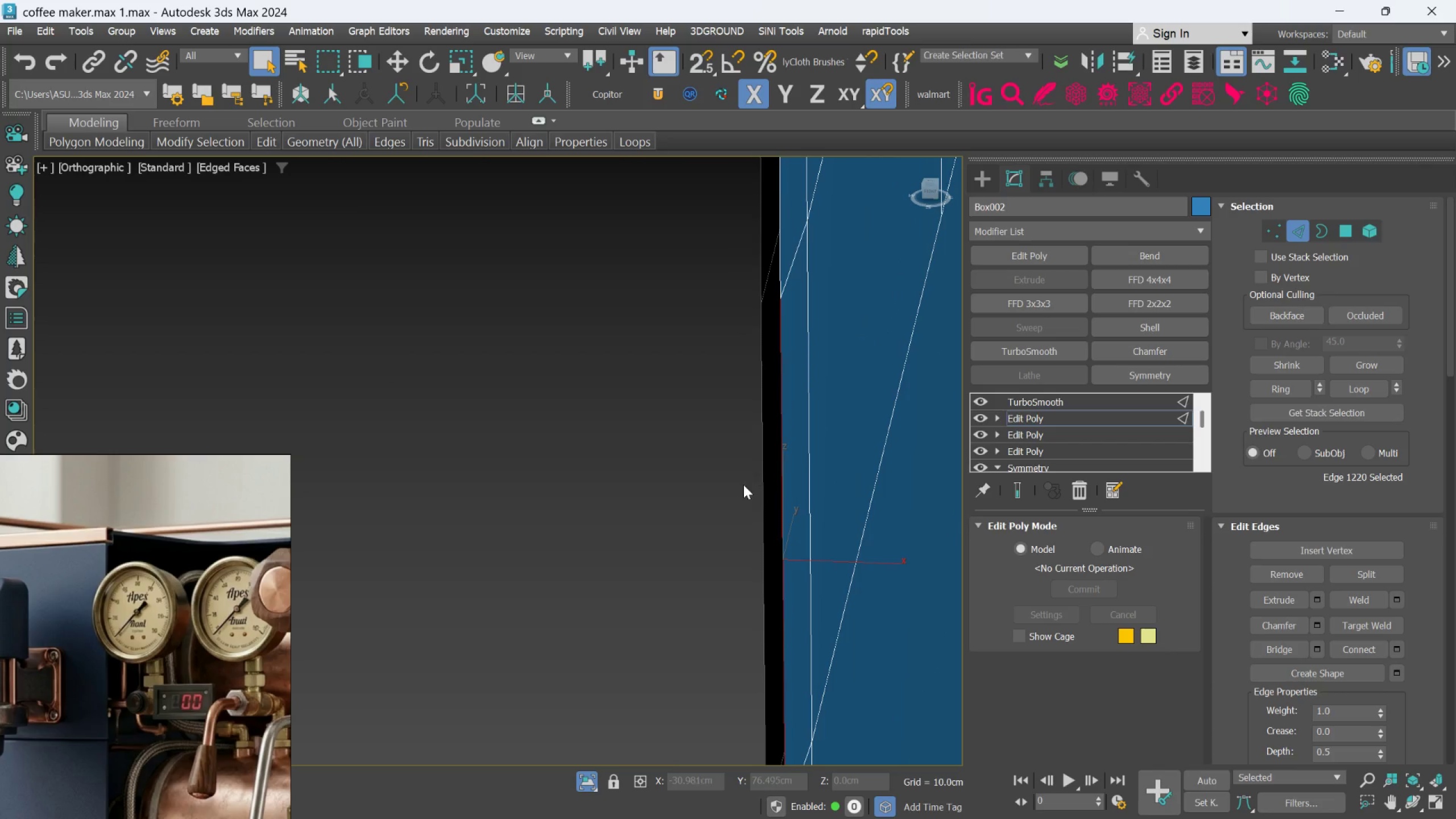 
hold_key(key=ControlLeft, duration=1.36)
left_click([761, 474])
 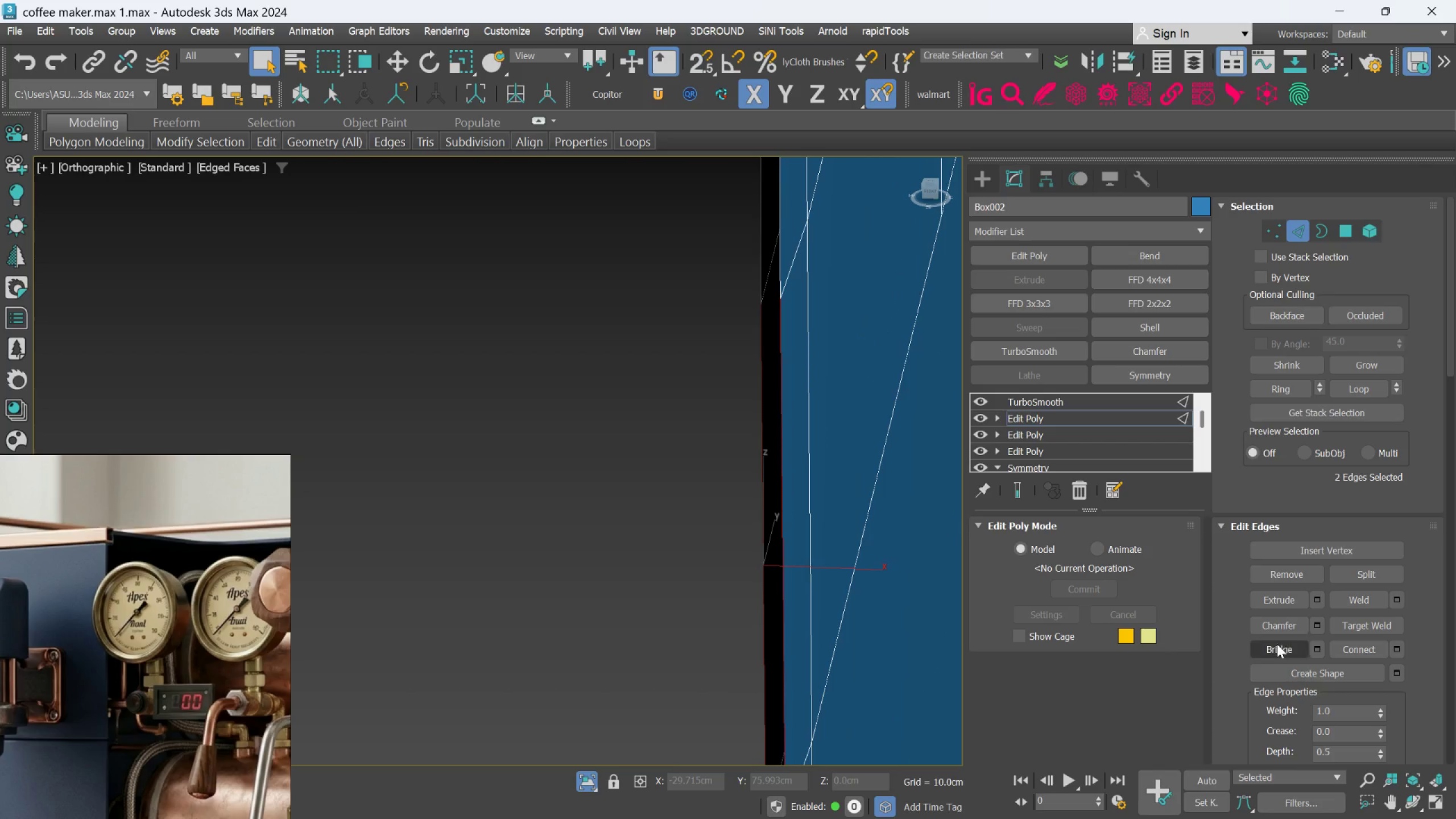 
left_click([1296, 647])
 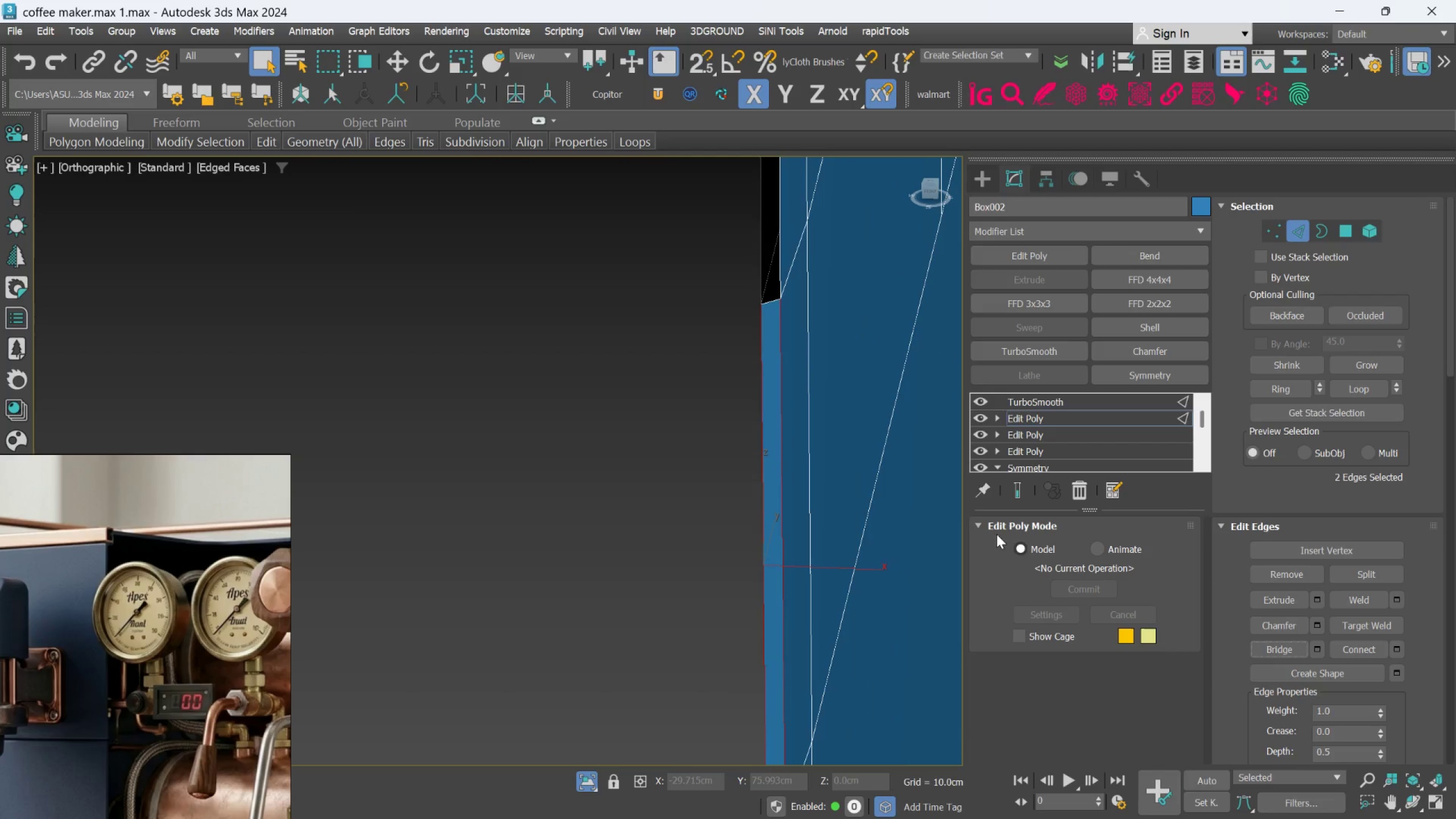 
scroll: coordinate [824, 464], scroll_direction: down, amount: 4.0
 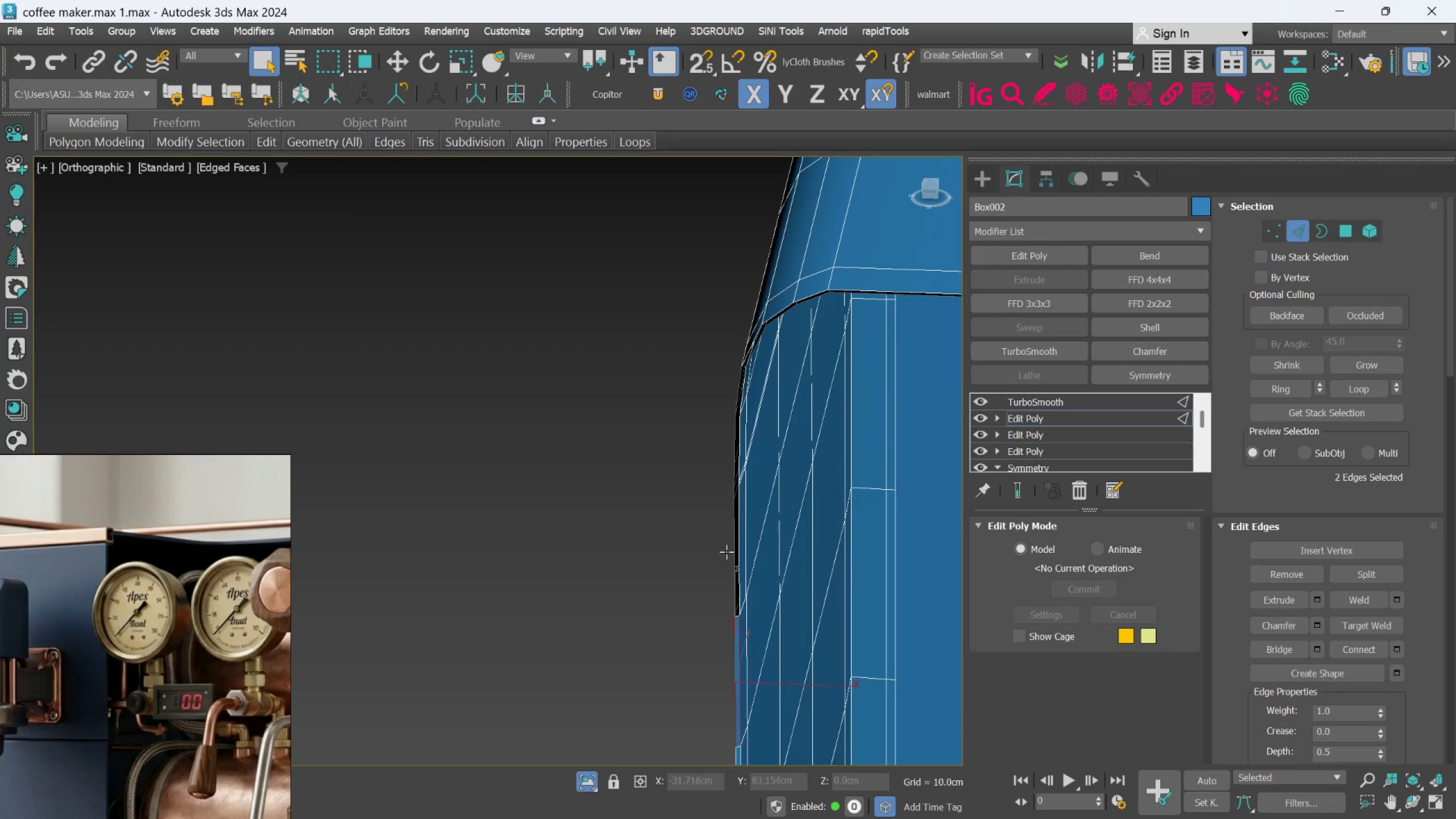 
scroll: coordinate [734, 539], scroll_direction: up, amount: 2.0
 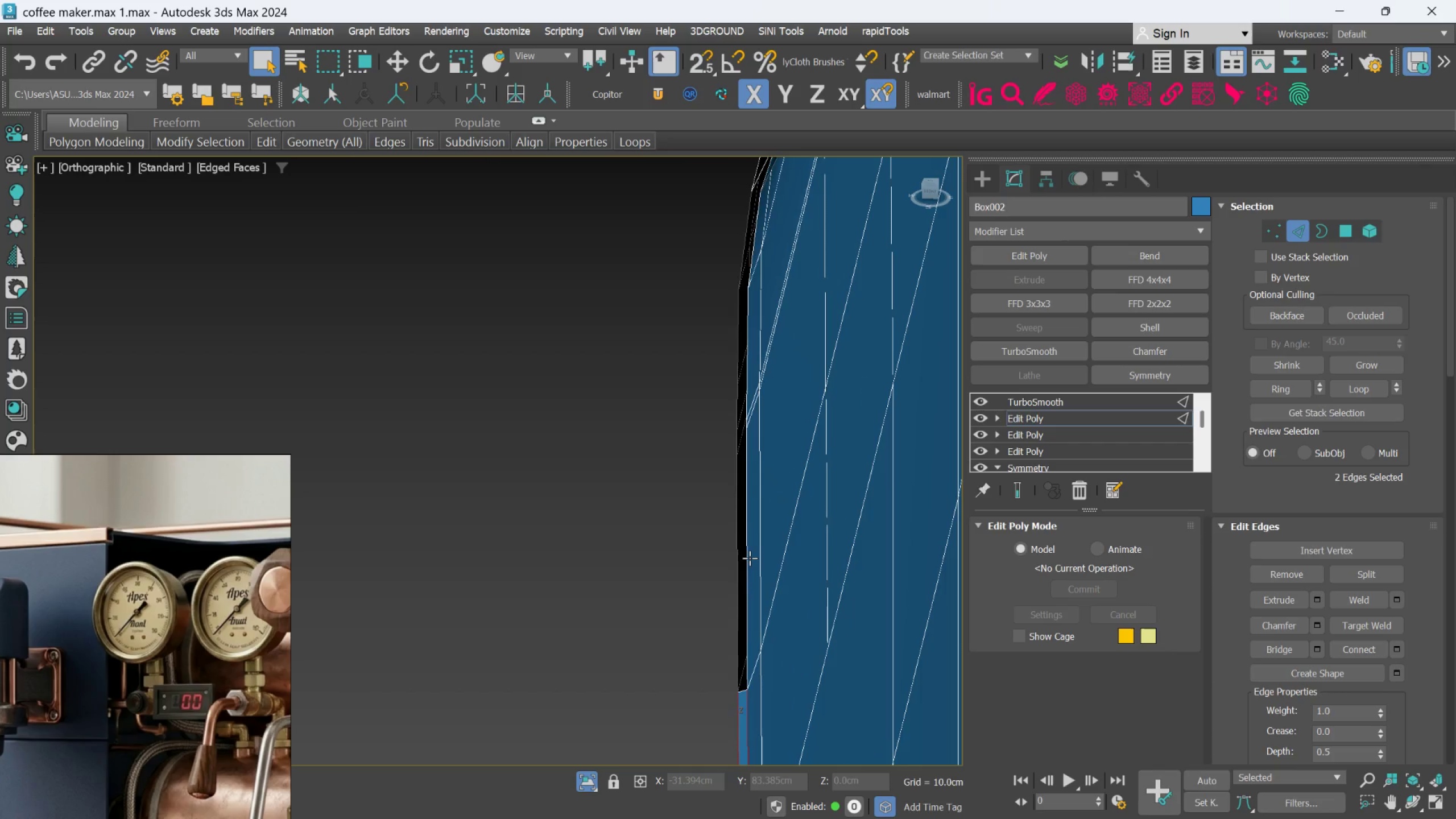 
left_click([749, 558])
 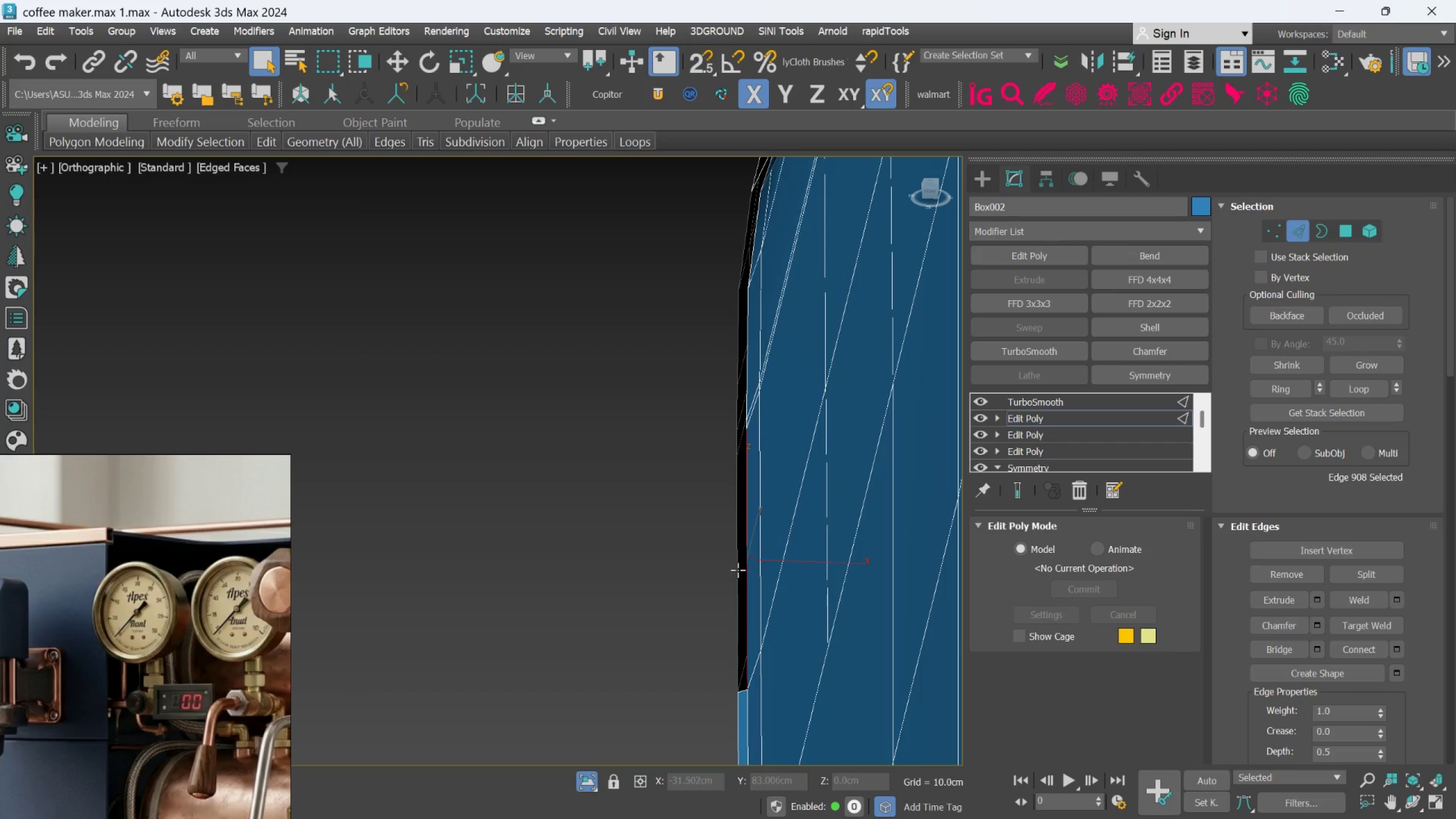 
hold_key(key=ControlLeft, duration=0.74)
left_click([735, 570])
 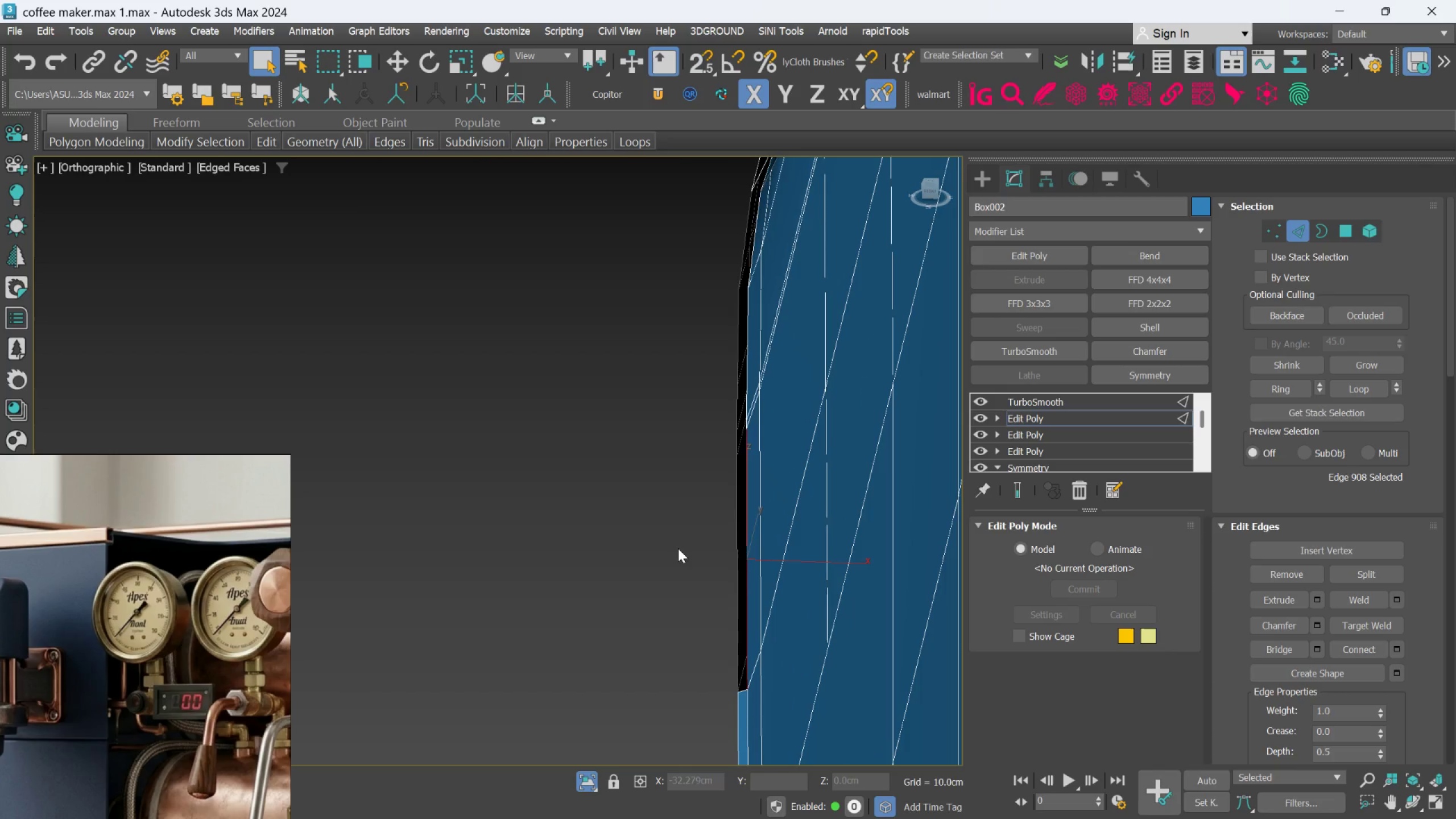 
left_click([676, 548])
 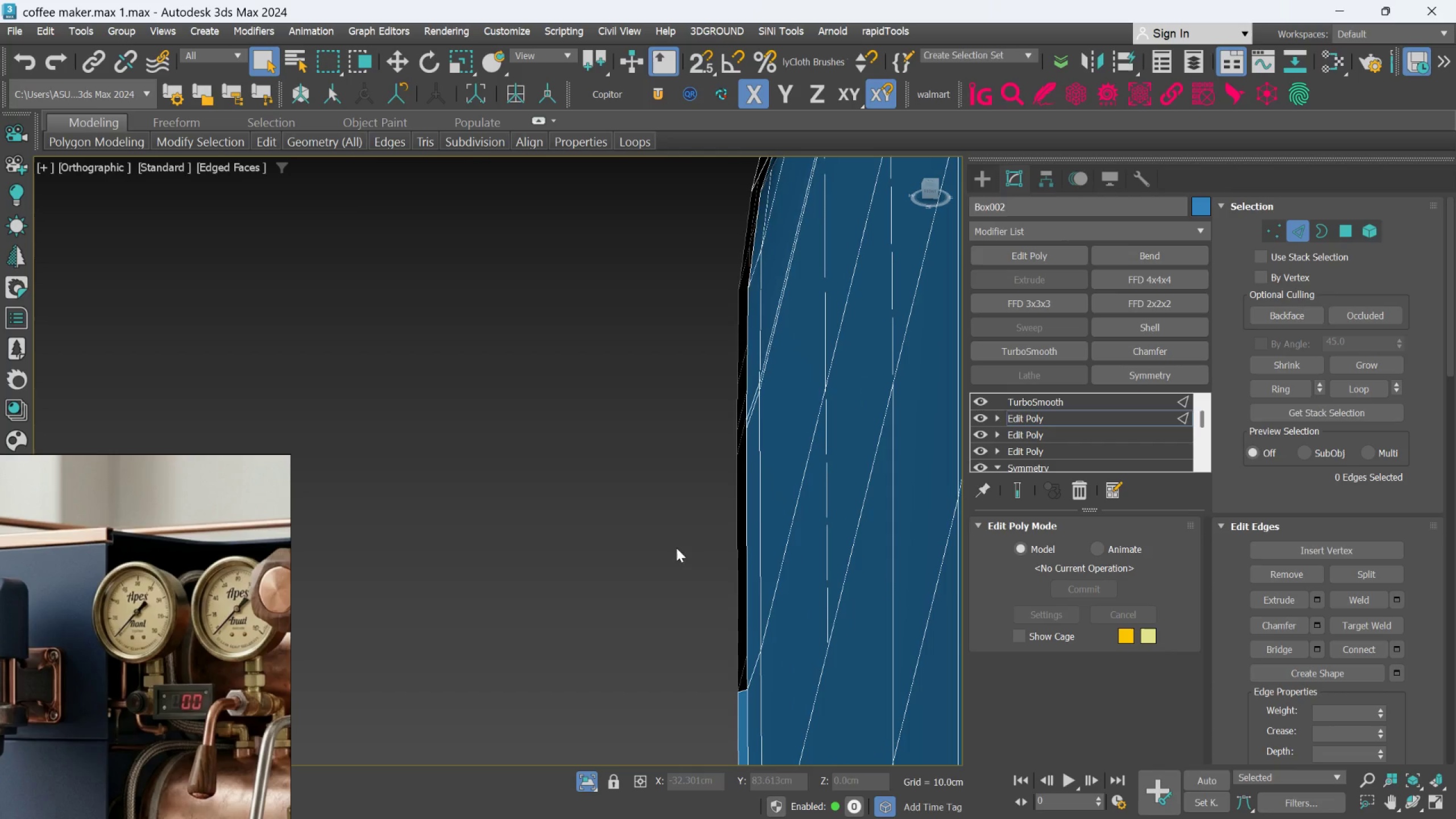 
scroll: coordinate [731, 537], scroll_direction: up, amount: 2.0
 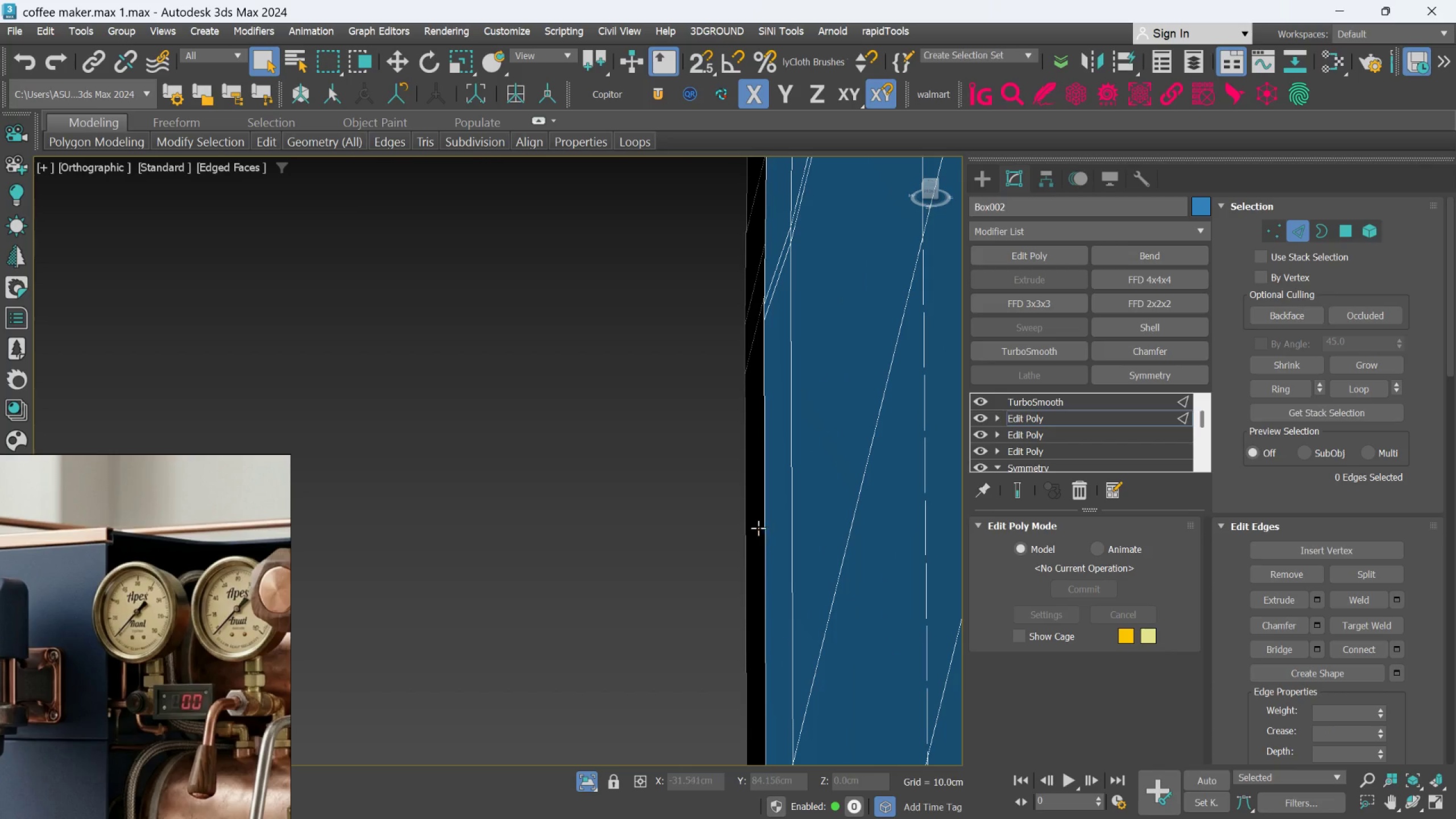 
left_click([765, 525])
 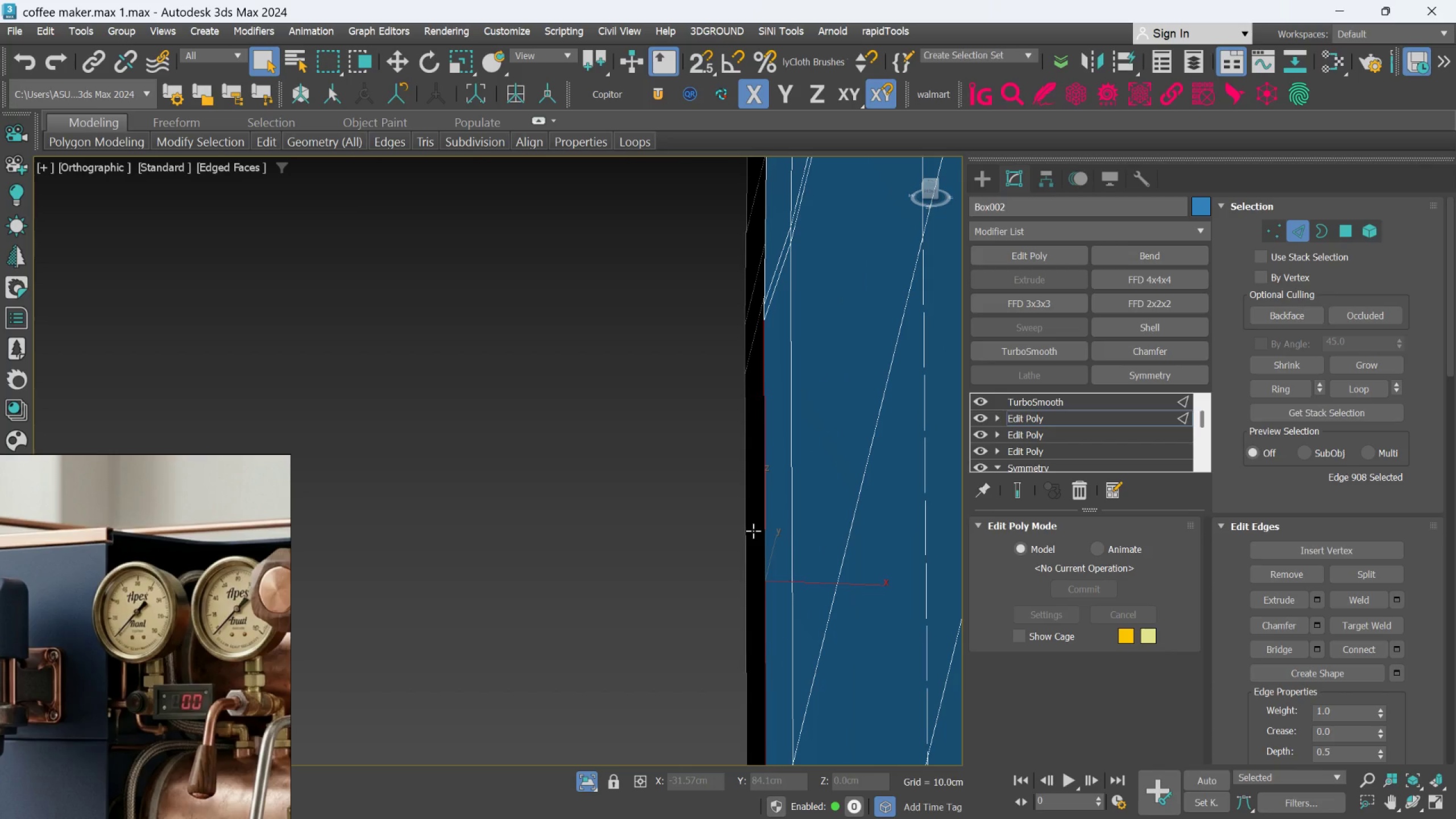 
hold_key(key=ControlLeft, duration=0.93)
left_click([748, 532])
 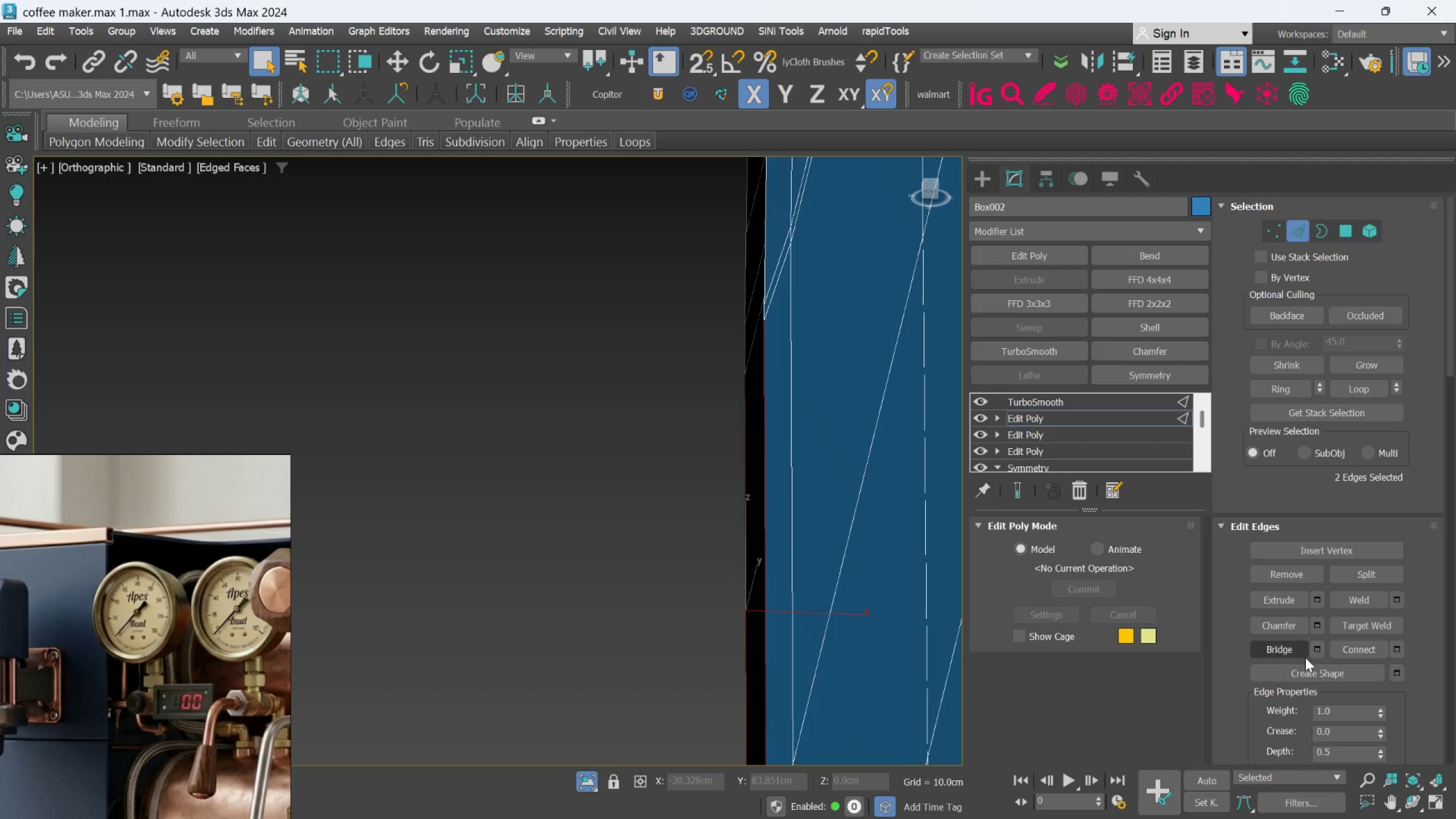 
left_click([1301, 656])
 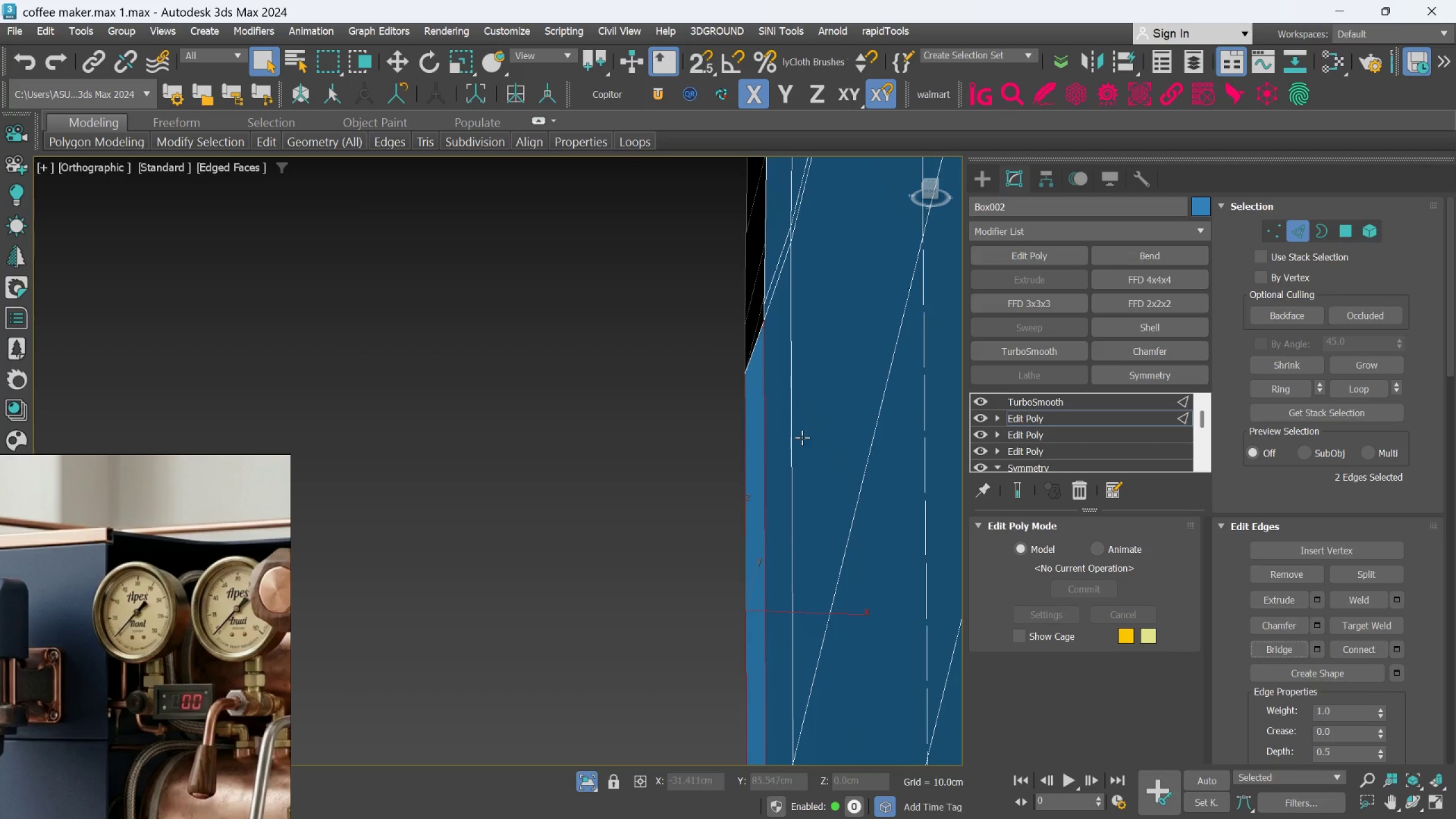 
scroll: coordinate [760, 313], scroll_direction: up, amount: 2.0
 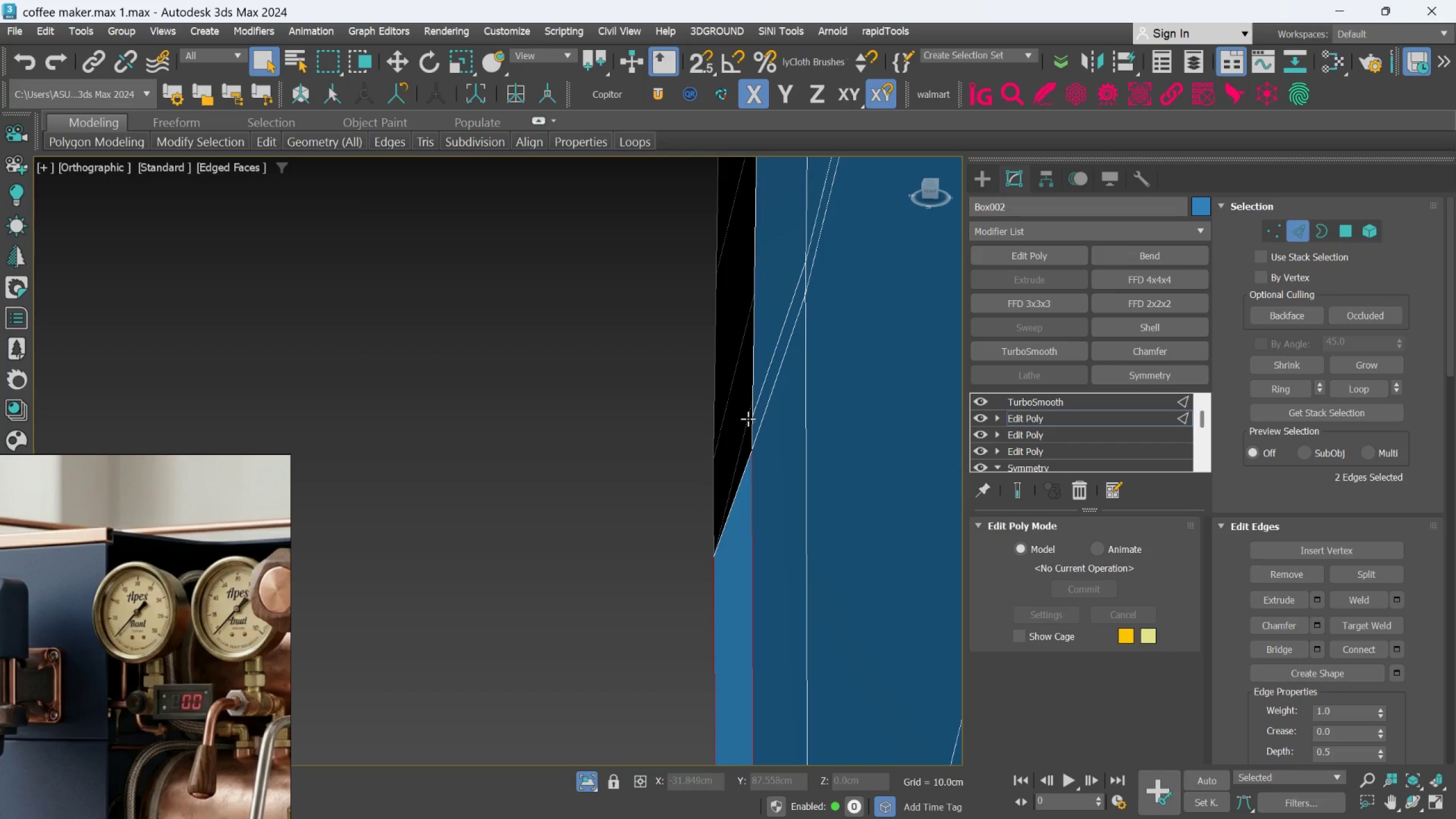 
scroll: coordinate [717, 566], scroll_direction: down, amount: 2.0
 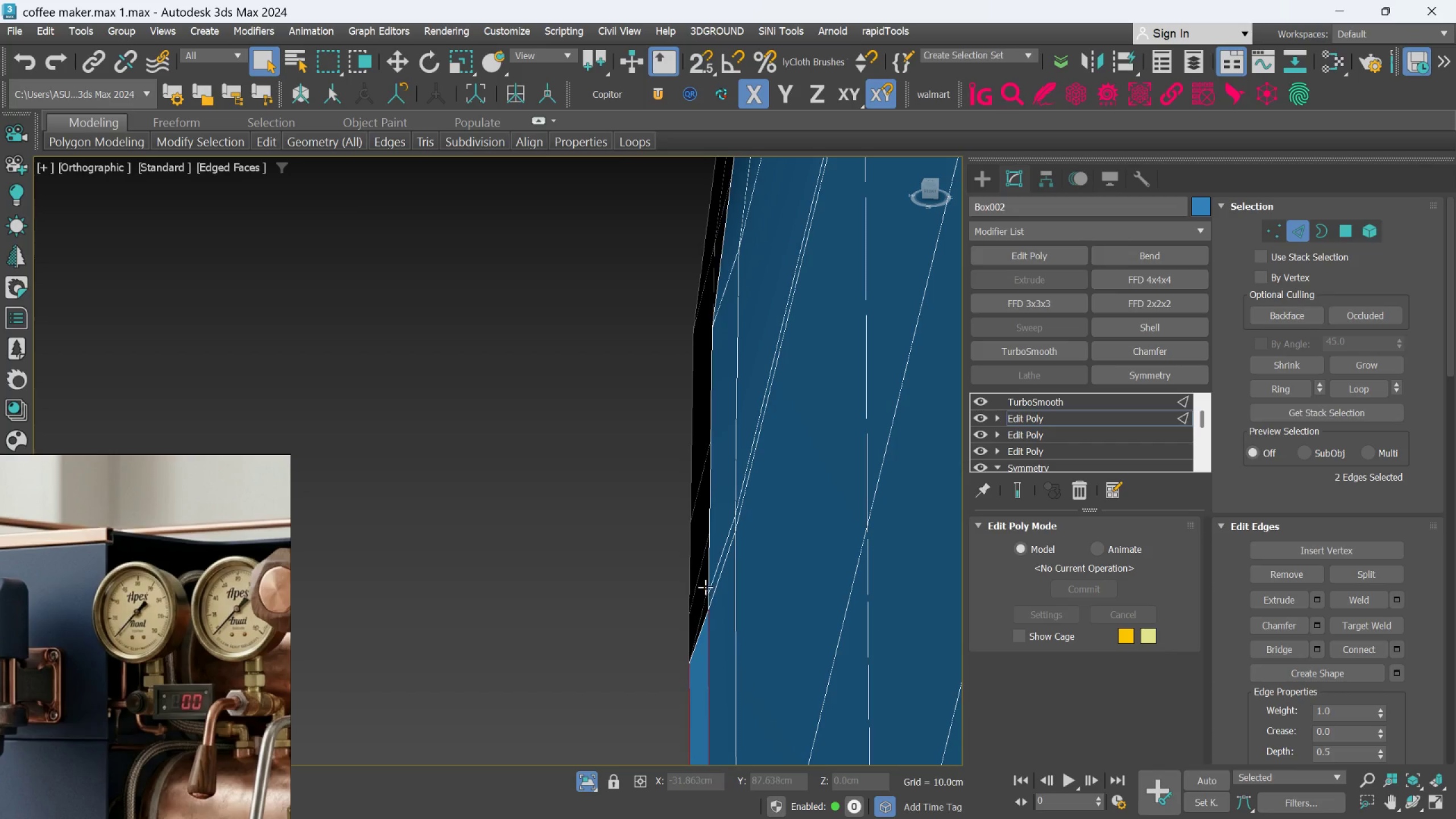 
scroll: coordinate [713, 577], scroll_direction: up, amount: 1.0
 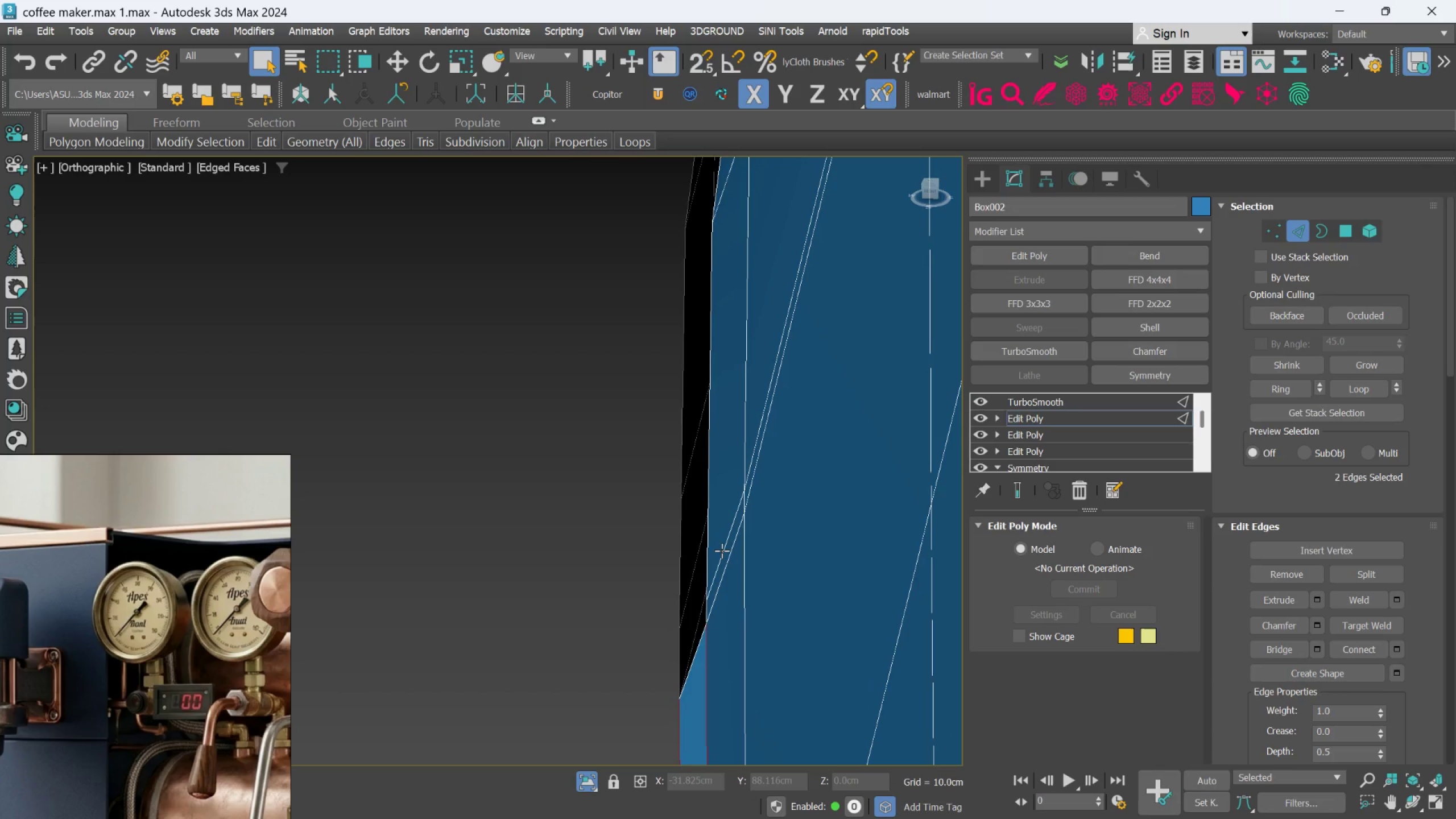 
double_click([719, 551])
 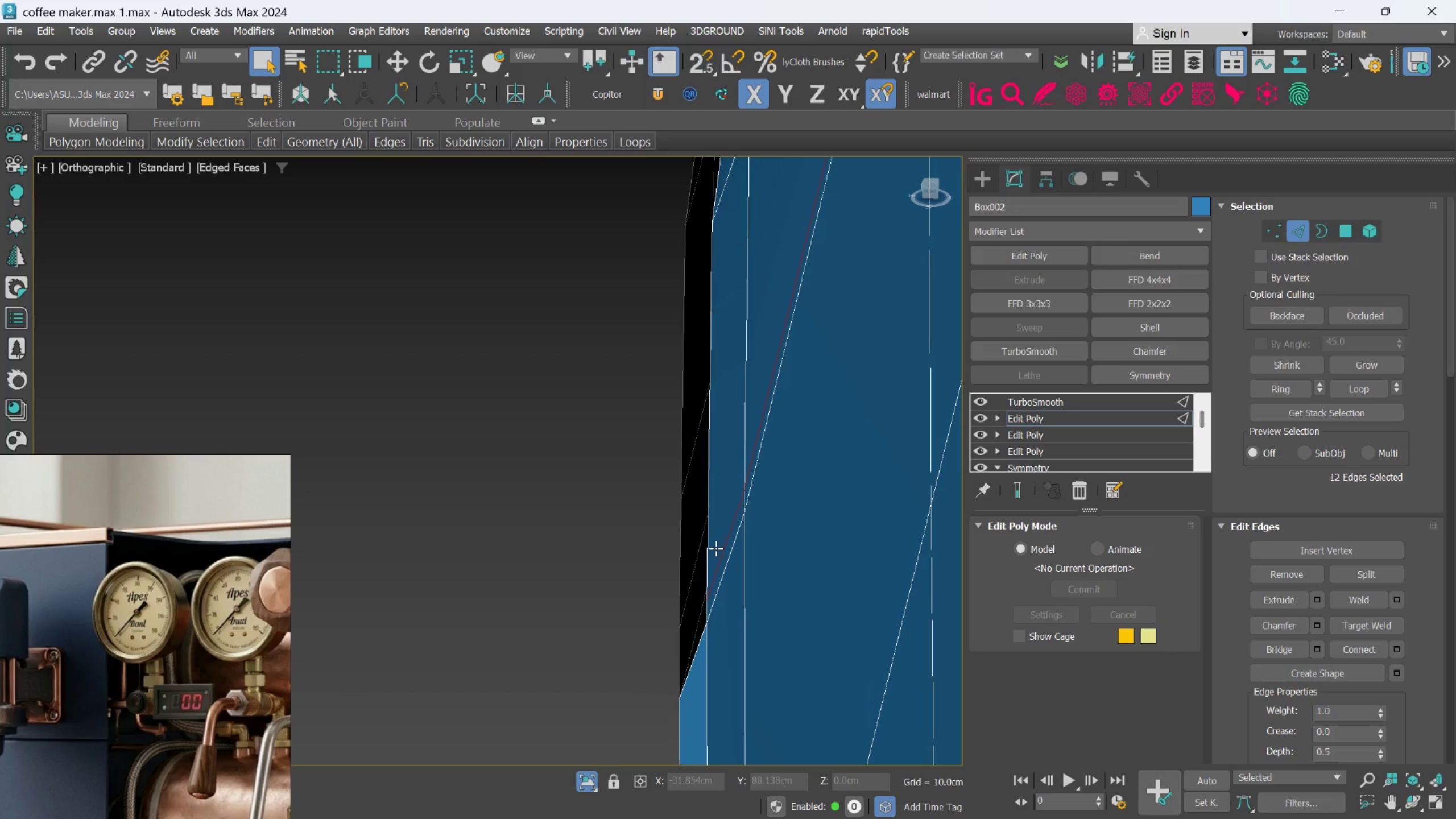 
key(Control+Backspace)
 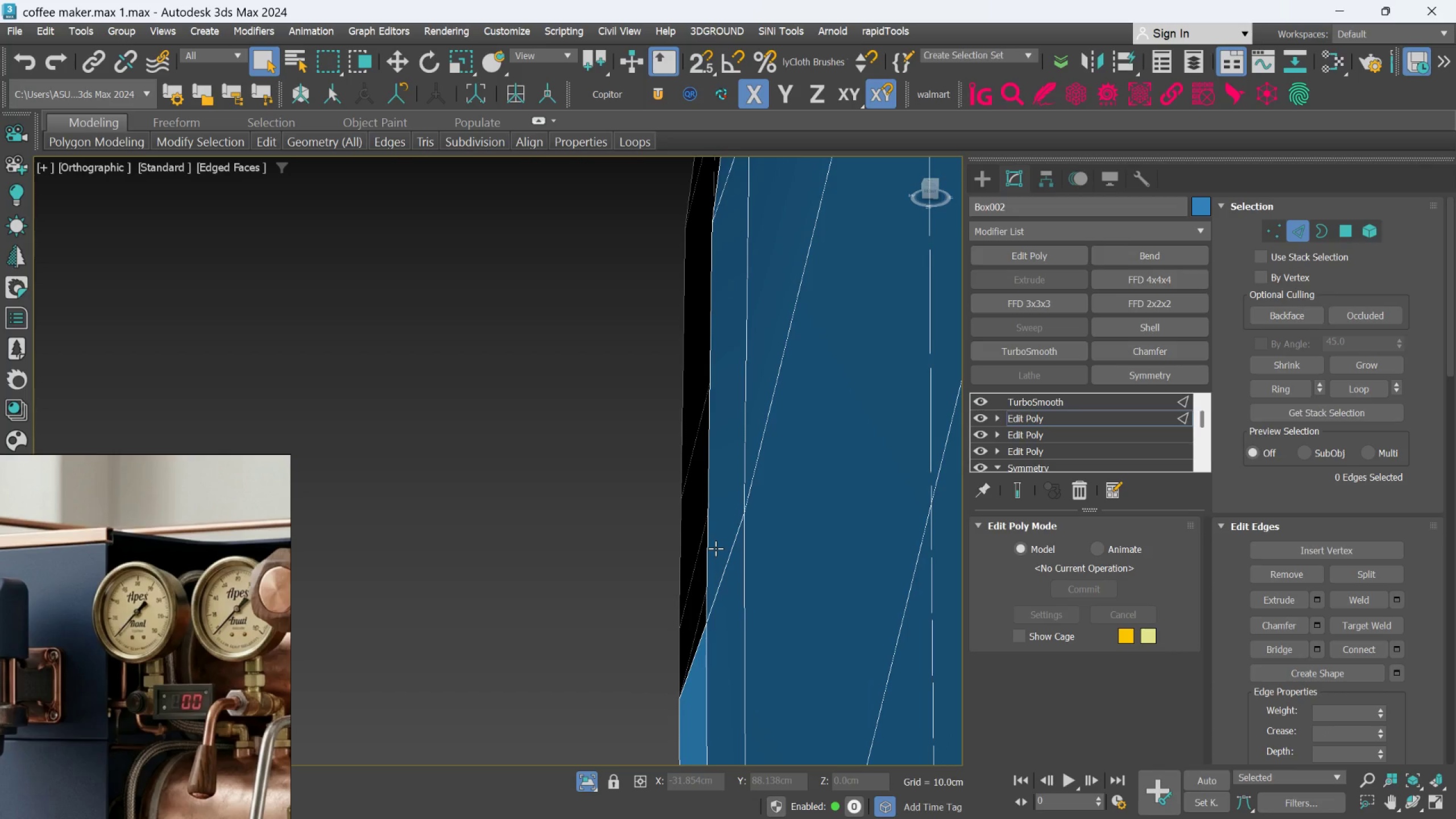 
scroll: coordinate [718, 548], scroll_direction: down, amount: 3.0
 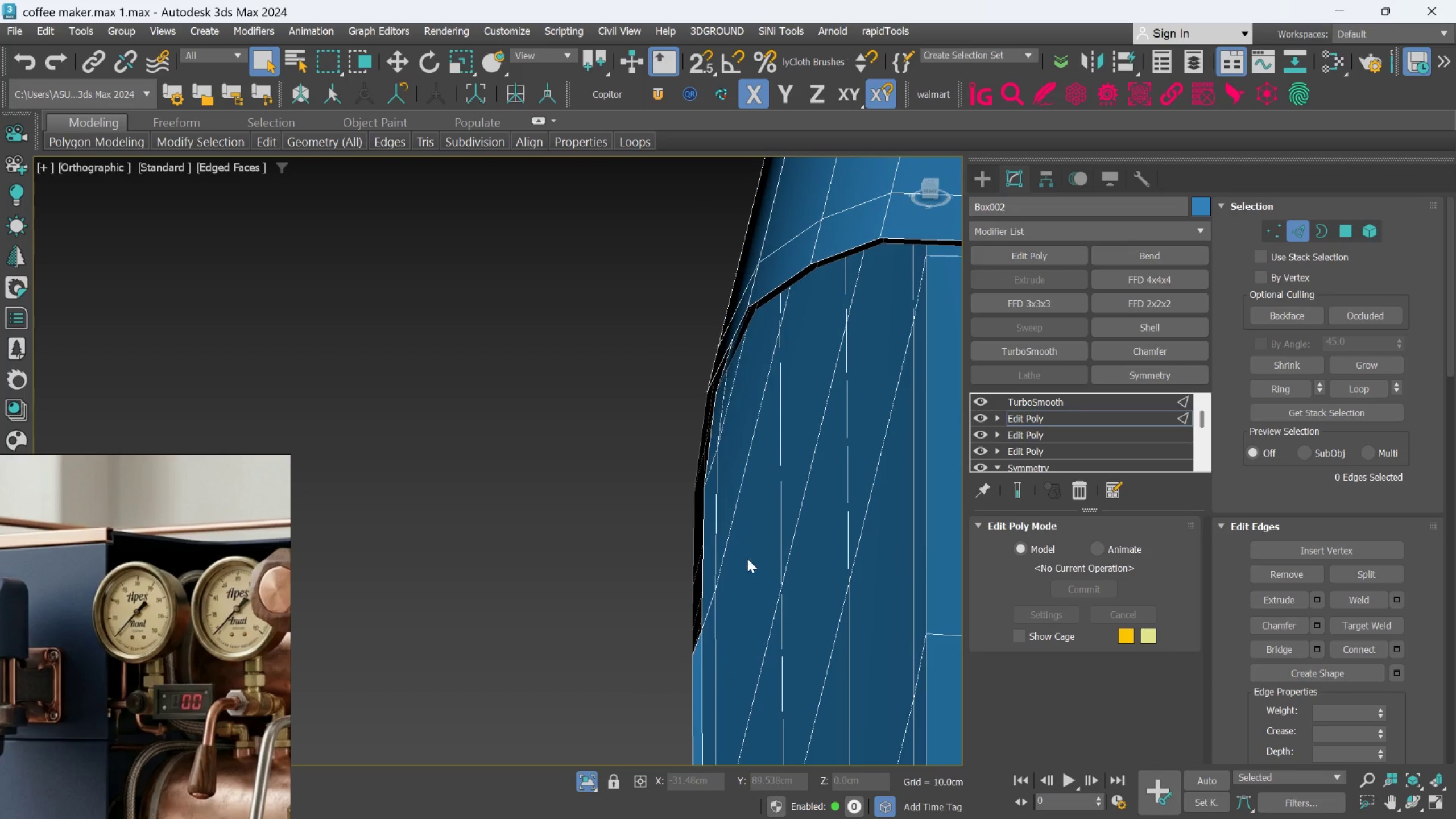 
scroll: coordinate [731, 504], scroll_direction: up, amount: 2.0
 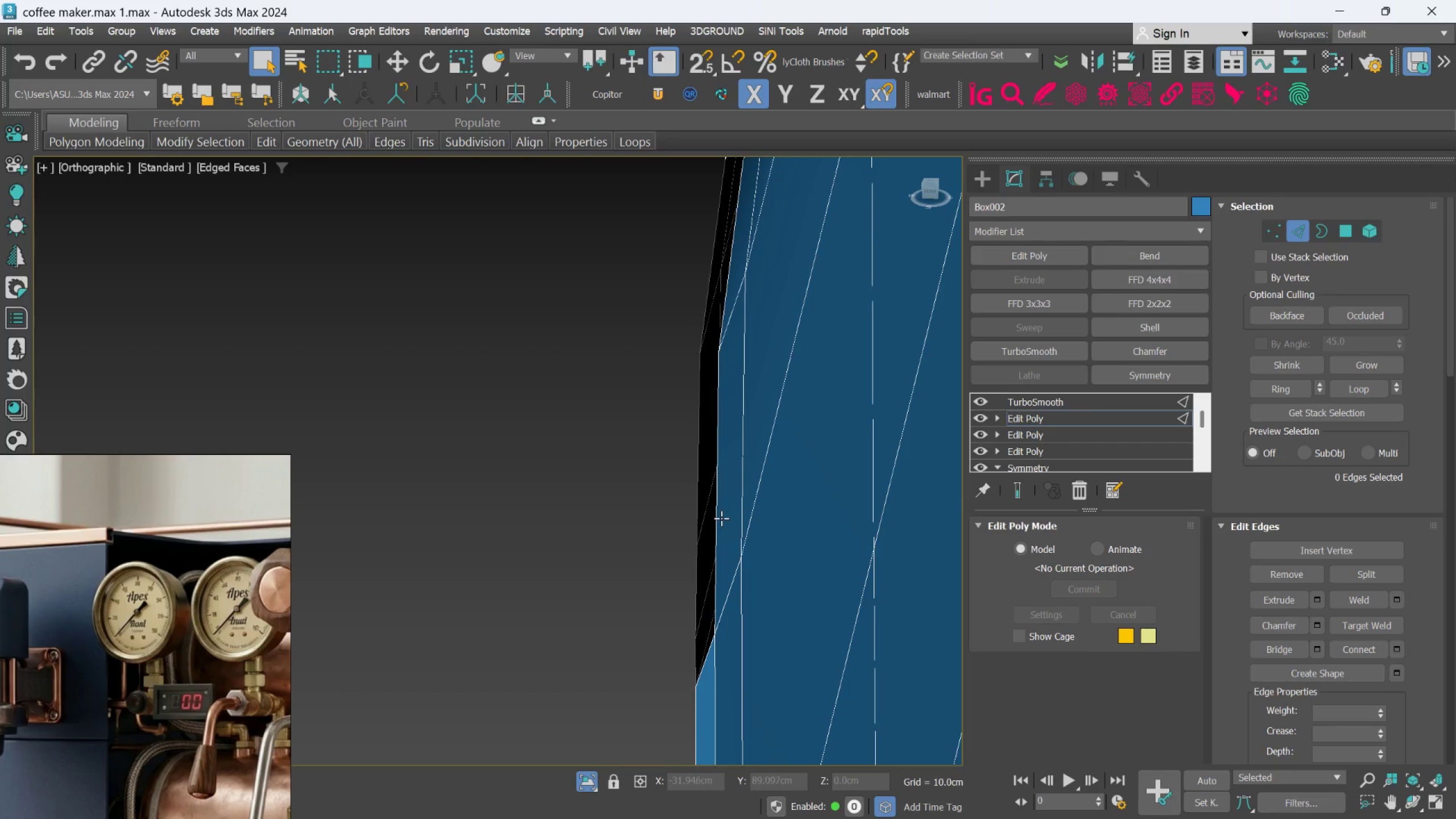 
left_click([718, 520])
 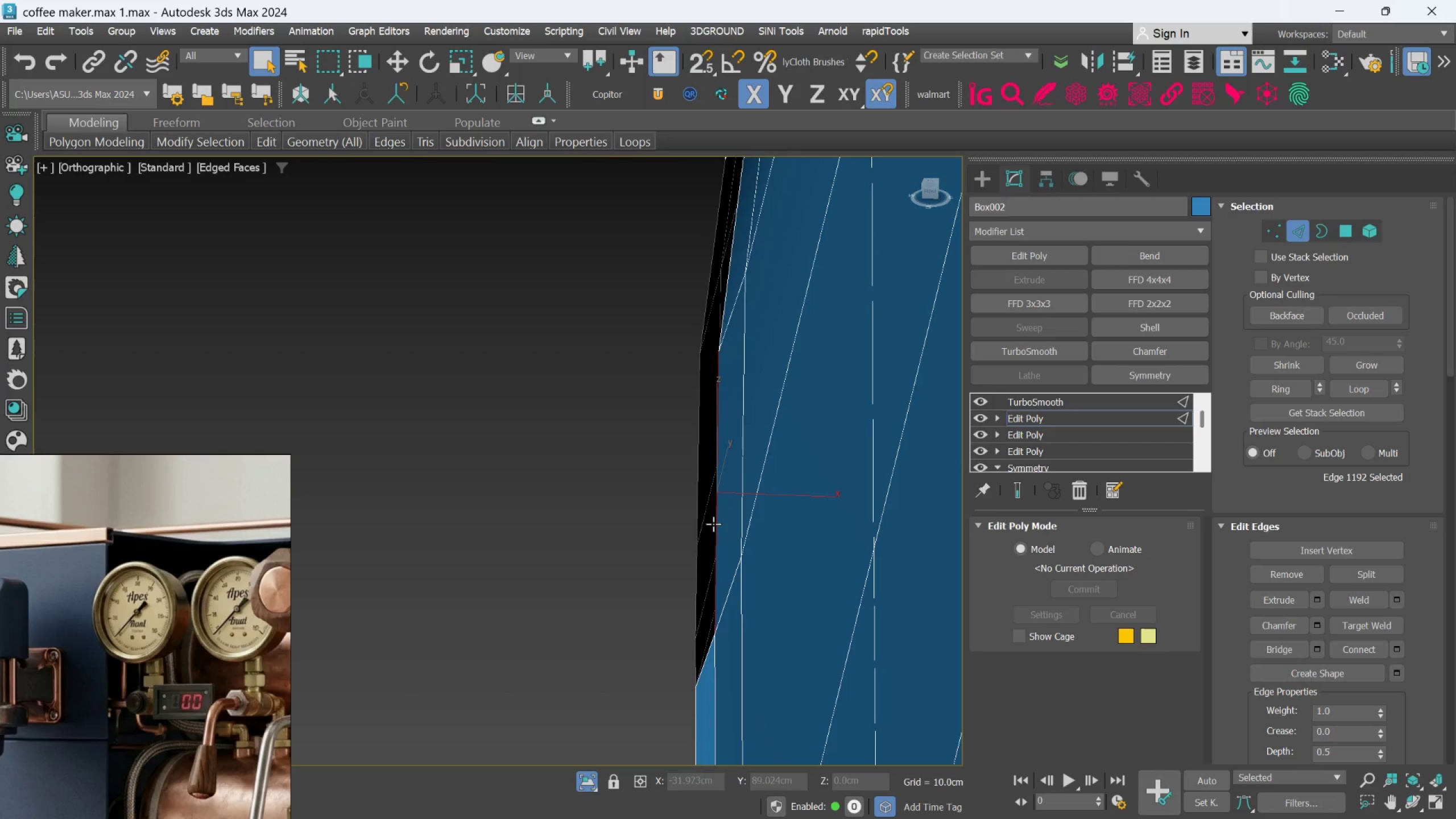 
hold_key(key=ControlLeft, duration=0.79)
left_click([693, 538])
 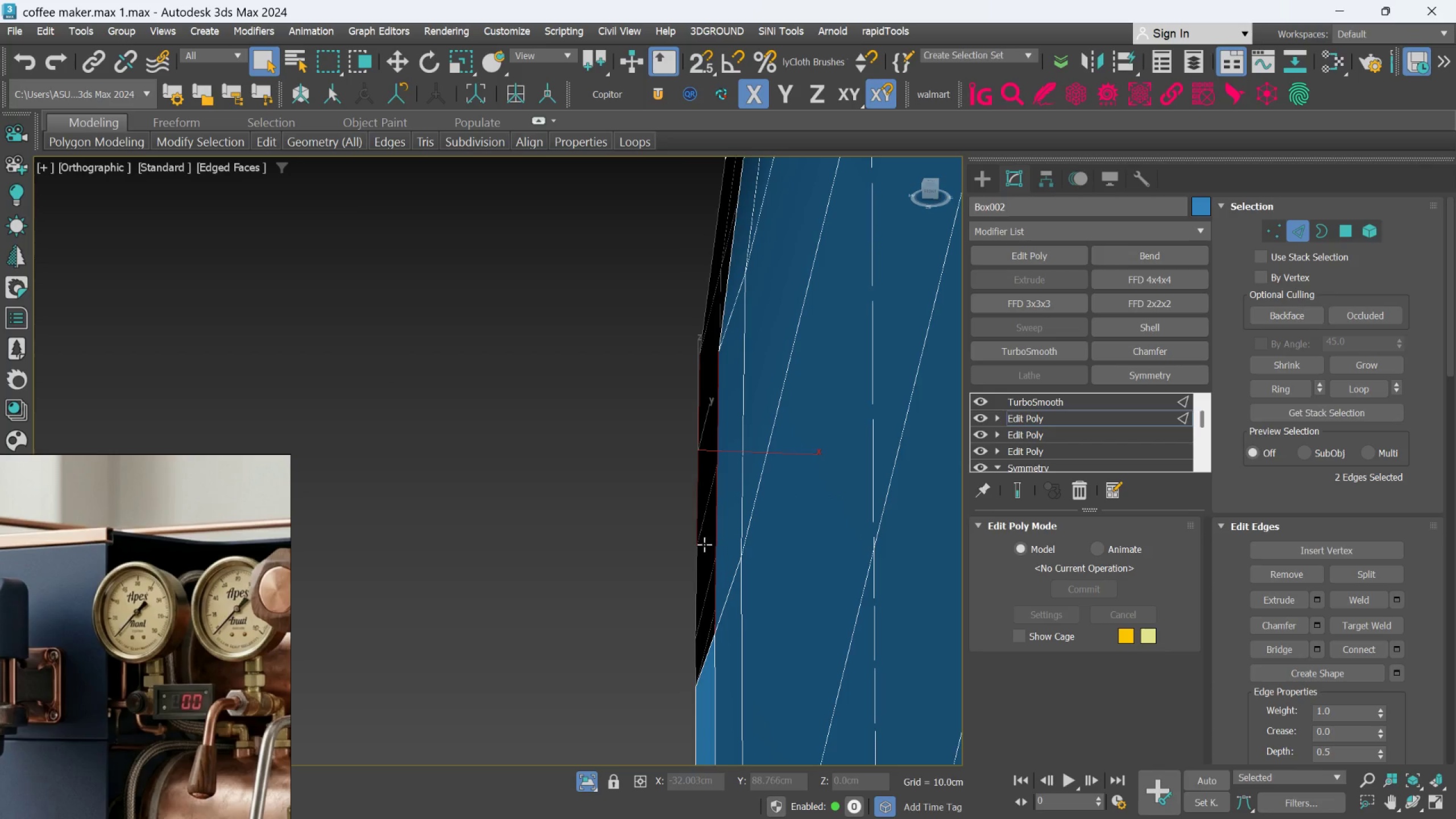 
scroll: coordinate [689, 566], scroll_direction: up, amount: 2.0
 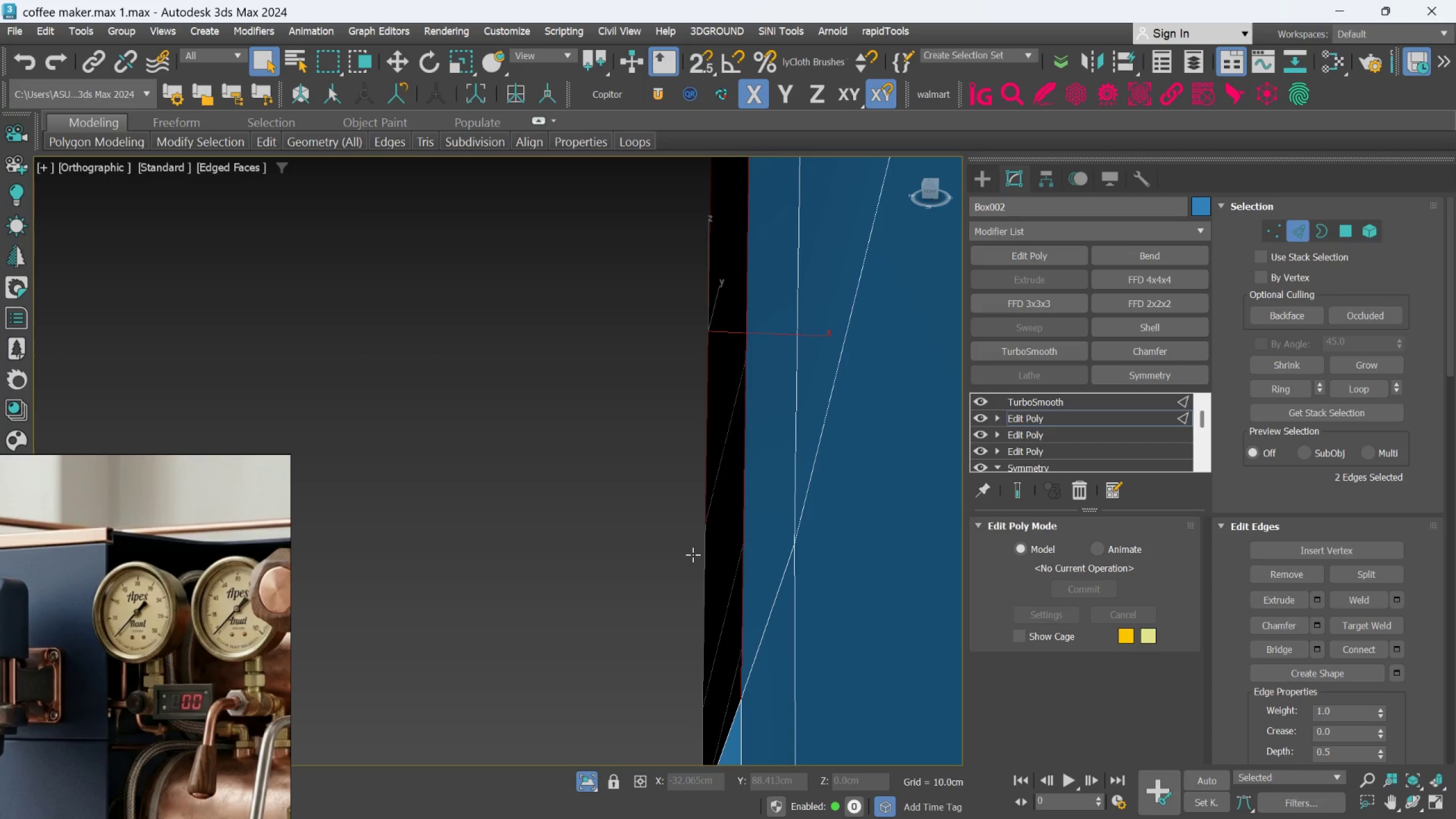 
hold_key(key=AltLeft, duration=1.43)
 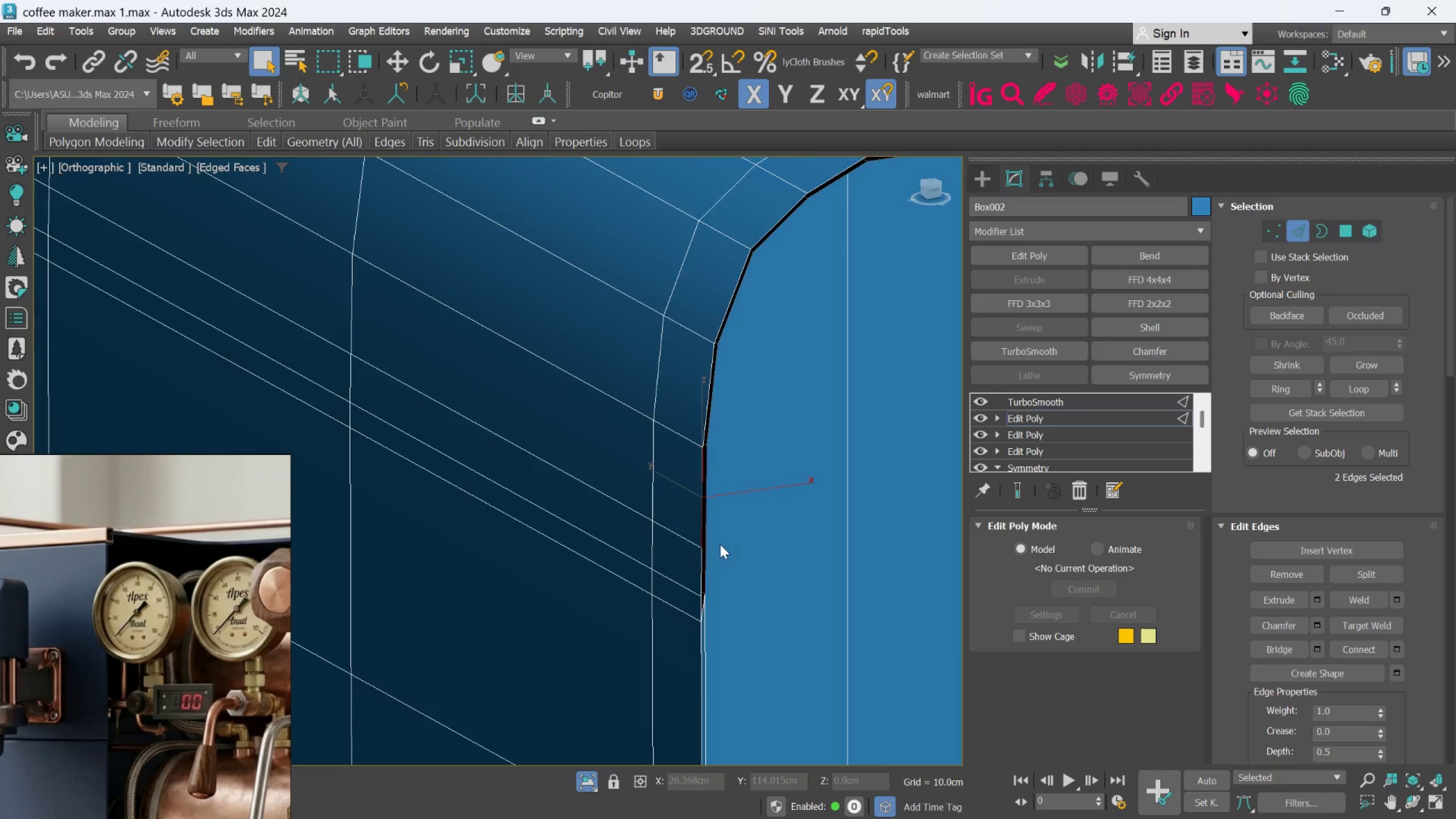 
scroll: coordinate [697, 553], scroll_direction: down, amount: 4.0
 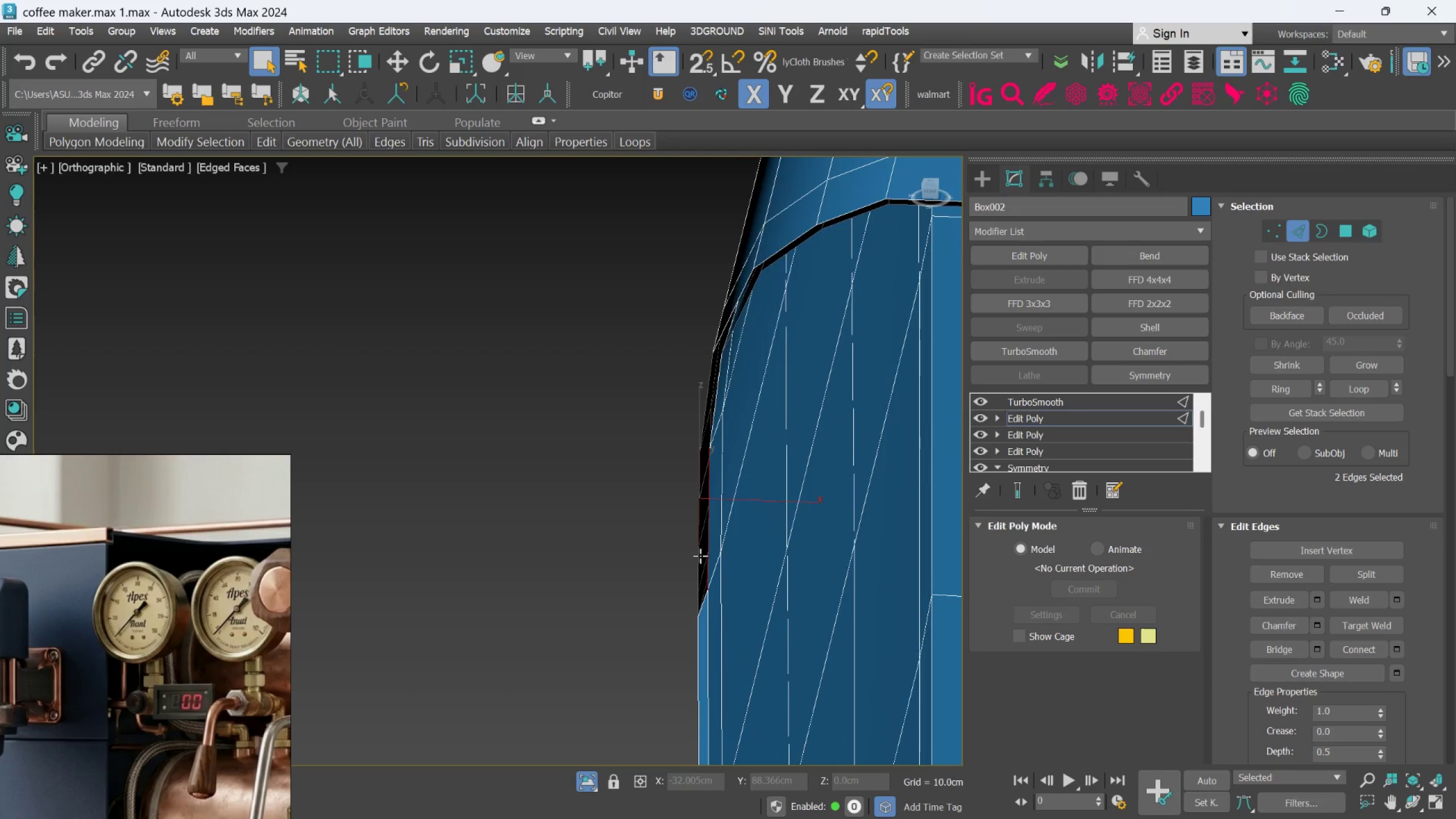 
hold_key(key=AltLeft, duration=0.89)
 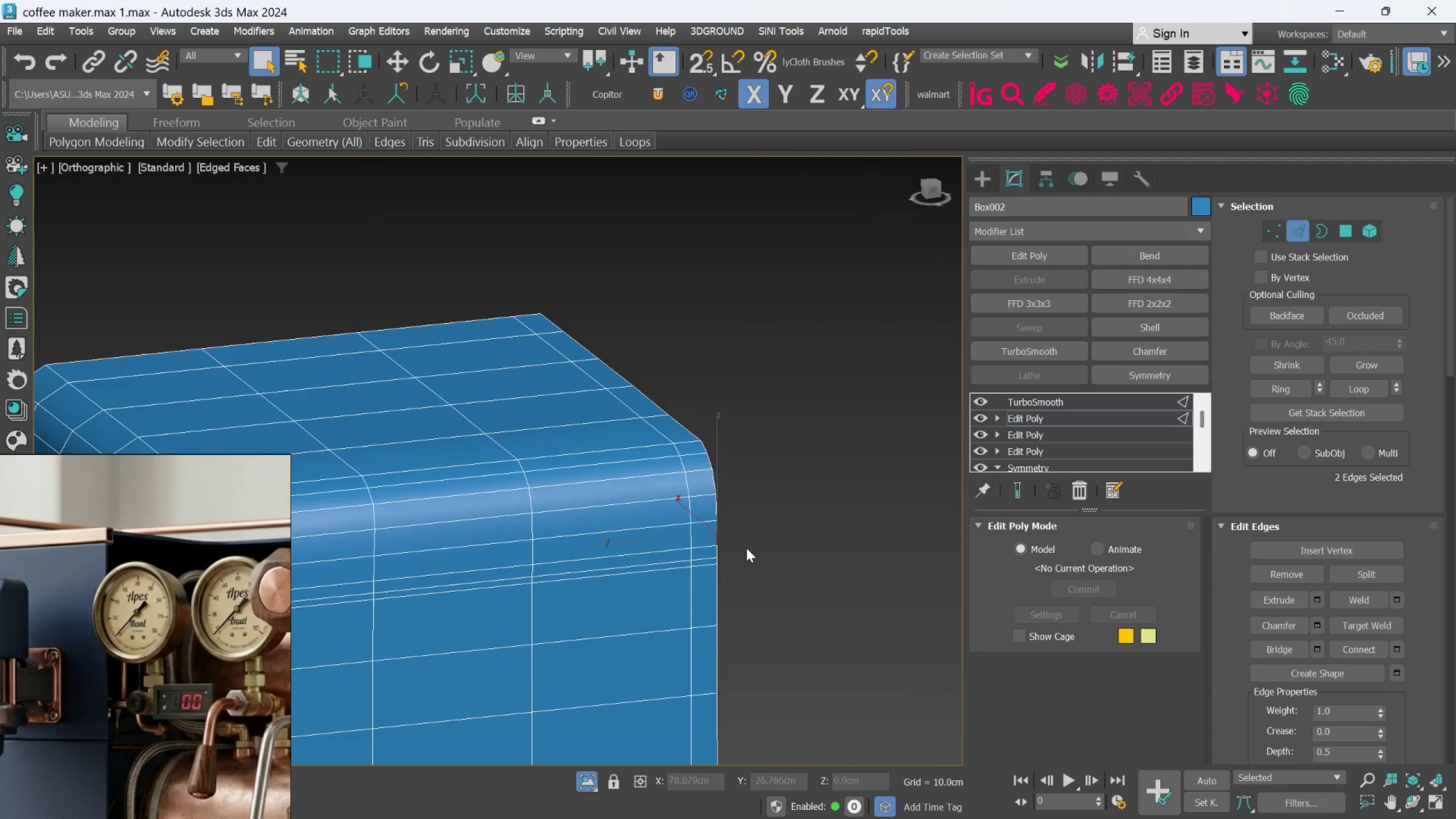 
scroll: coordinate [719, 545], scroll_direction: down, amount: 4.0
 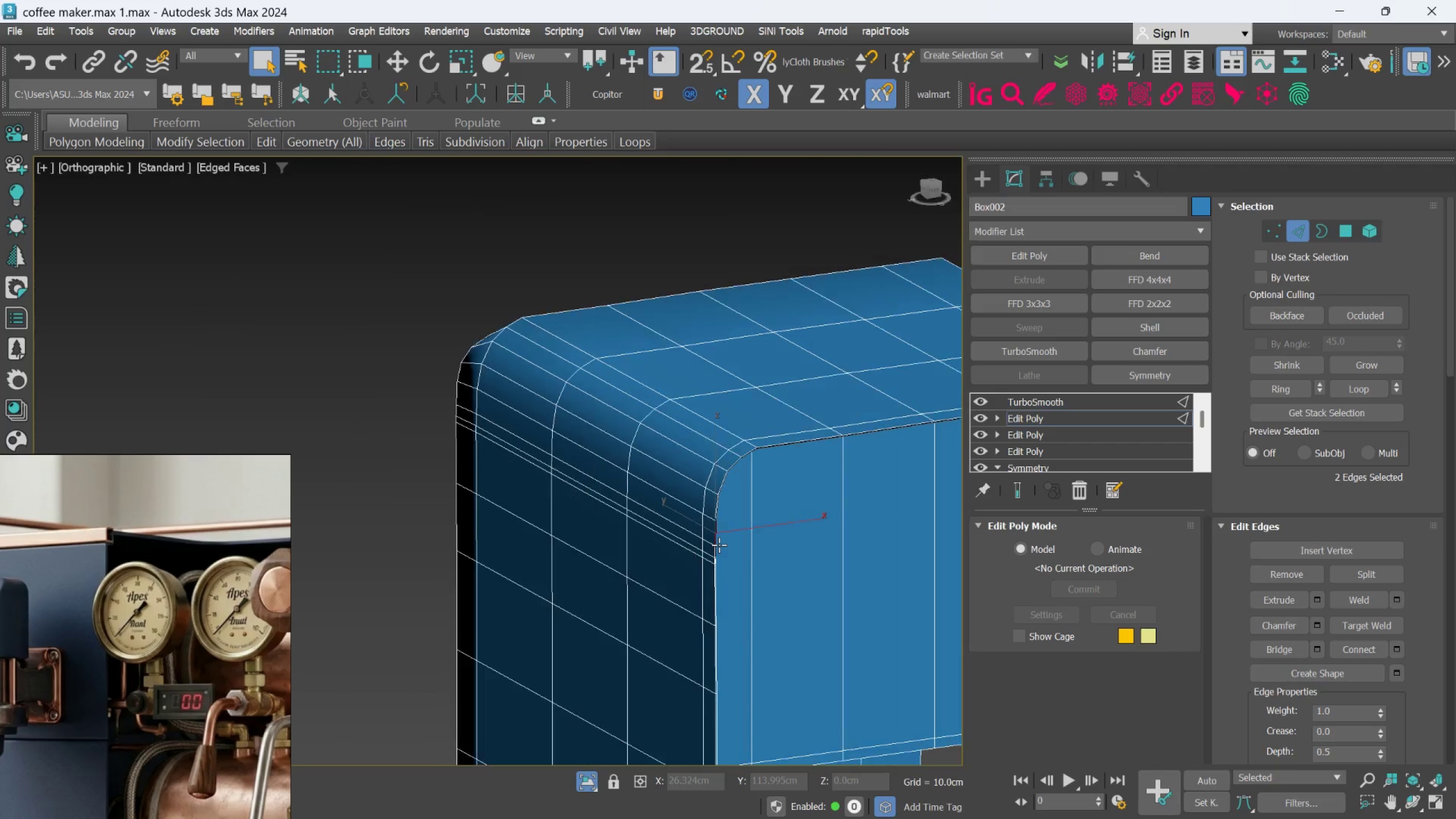 
hold_key(key=AltLeft, duration=1.21)
 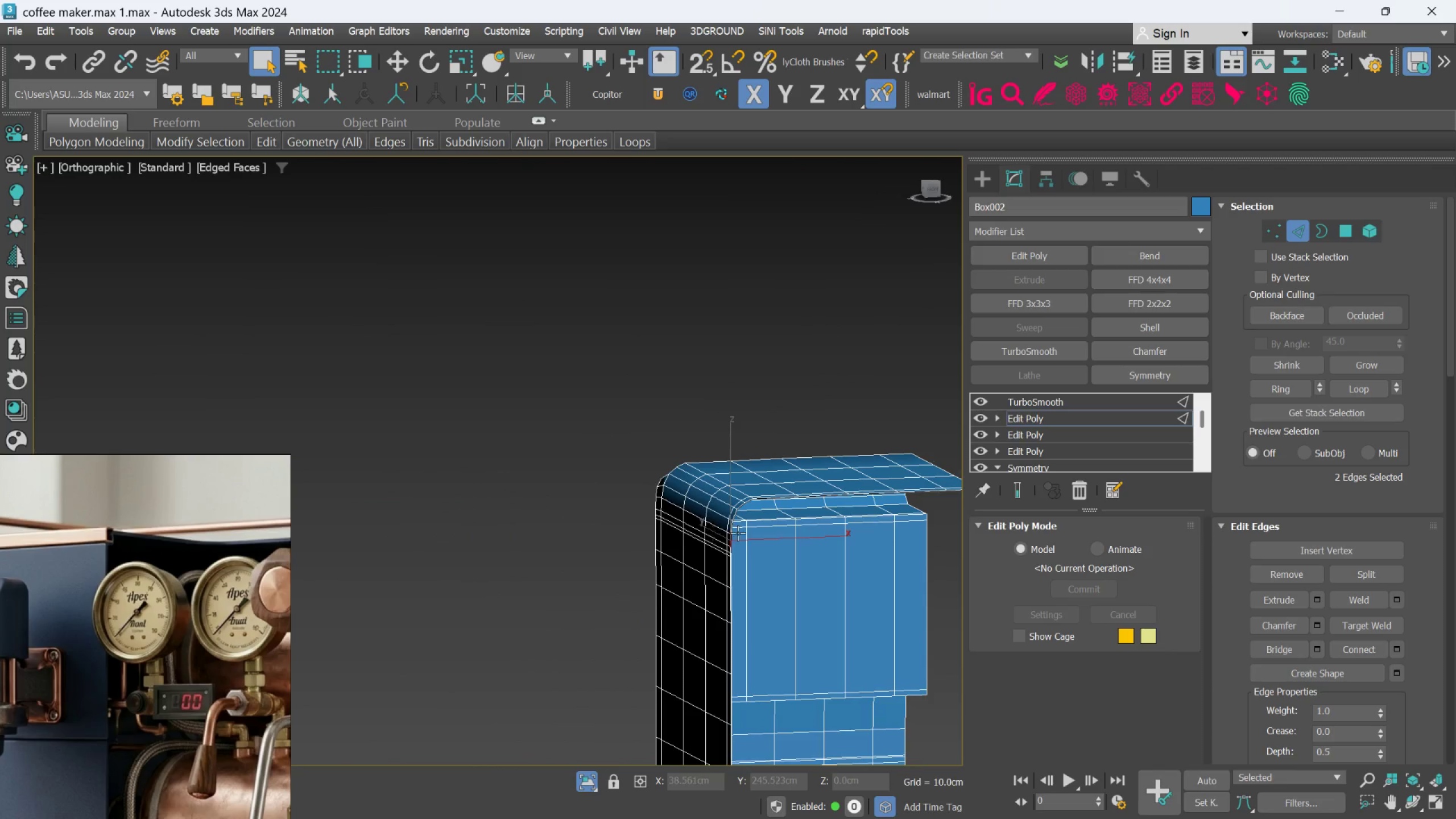 
scroll: coordinate [746, 548], scroll_direction: down, amount: 2.0
 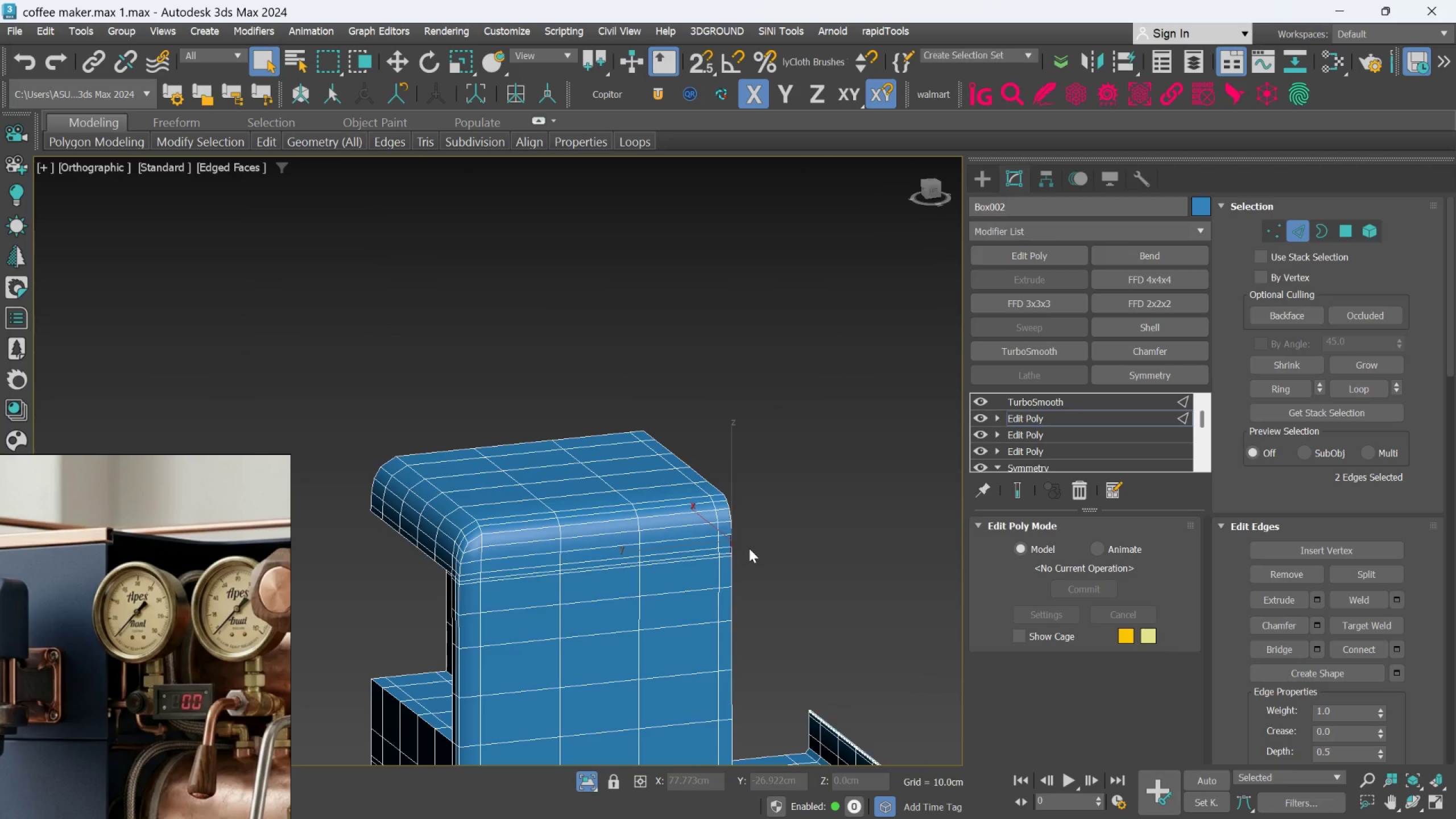 
hold_key(key=AltLeft, duration=0.55)
 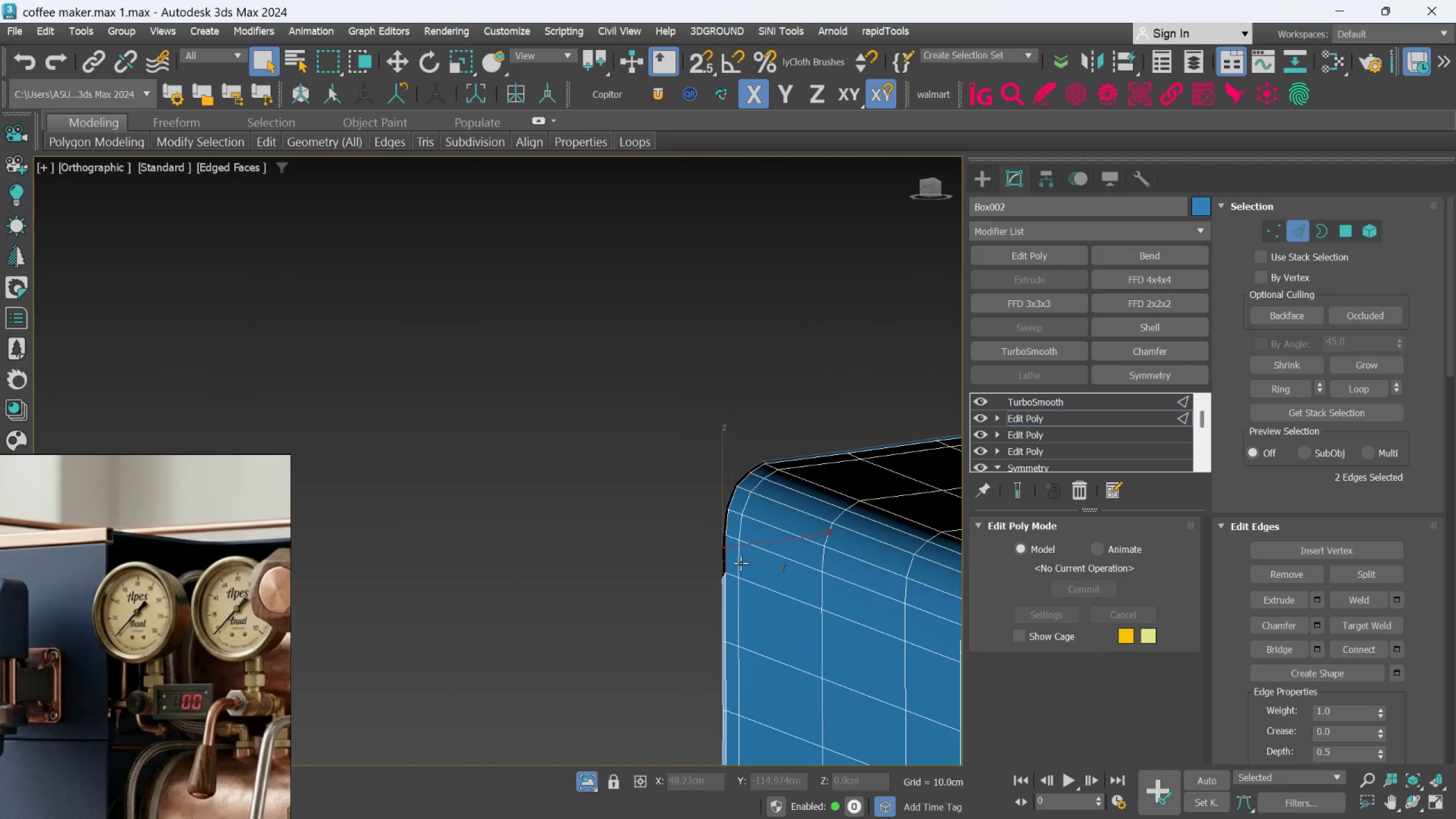 
scroll: coordinate [738, 533], scroll_direction: up, amount: 2.0
 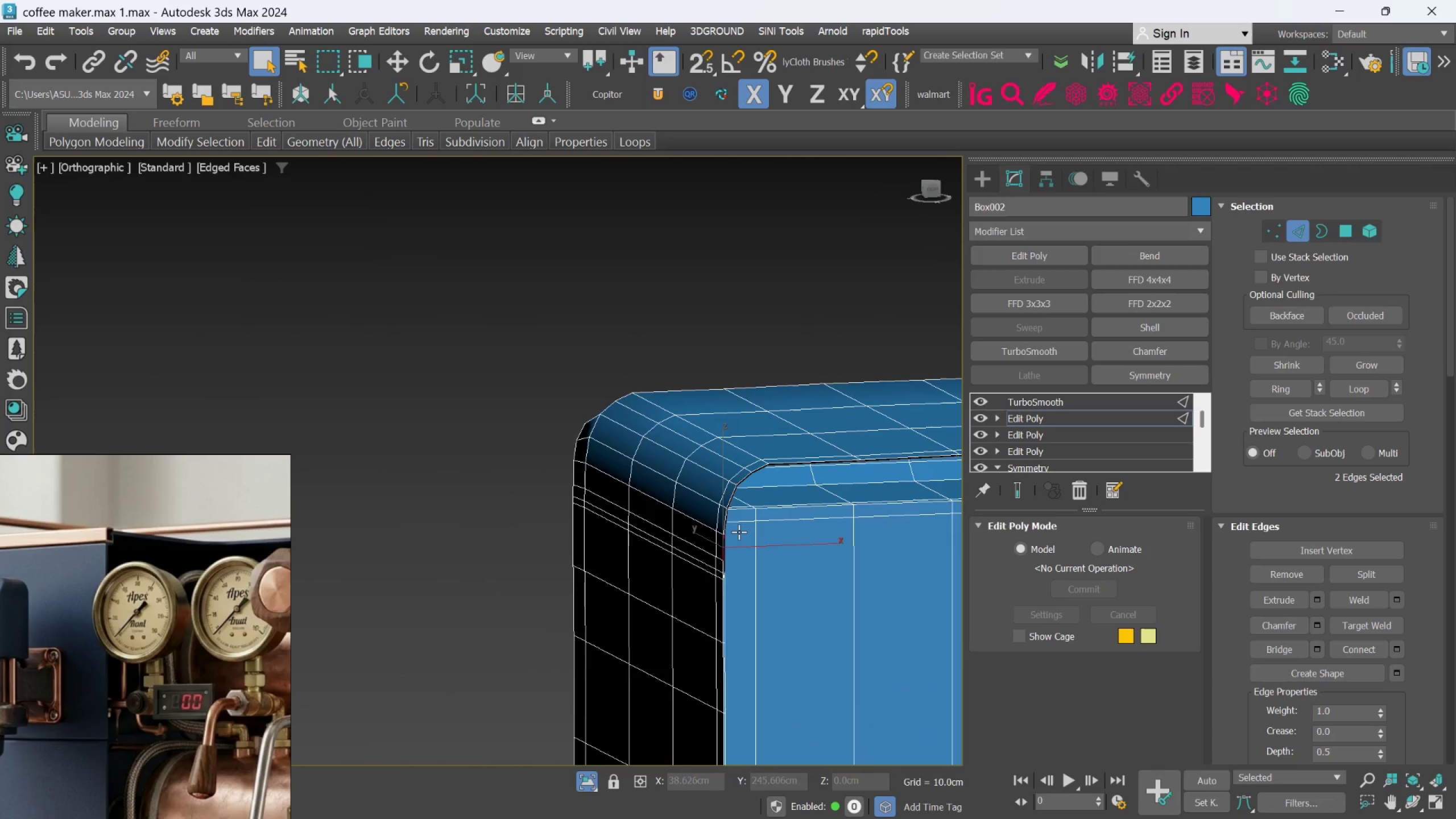 
key(Control+Z)
 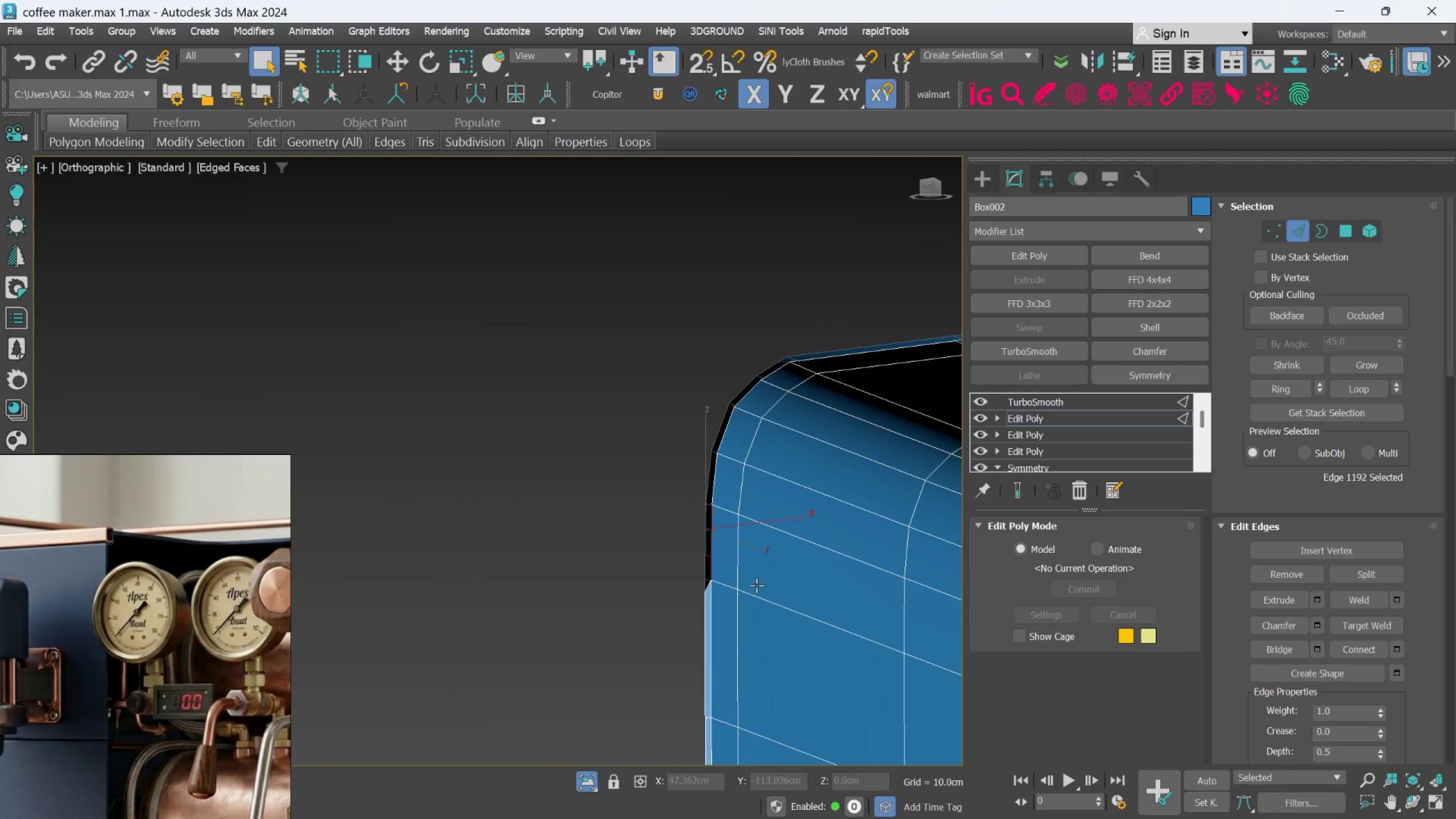 
scroll: coordinate [739, 565], scroll_direction: up, amount: 2.0
 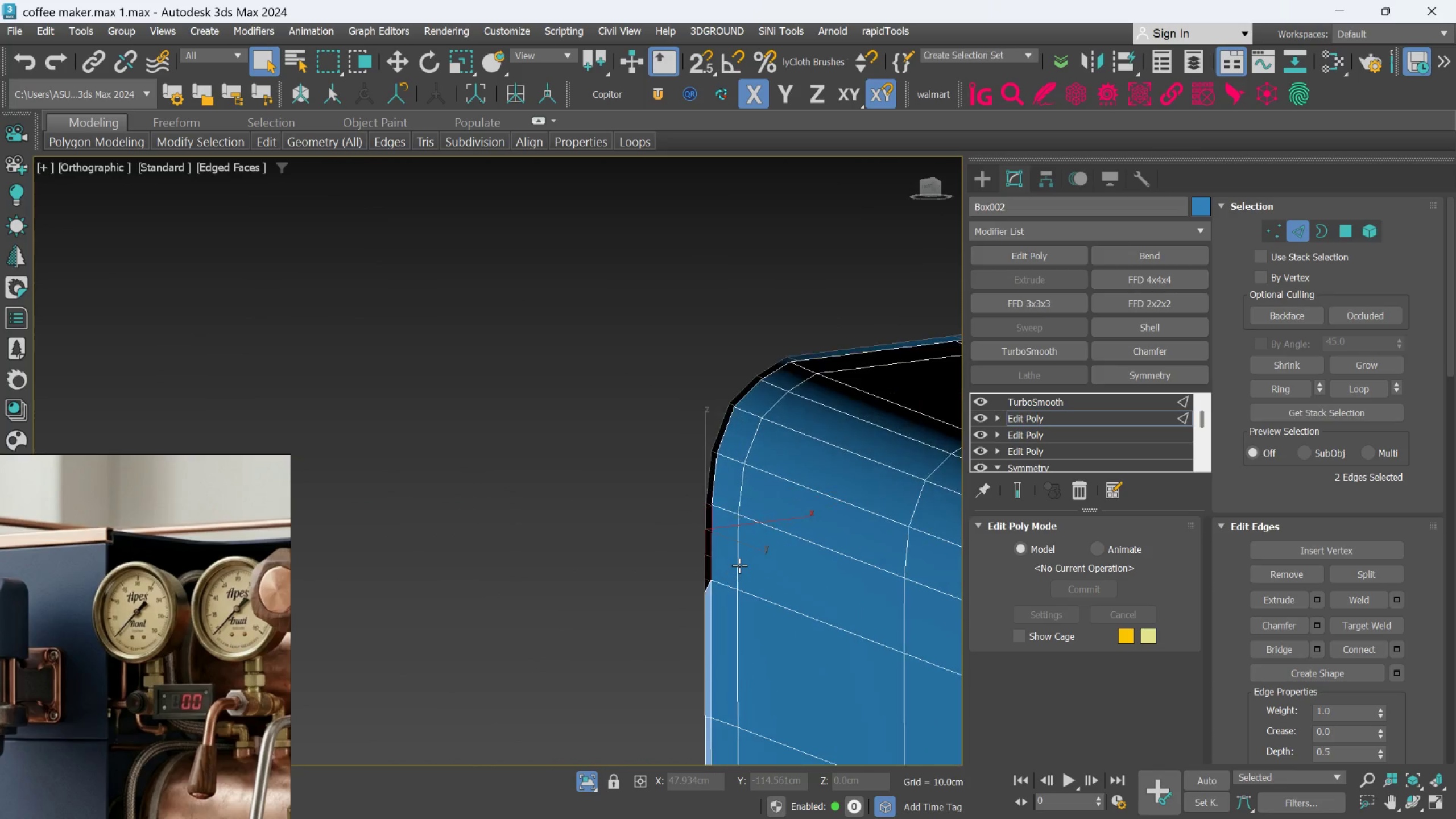 
key(Control+Z)
 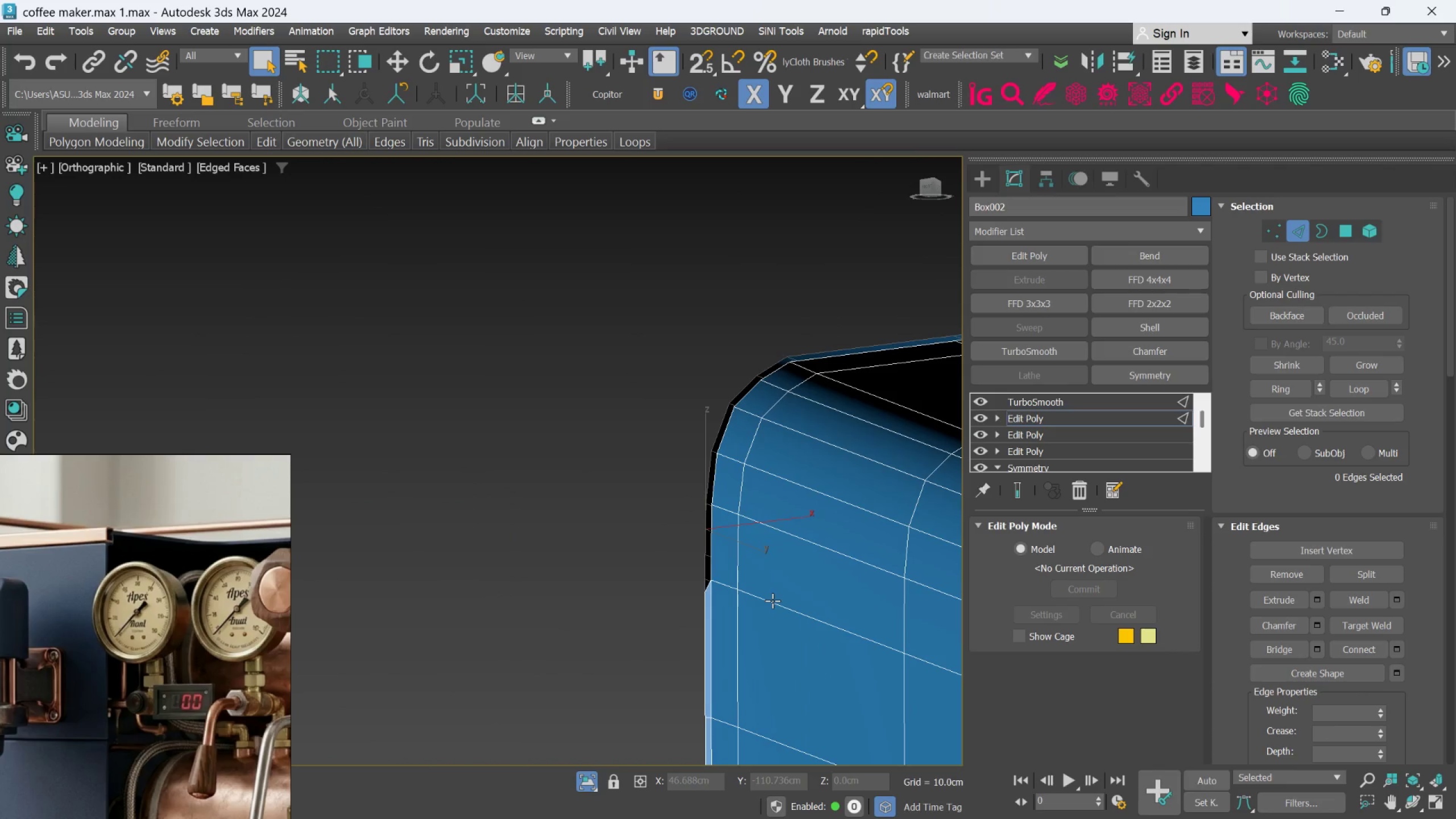 
key(Control+Z)
 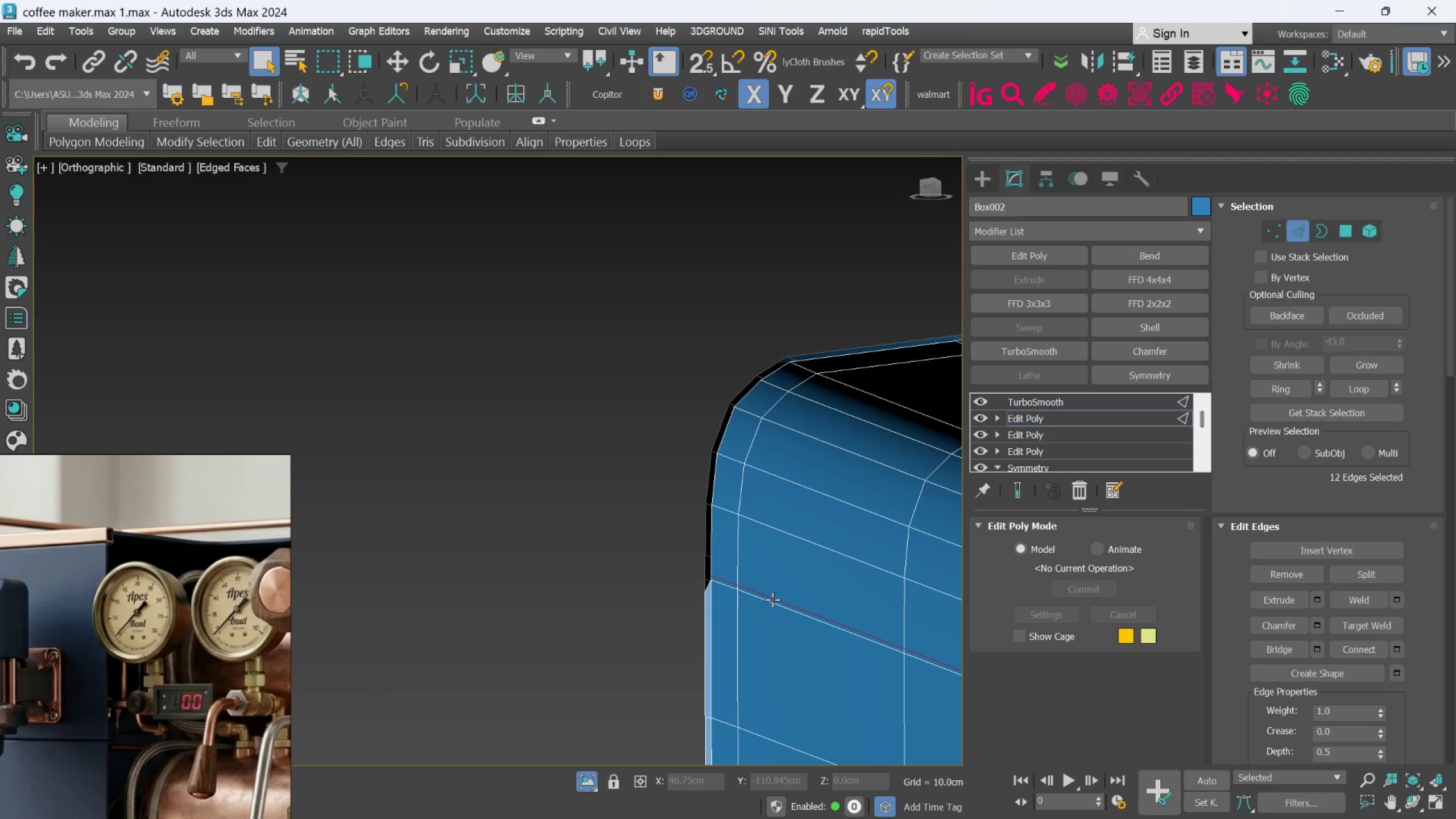 
key(Control+Z)
 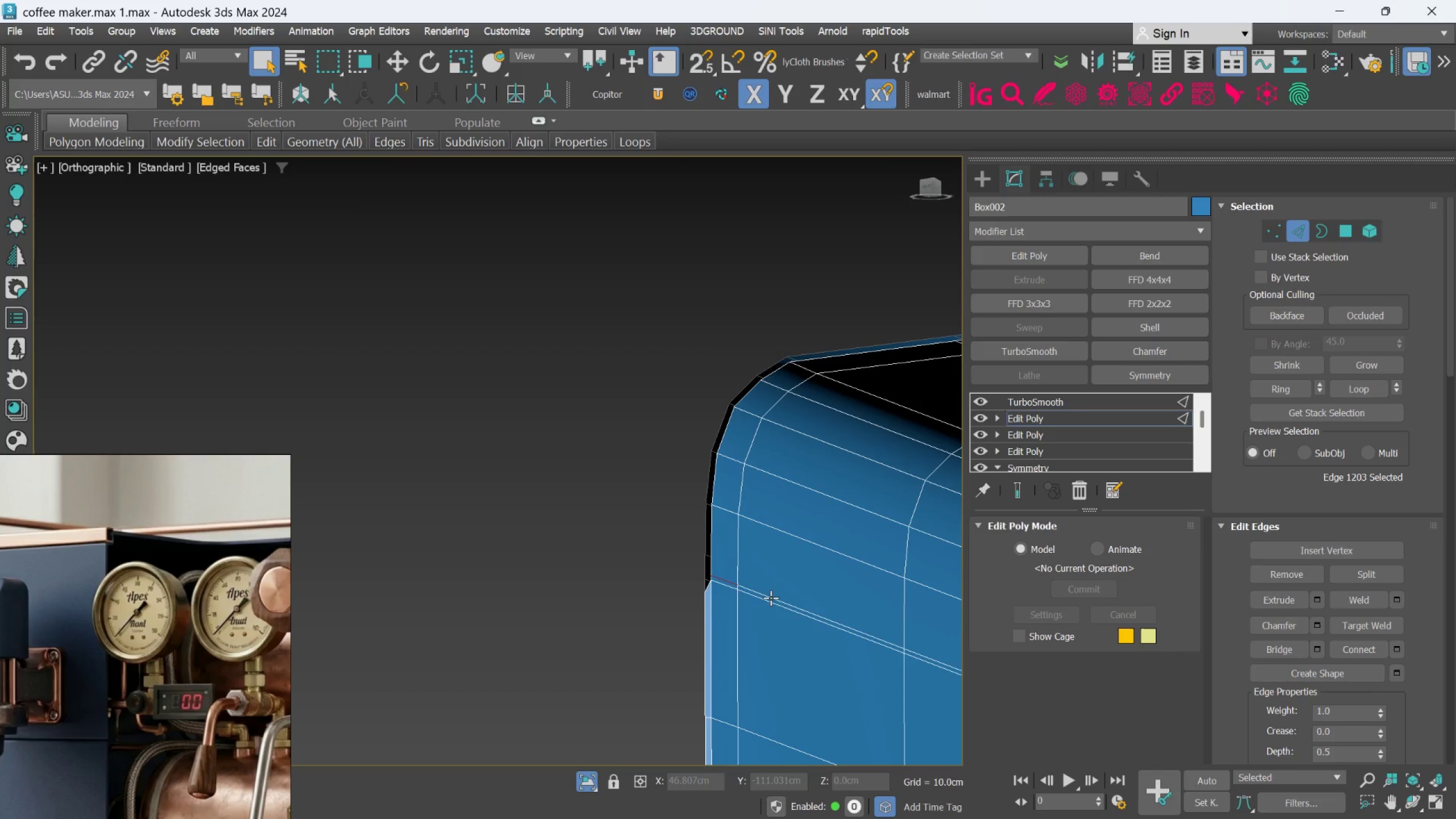 
key(Control+Z)
 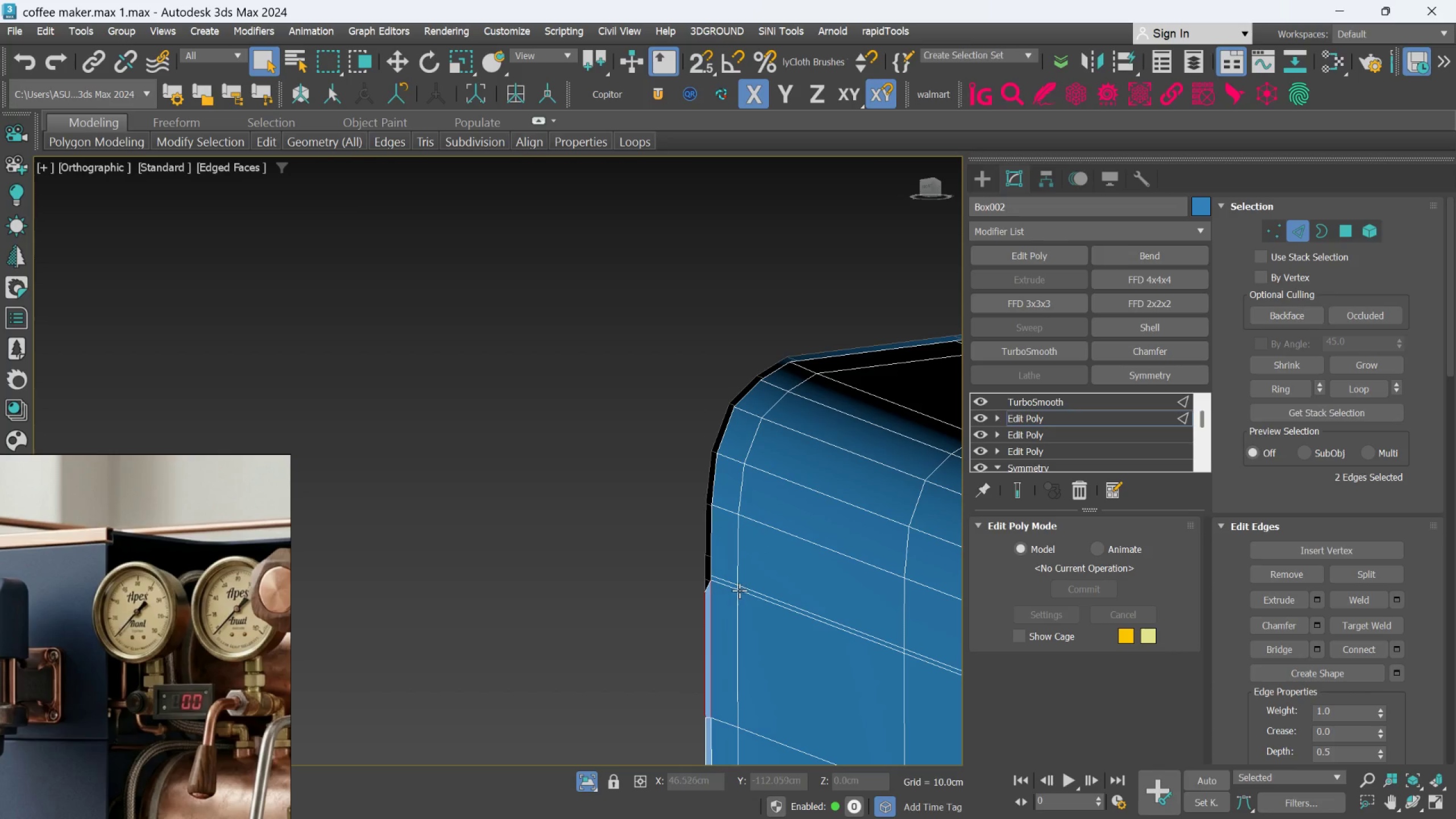 
scroll: coordinate [729, 590], scroll_direction: up, amount: 2.0
 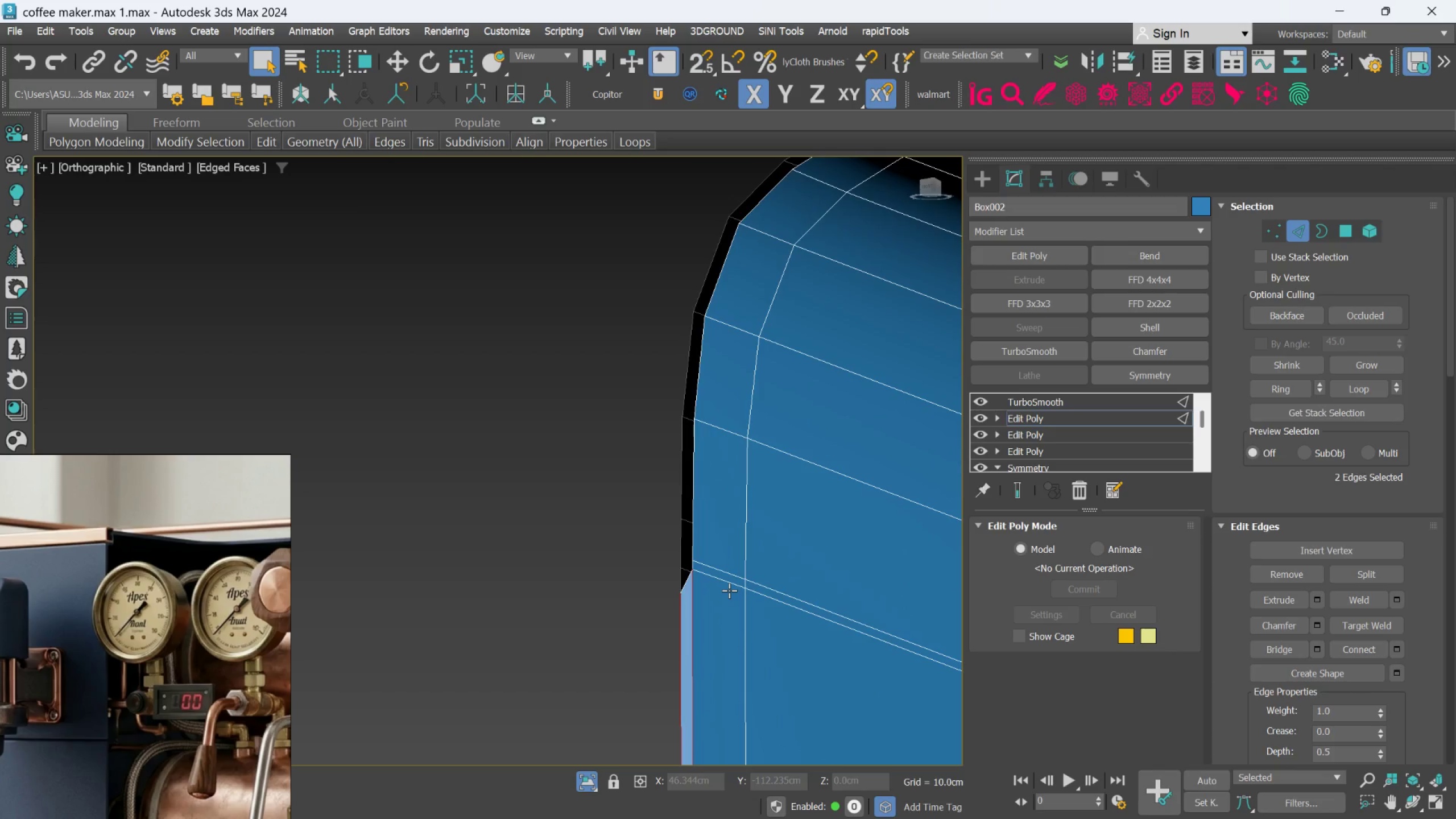 
key(Control+Z)
 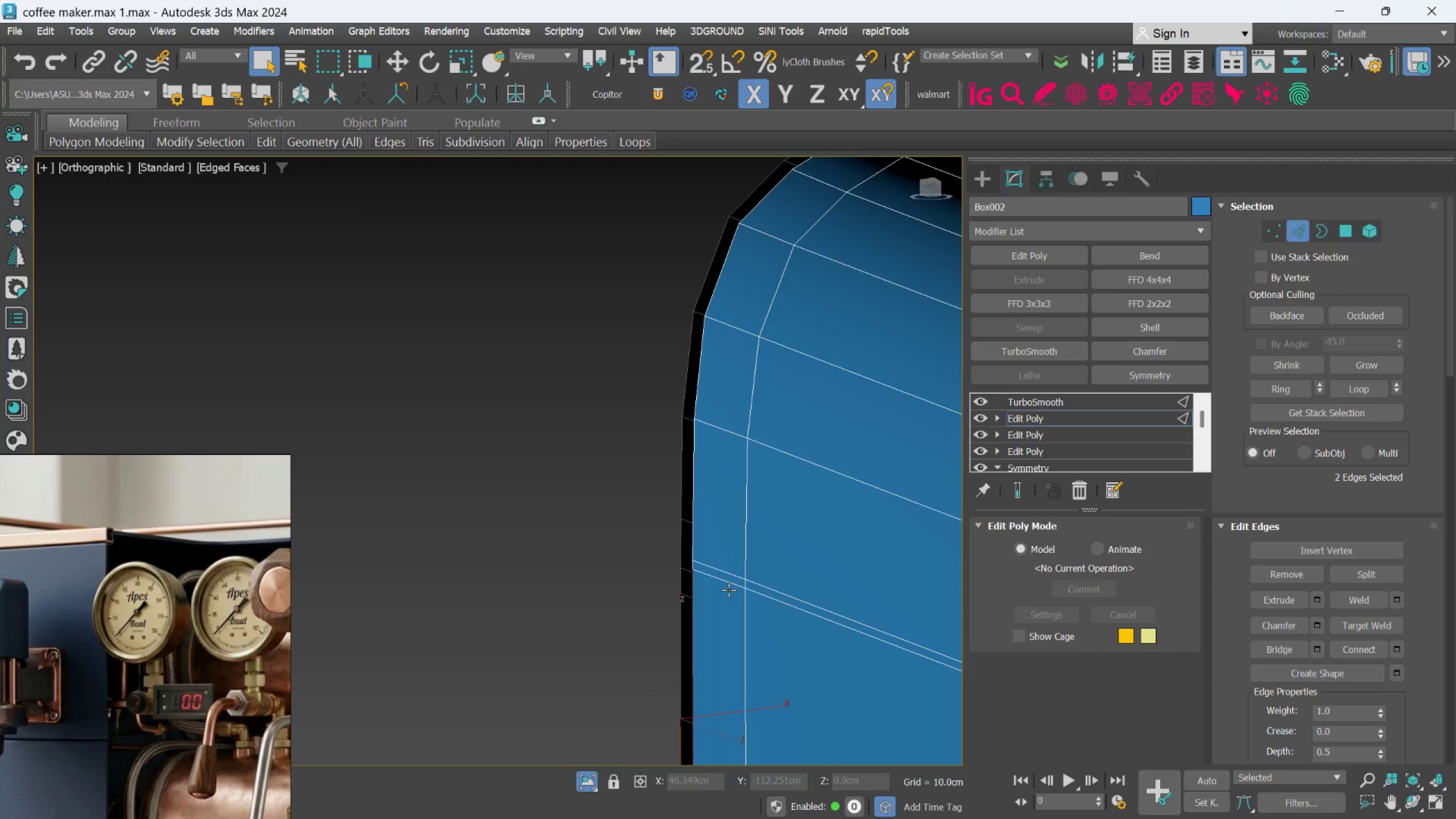 
key(Control+ControlLeft)
 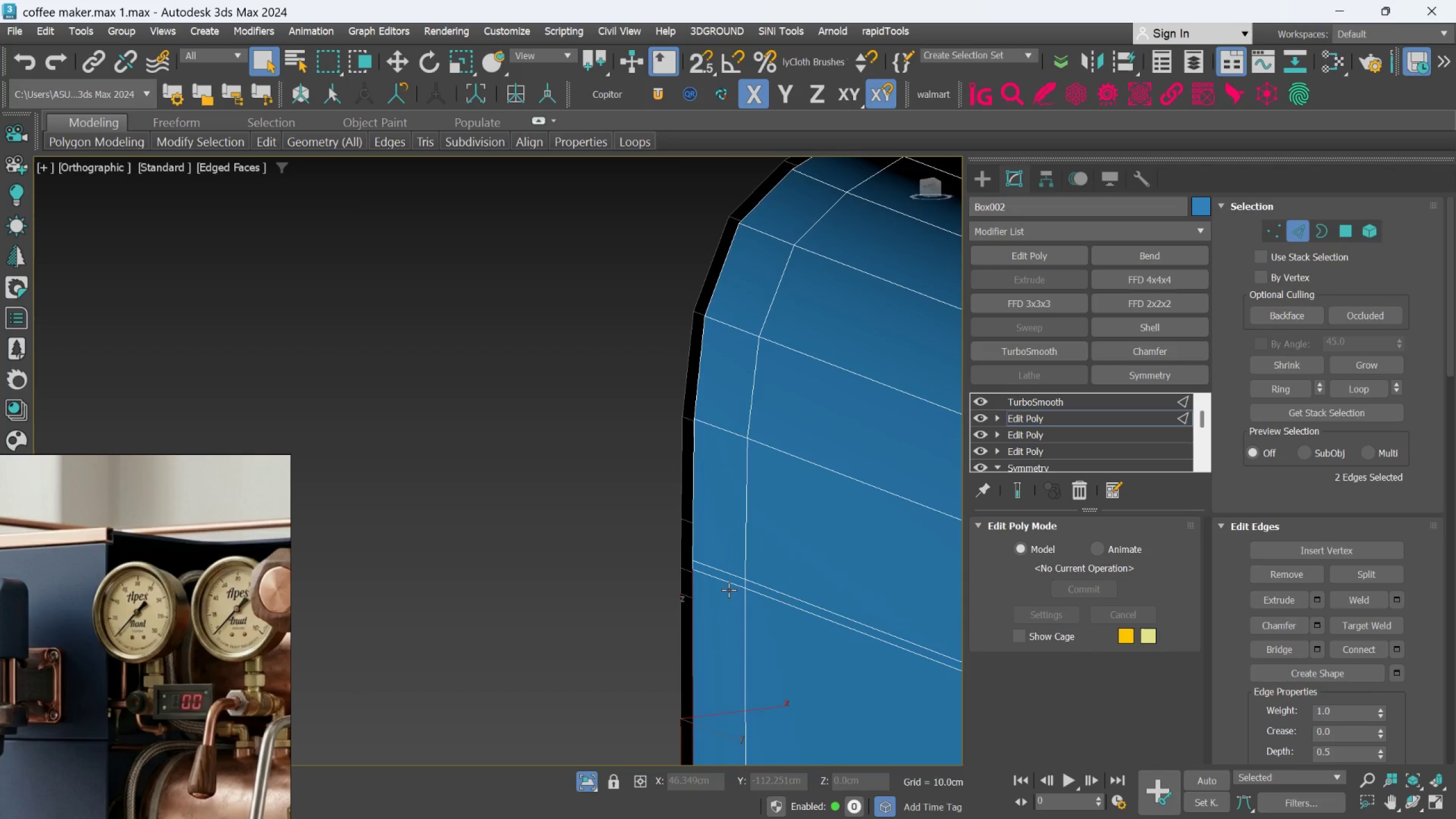 
key(Control+Y)
 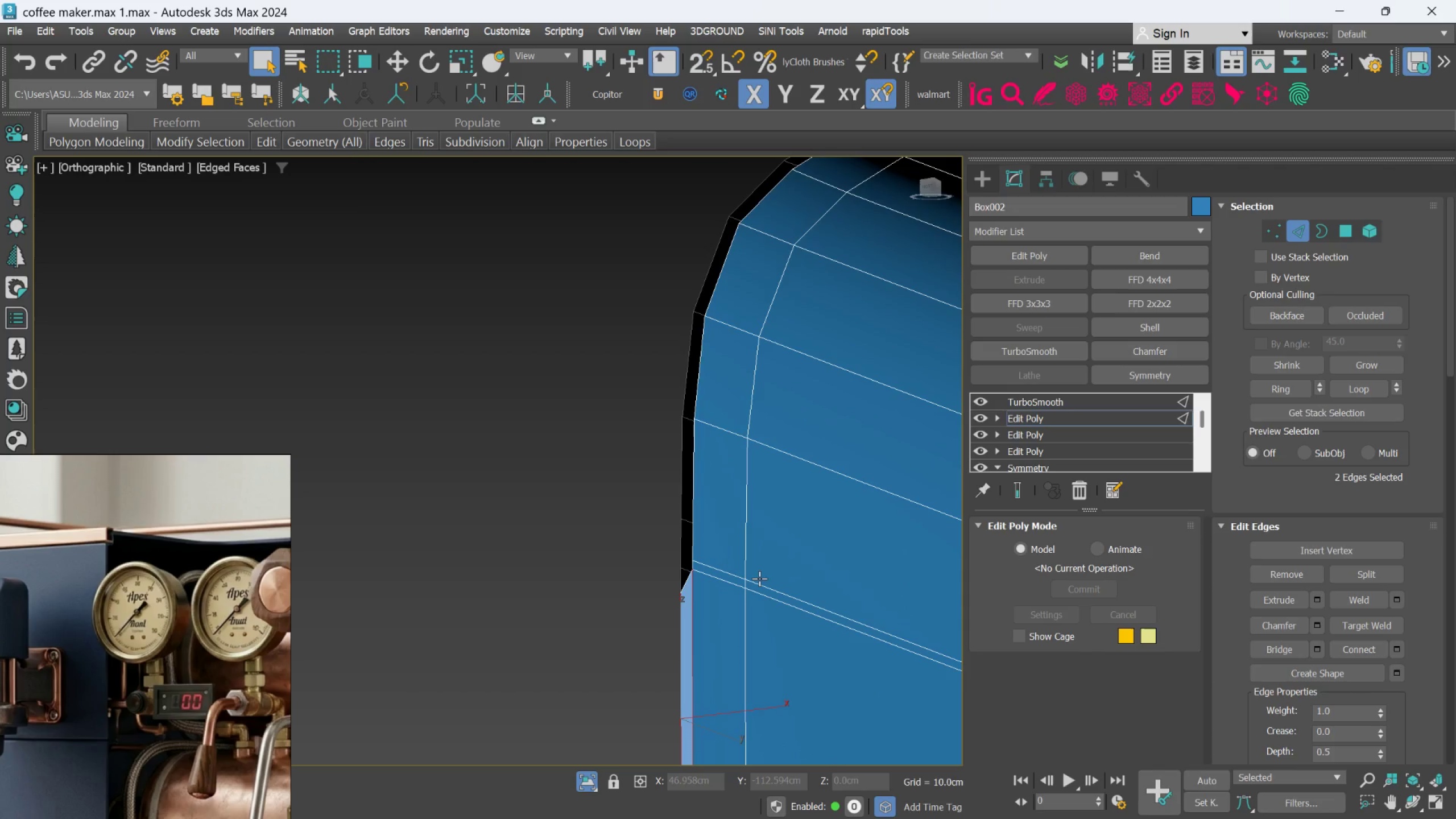 
double_click([749, 576])
 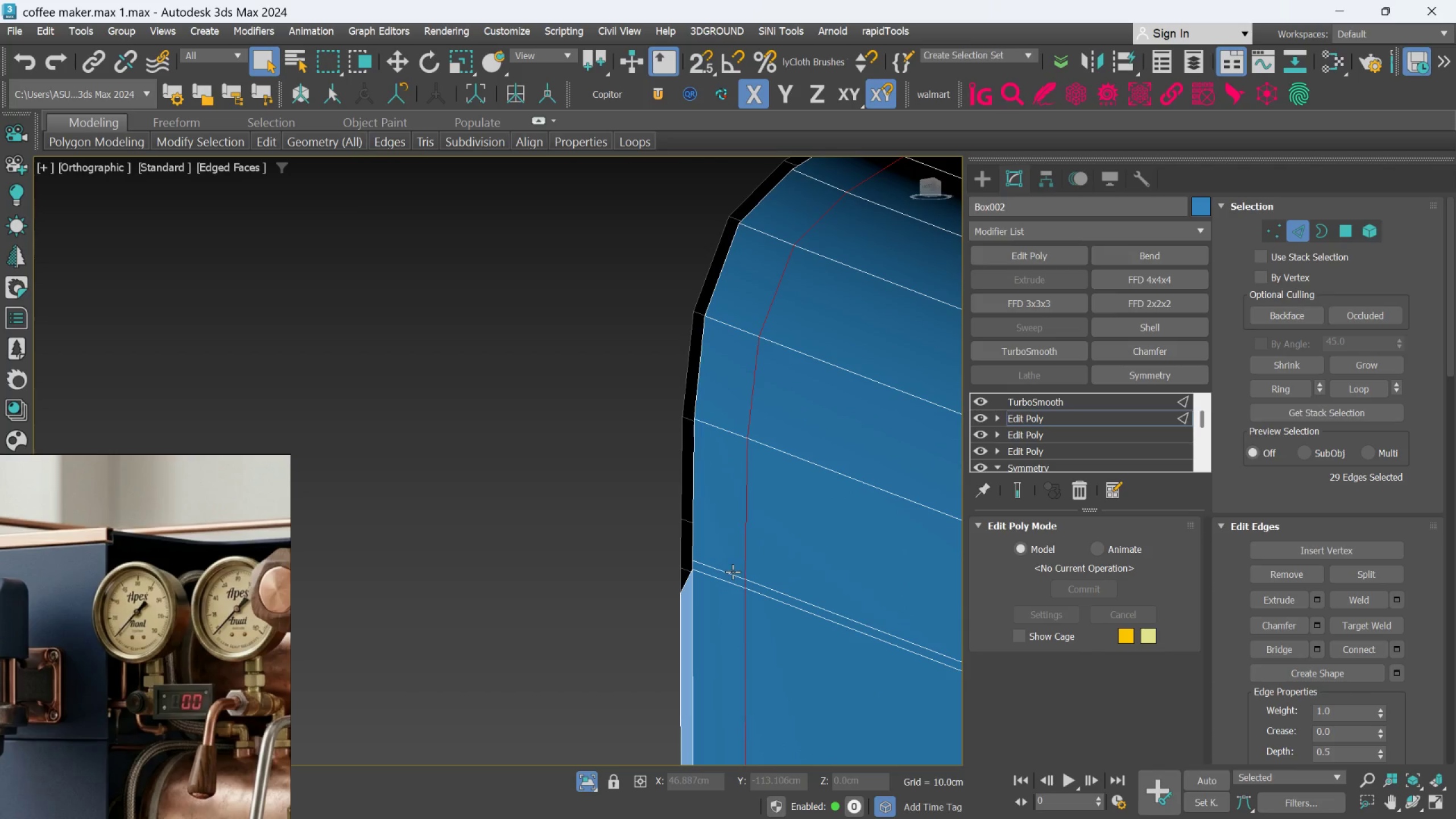 
double_click([733, 572])
 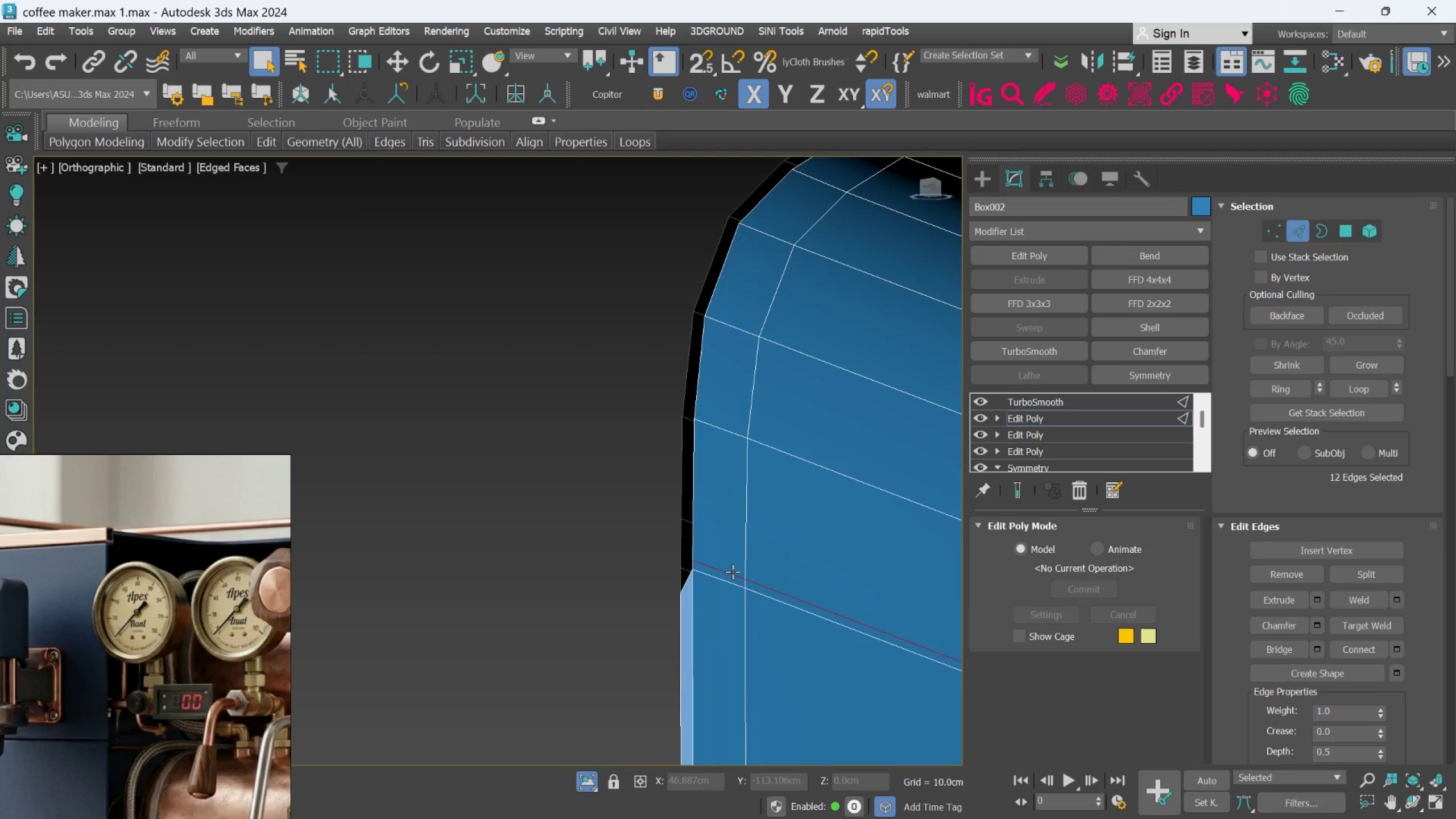 
scroll: coordinate [1368, 555], scroll_direction: down, amount: 34.0
 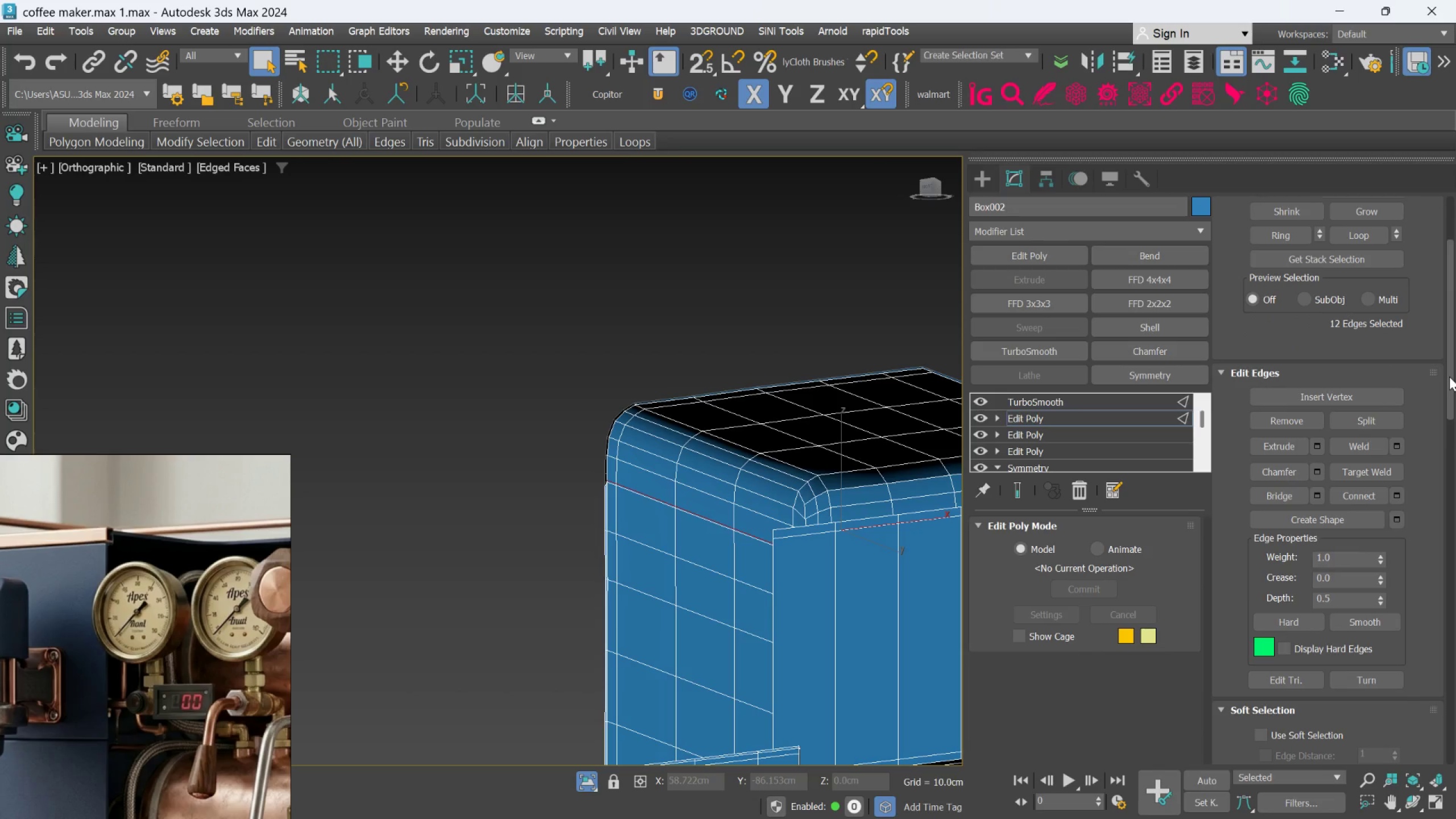 
left_click_drag(start_coordinate=[1449, 377], to_coordinate=[1455, 533])
 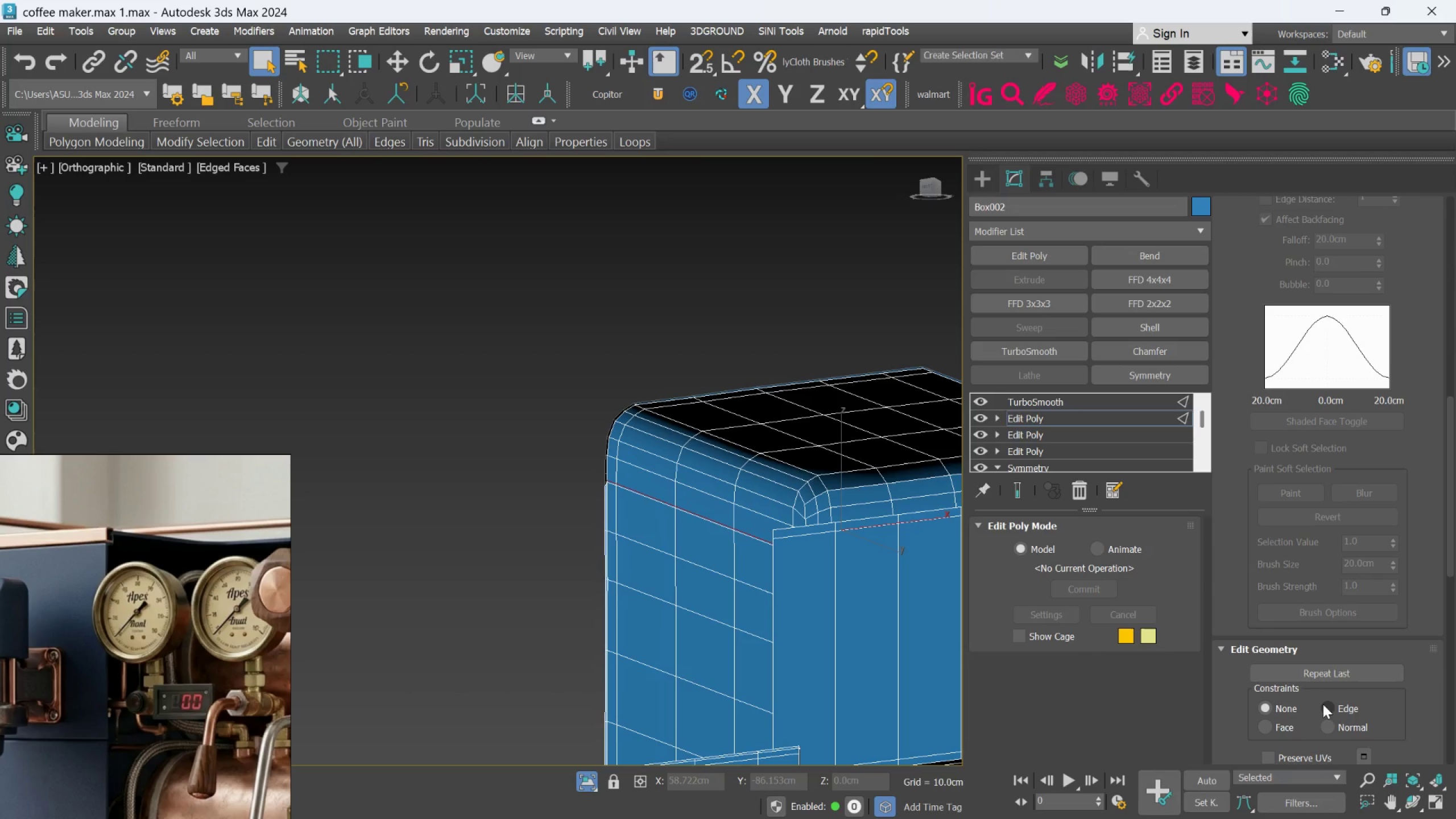 
left_click([1325, 710])
 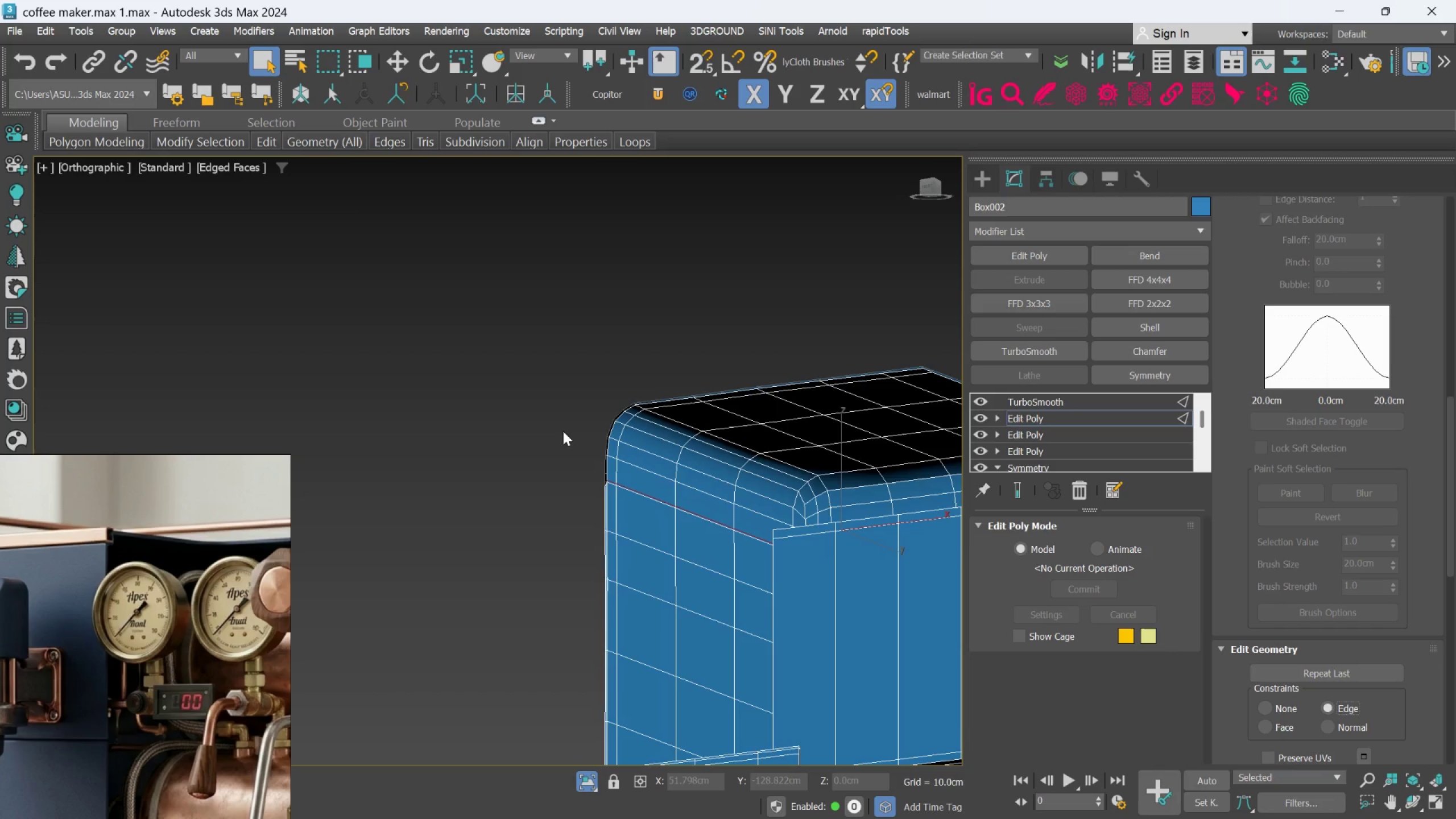 
scroll: coordinate [623, 457], scroll_direction: up, amount: 1.0
 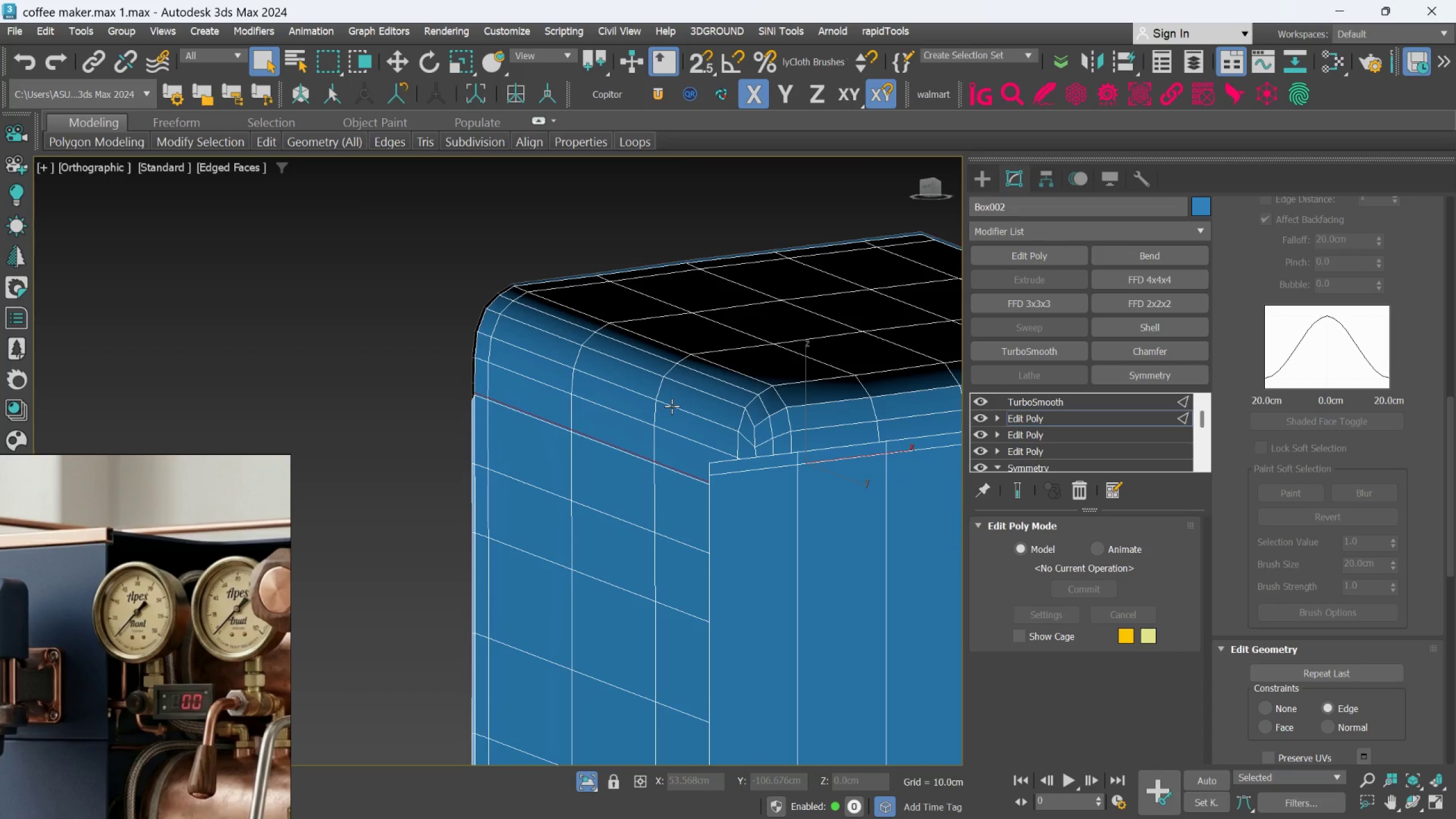 
key(W)
 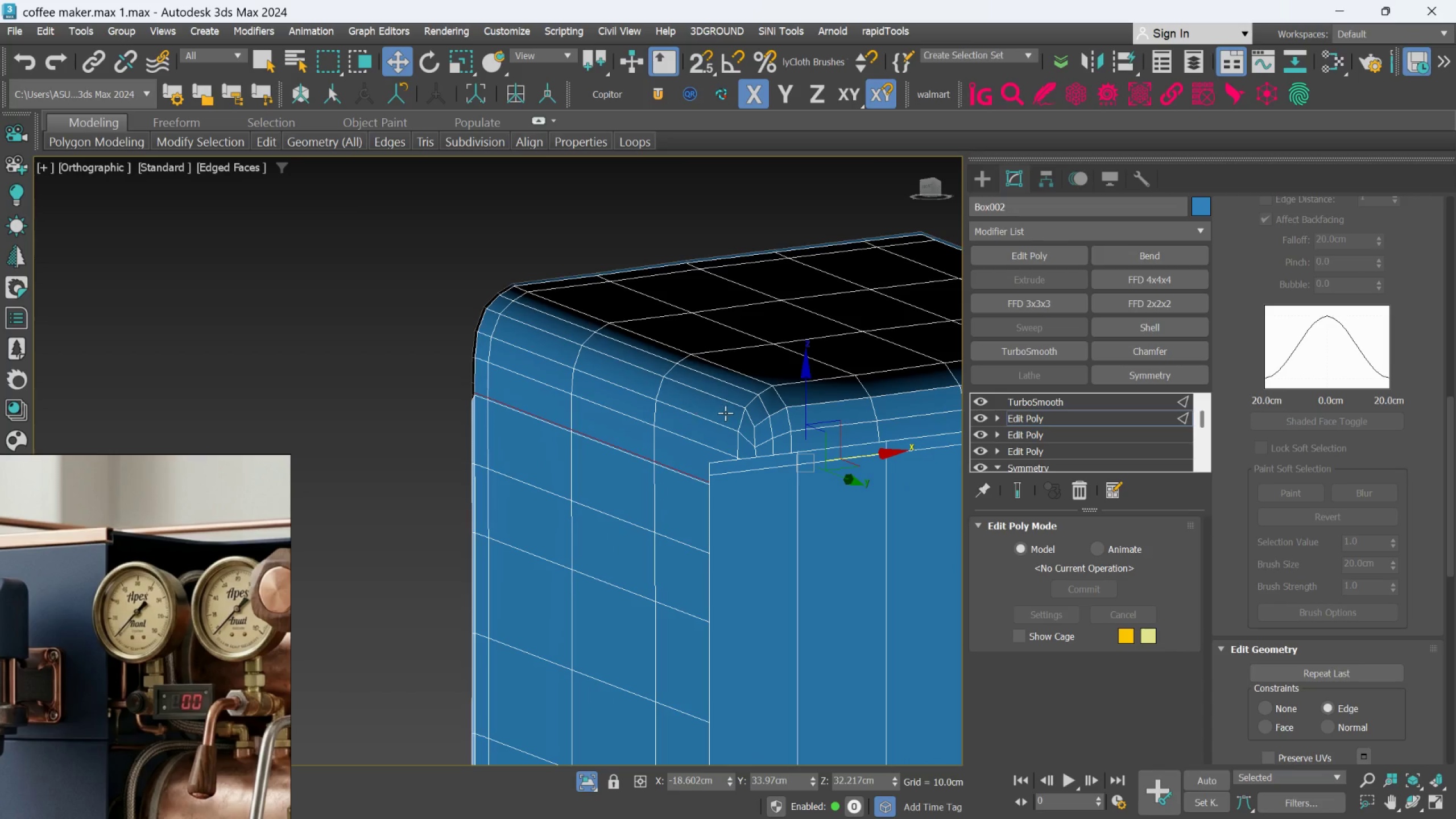 
scroll: coordinate [738, 415], scroll_direction: down, amount: 2.0
 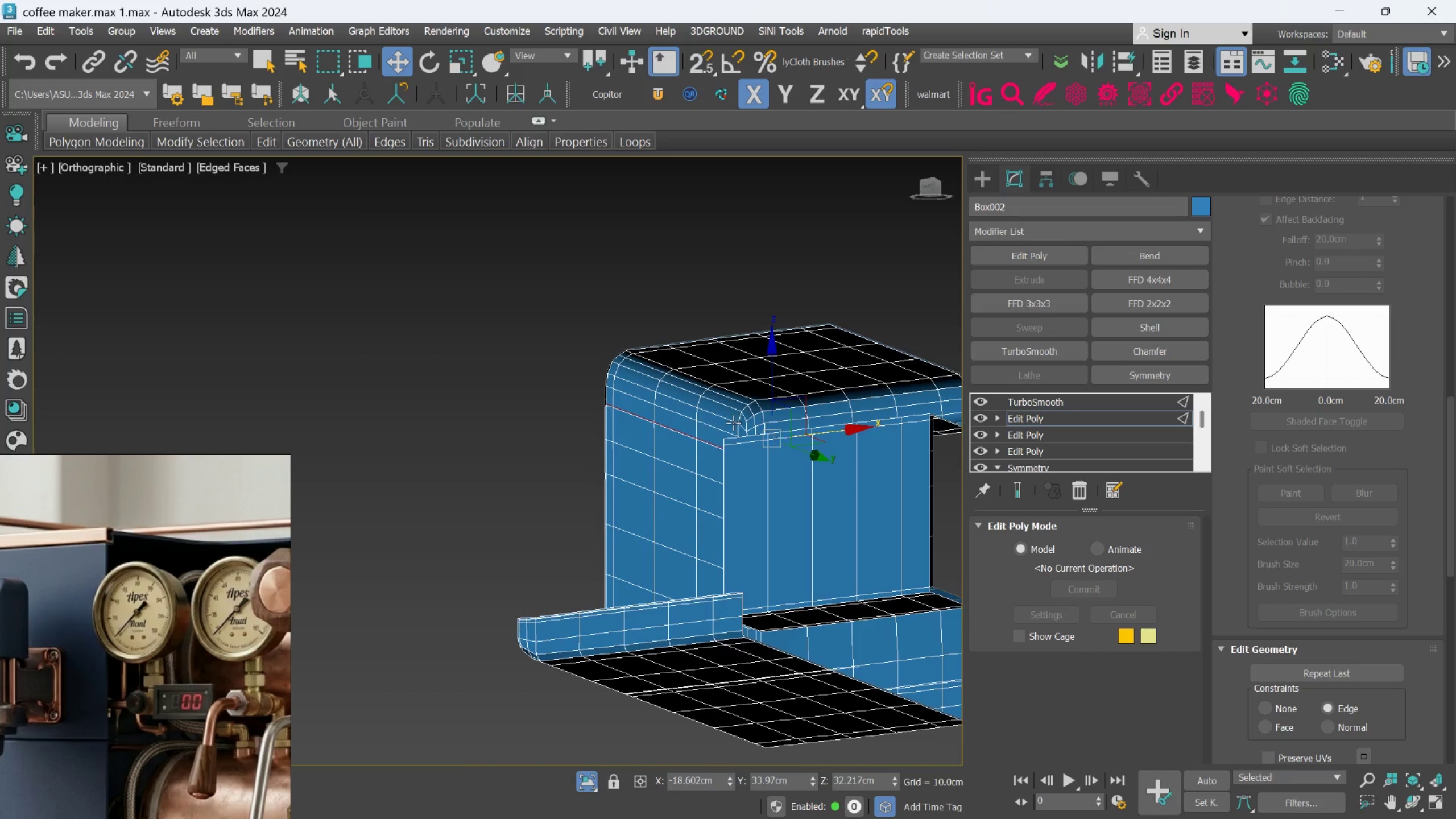 
scroll: coordinate [719, 392], scroll_direction: up, amount: 2.0
 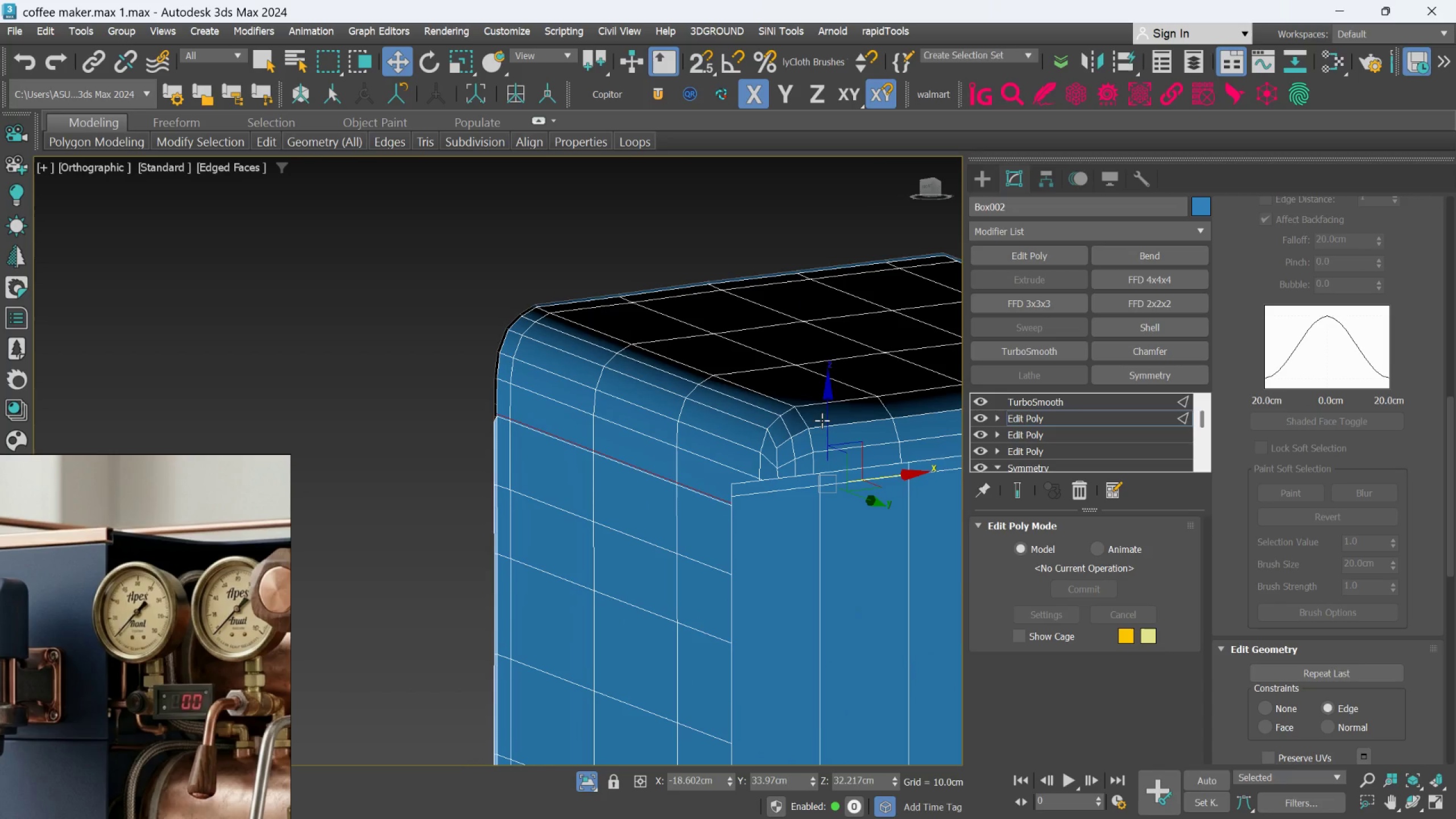 
left_click_drag(start_coordinate=[826, 416], to_coordinate=[829, 401])
 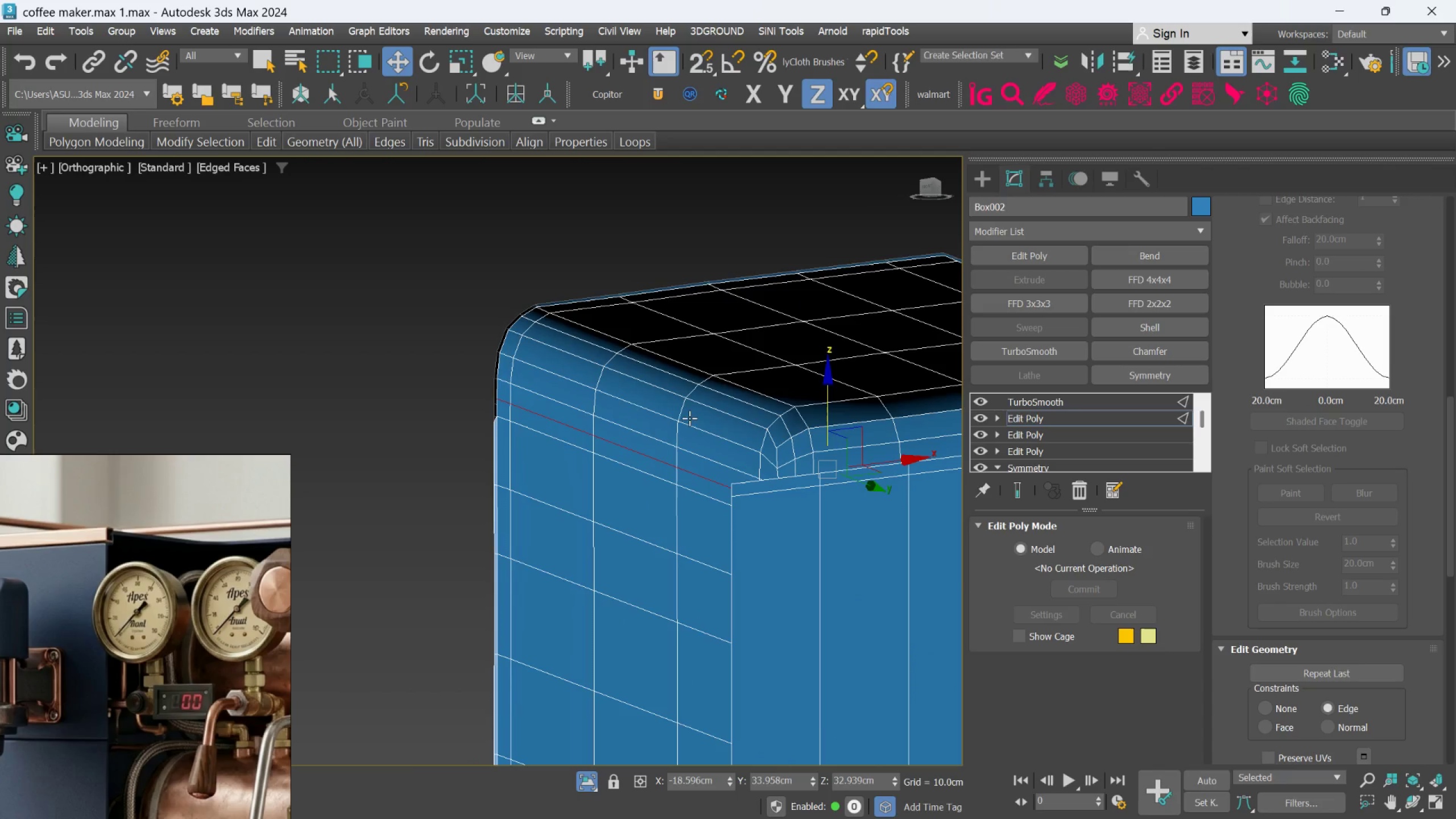 
scroll: coordinate [605, 416], scroll_direction: down, amount: 1.0
 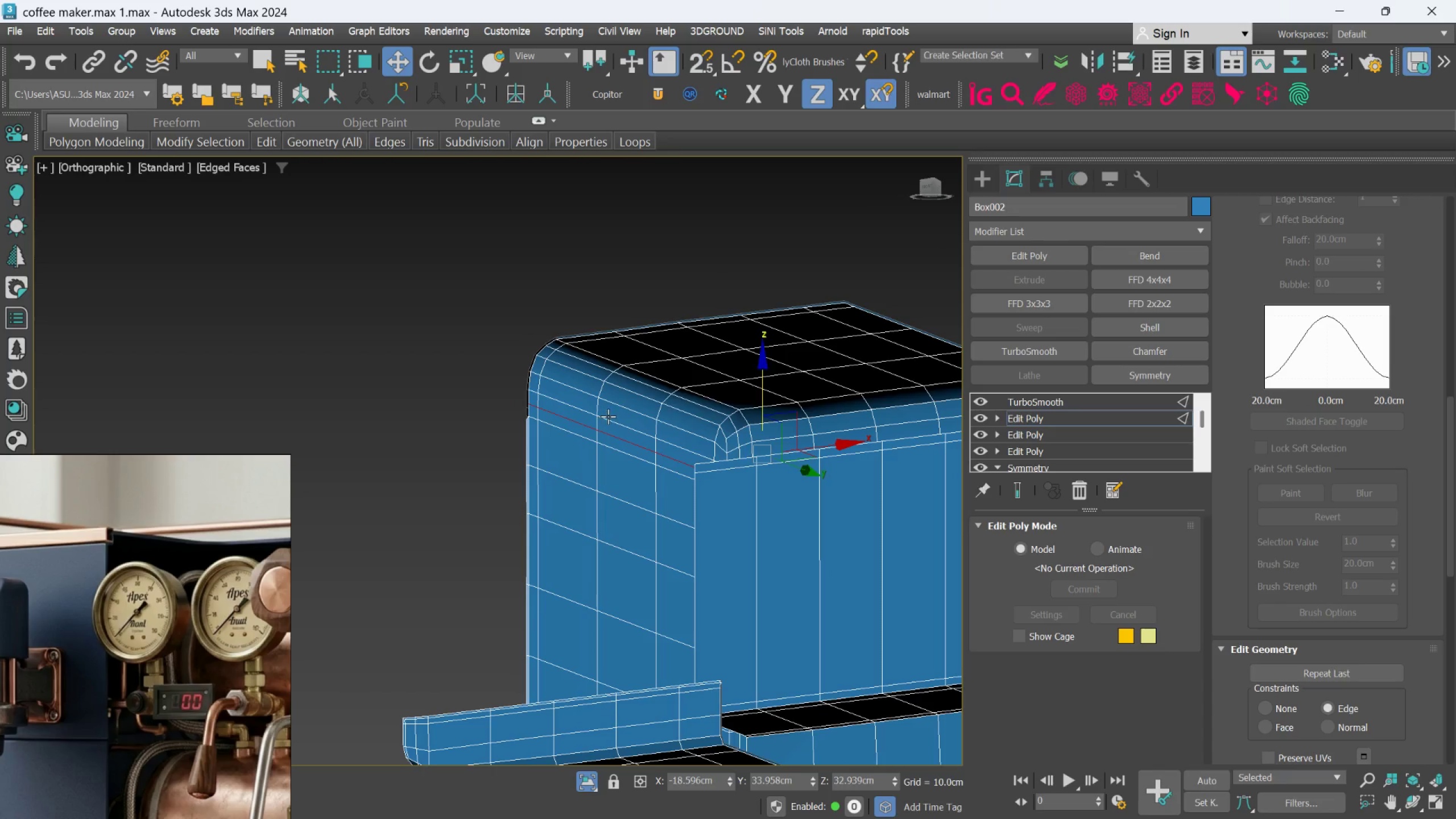 
hold_key(key=AltLeft, duration=0.57)
 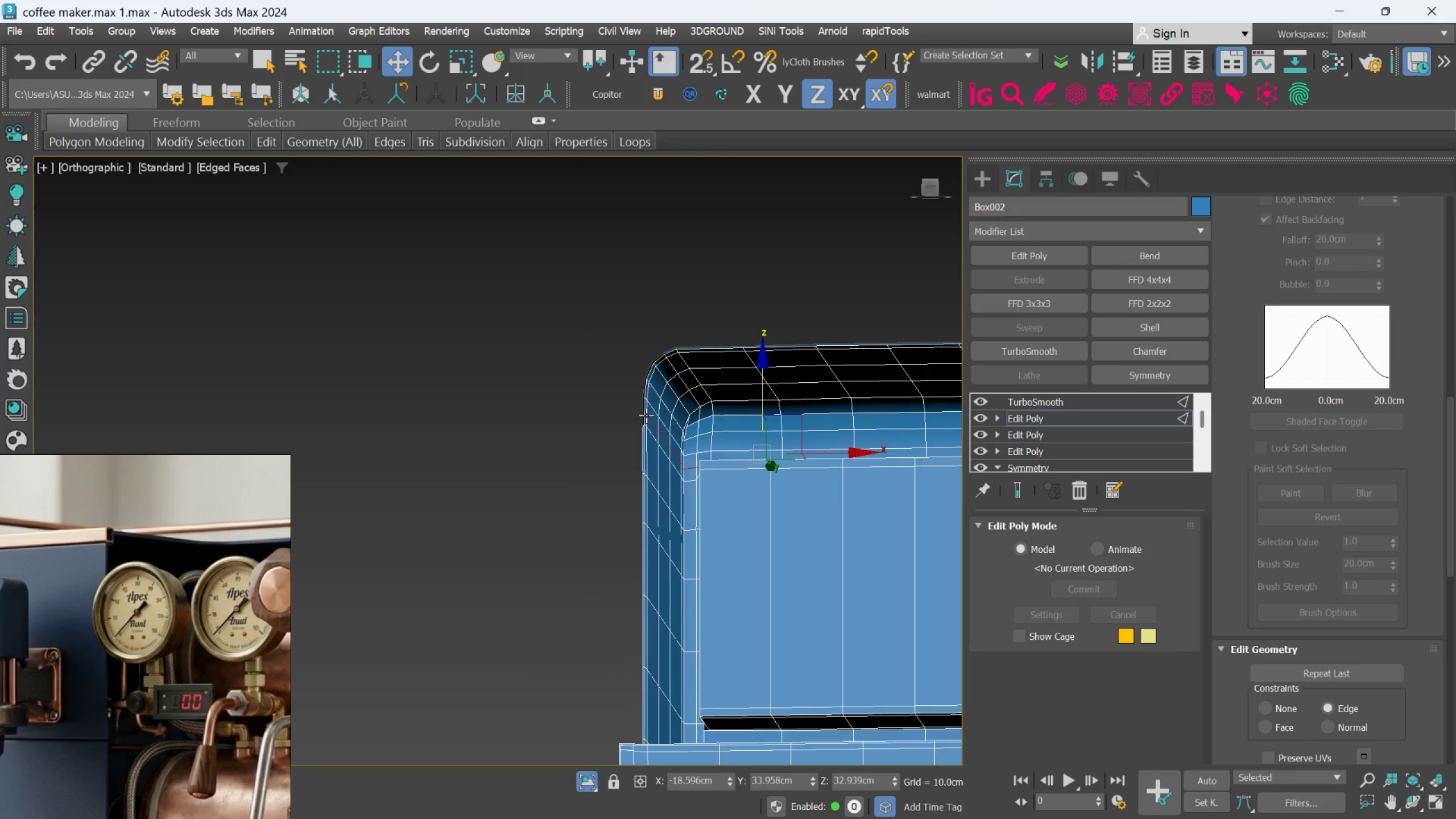 
scroll: coordinate [648, 423], scroll_direction: up, amount: 6.0
 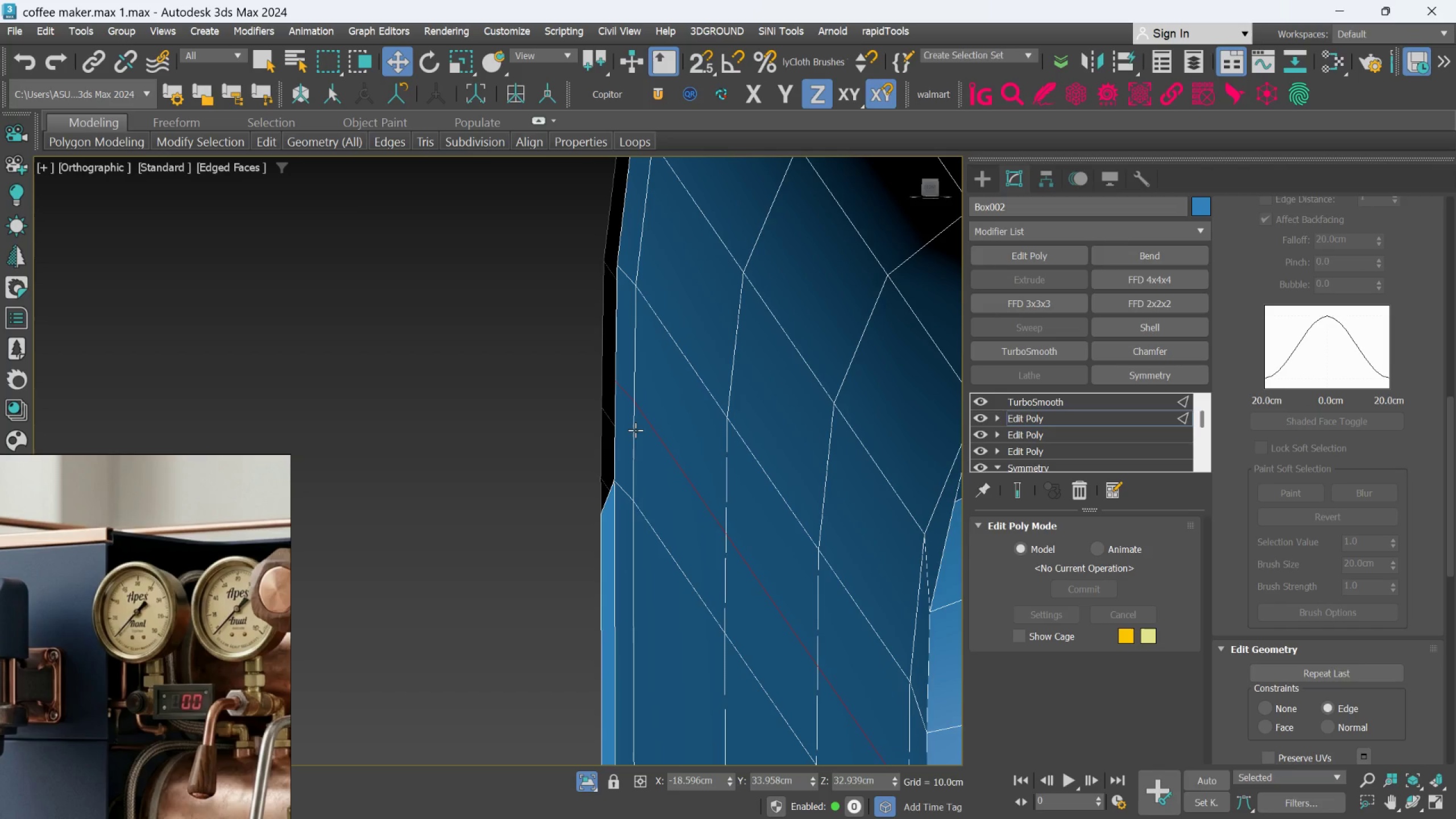 
hold_key(key=AltLeft, duration=0.66)
 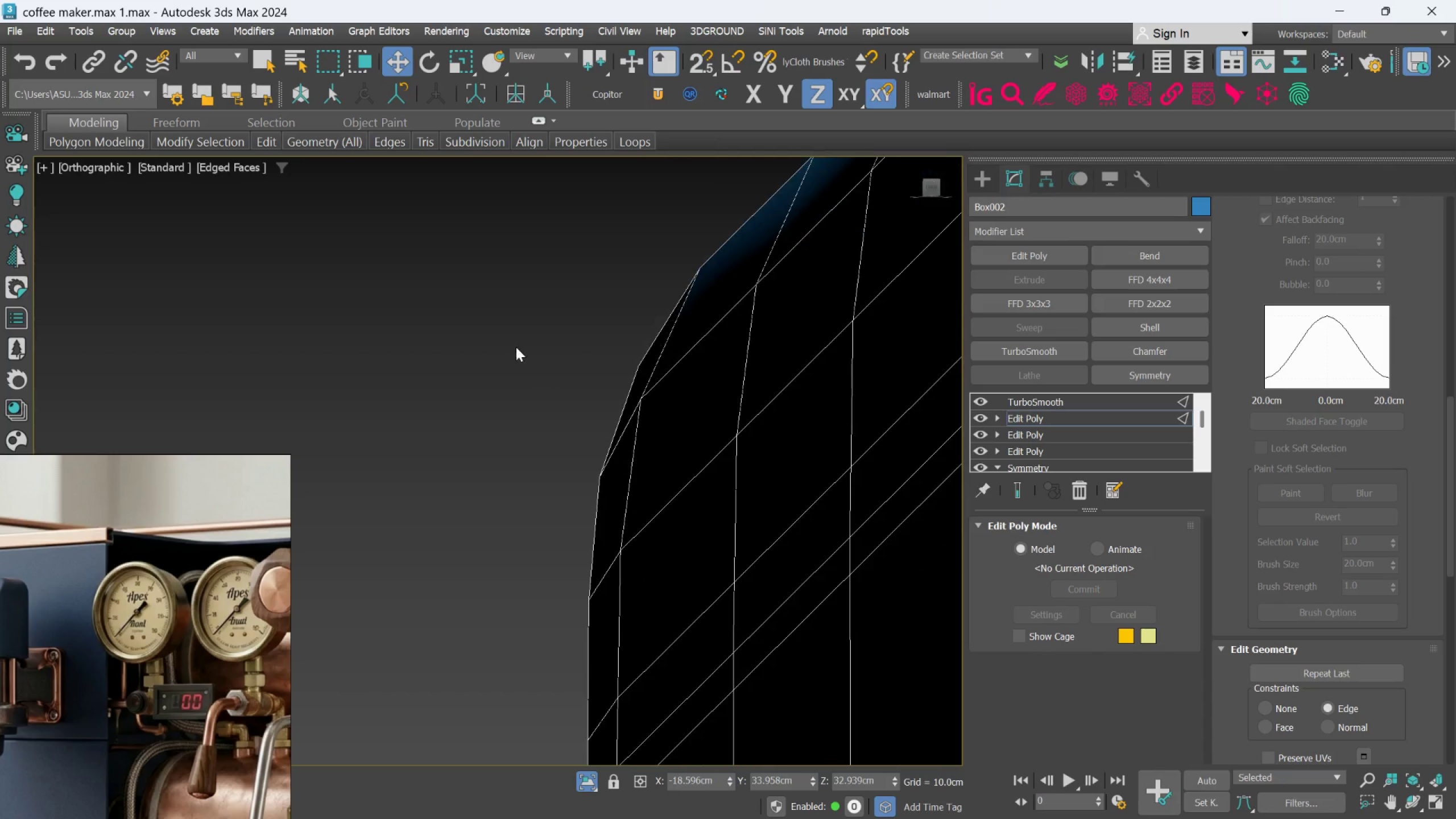 
scroll: coordinate [609, 479], scroll_direction: none, amount: 0.0
 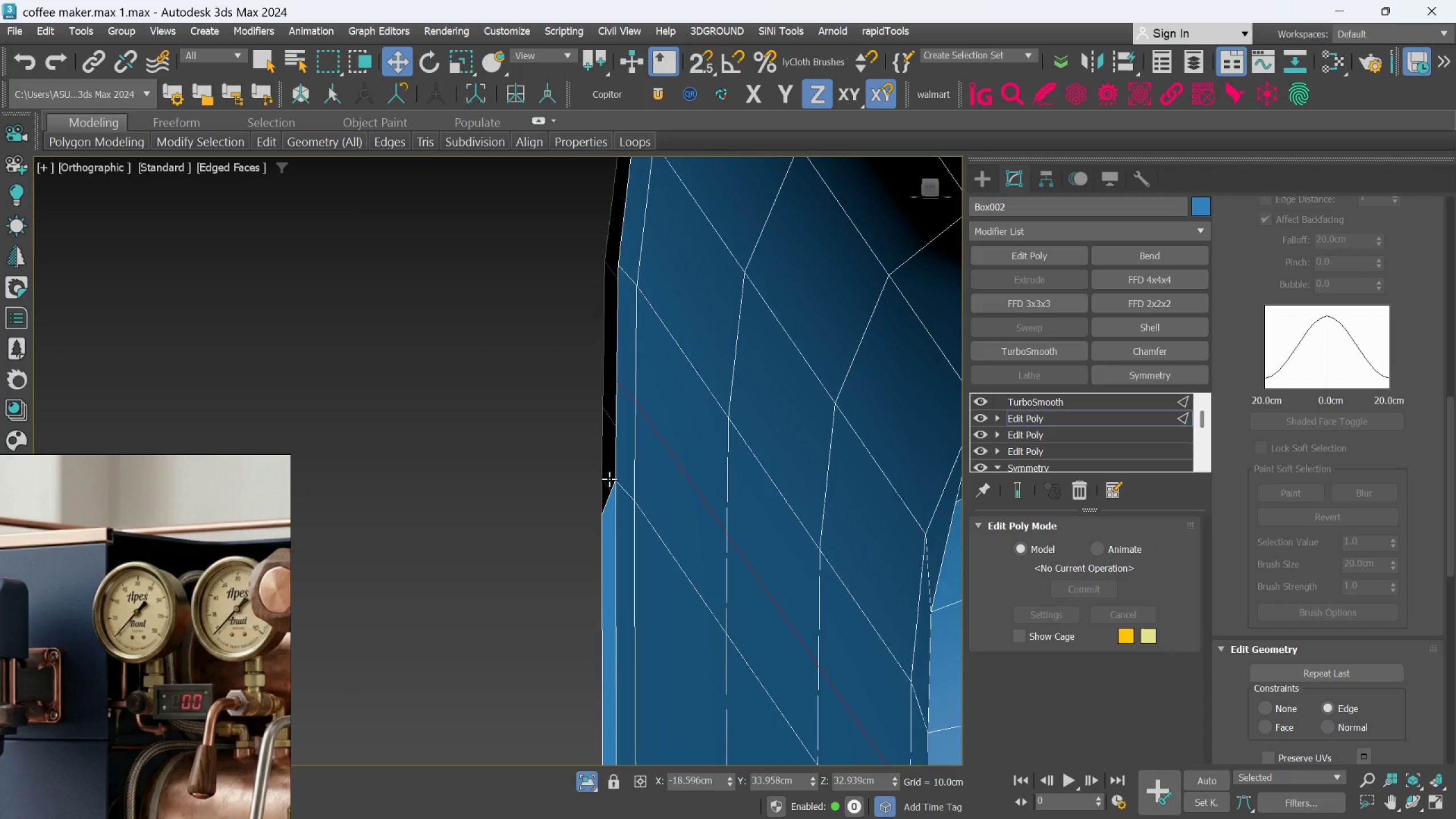 
scroll: coordinate [692, 453], scroll_direction: down, amount: 2.0
 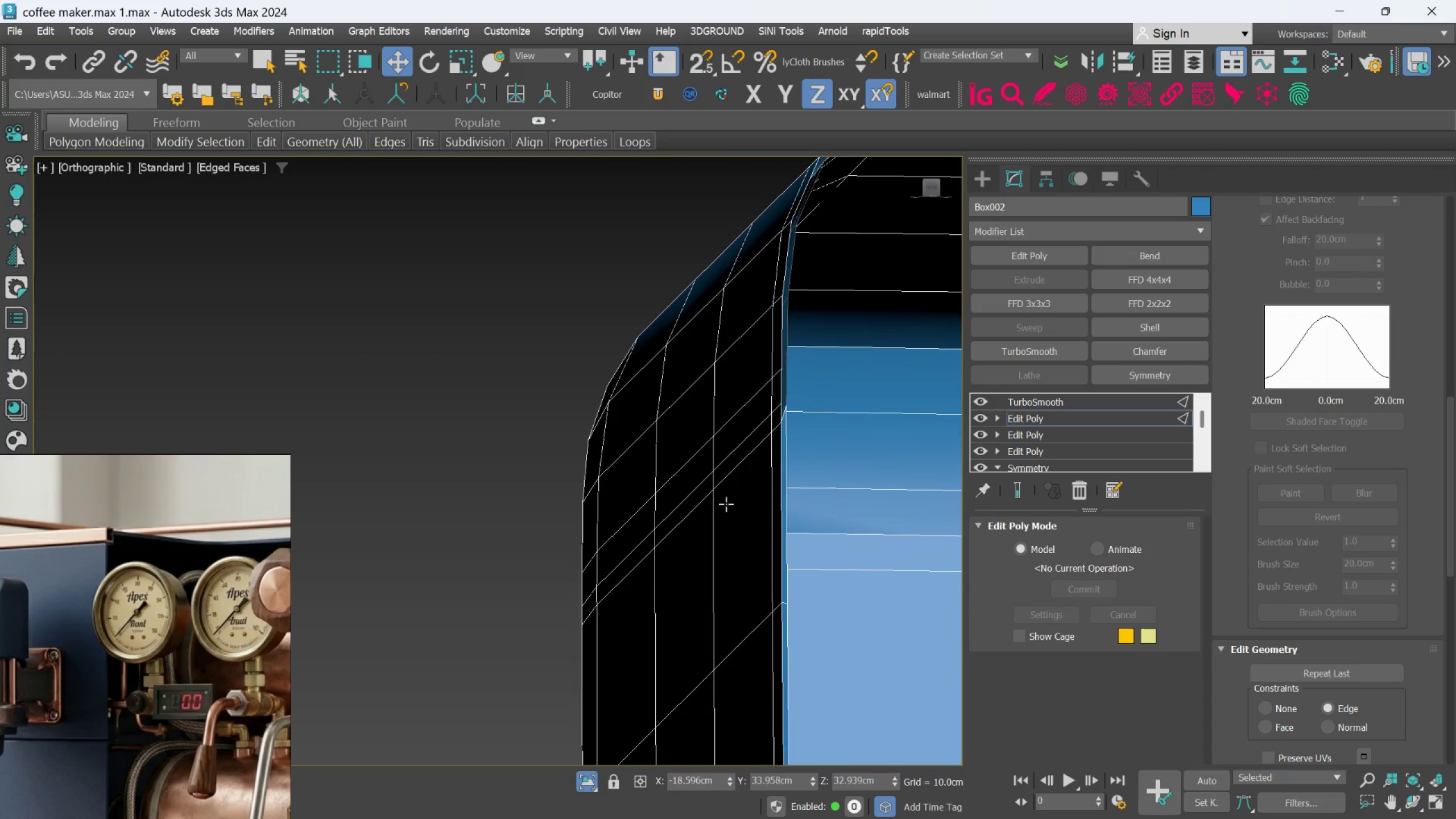 
key(Alt+AltLeft)
 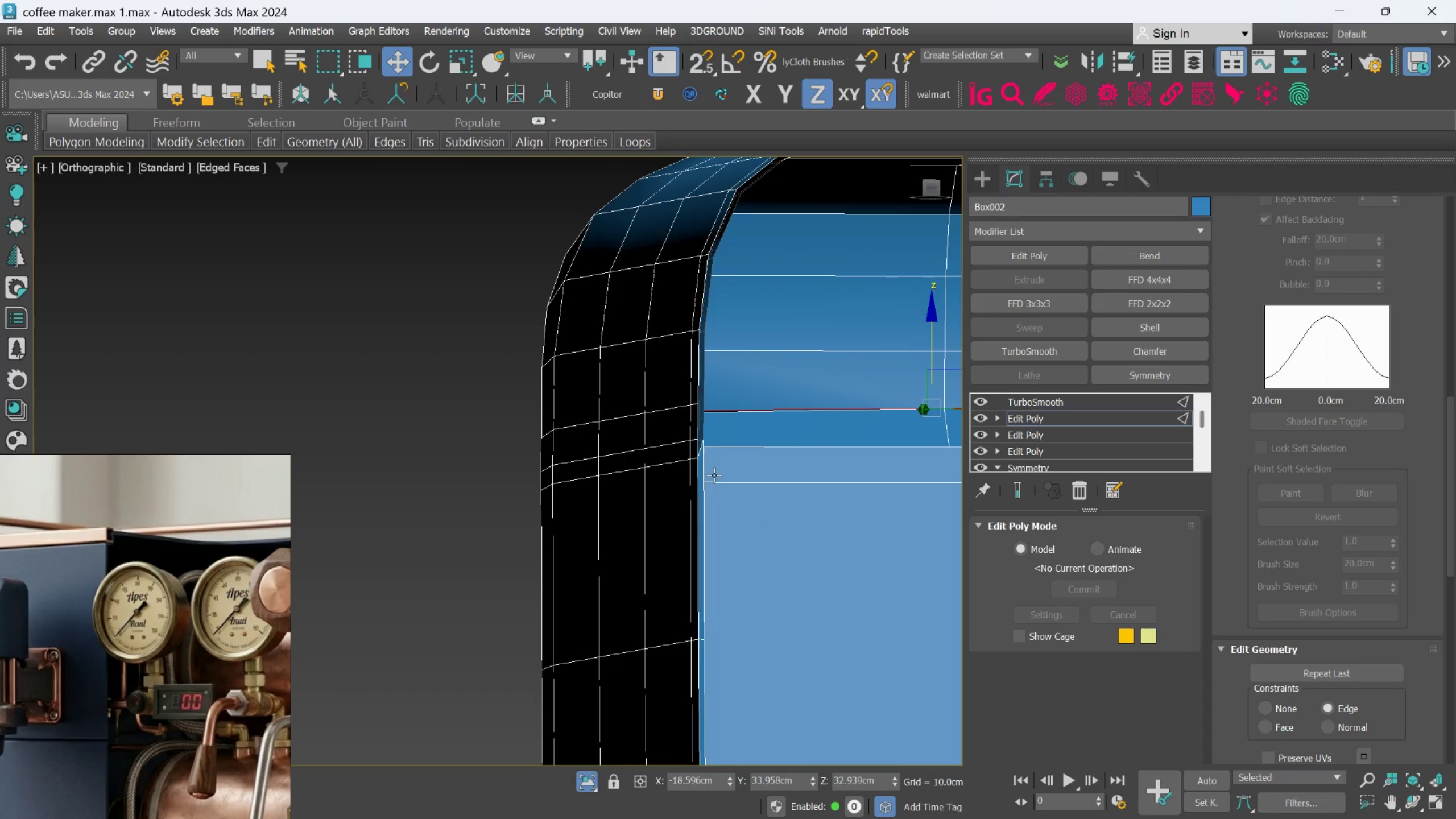 
scroll: coordinate [761, 525], scroll_direction: none, amount: 0.0
 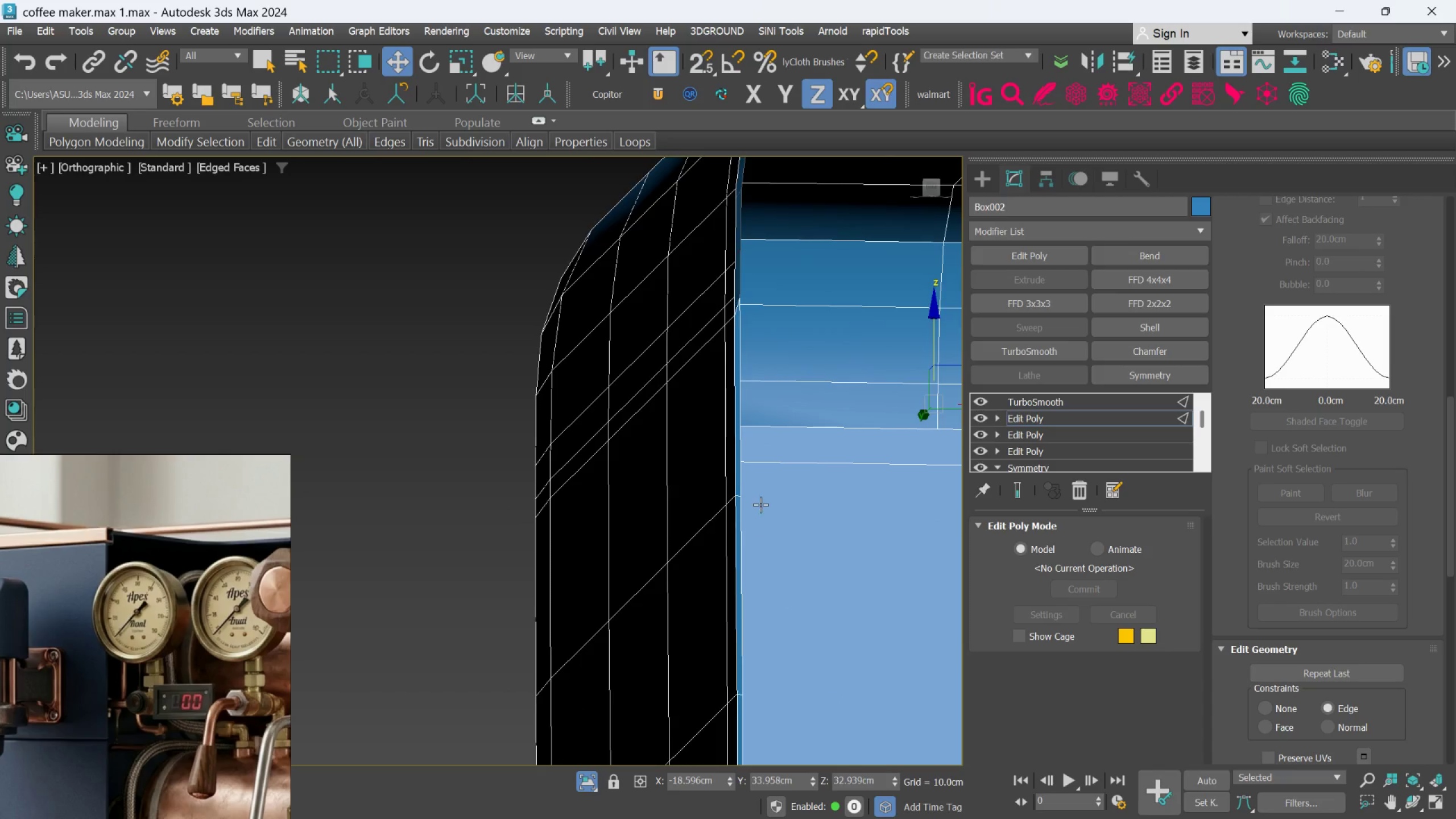 
scroll: coordinate [700, 458], scroll_direction: up, amount: 4.0
 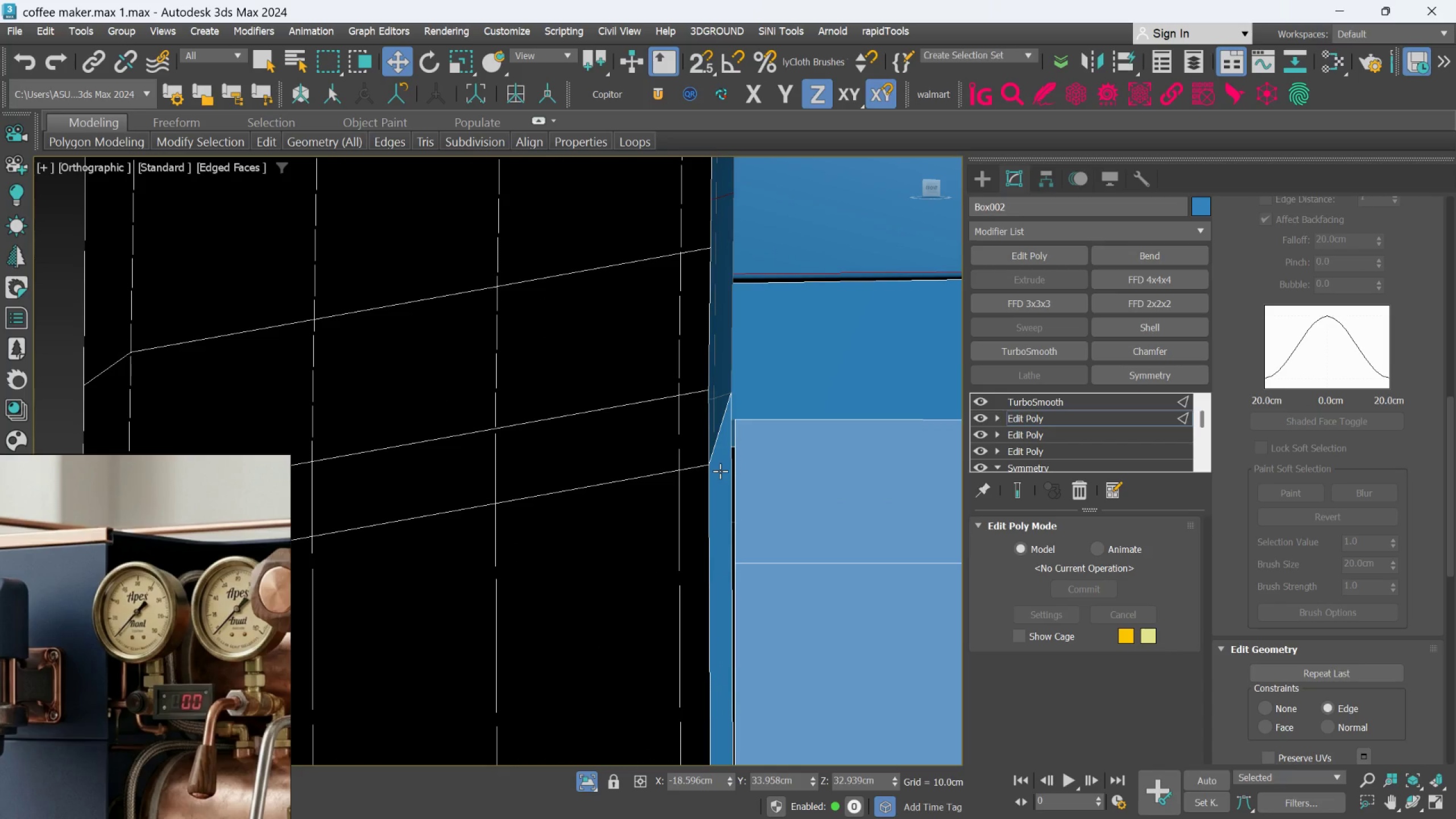 
scroll: coordinate [720, 470], scroll_direction: down, amount: 3.0
 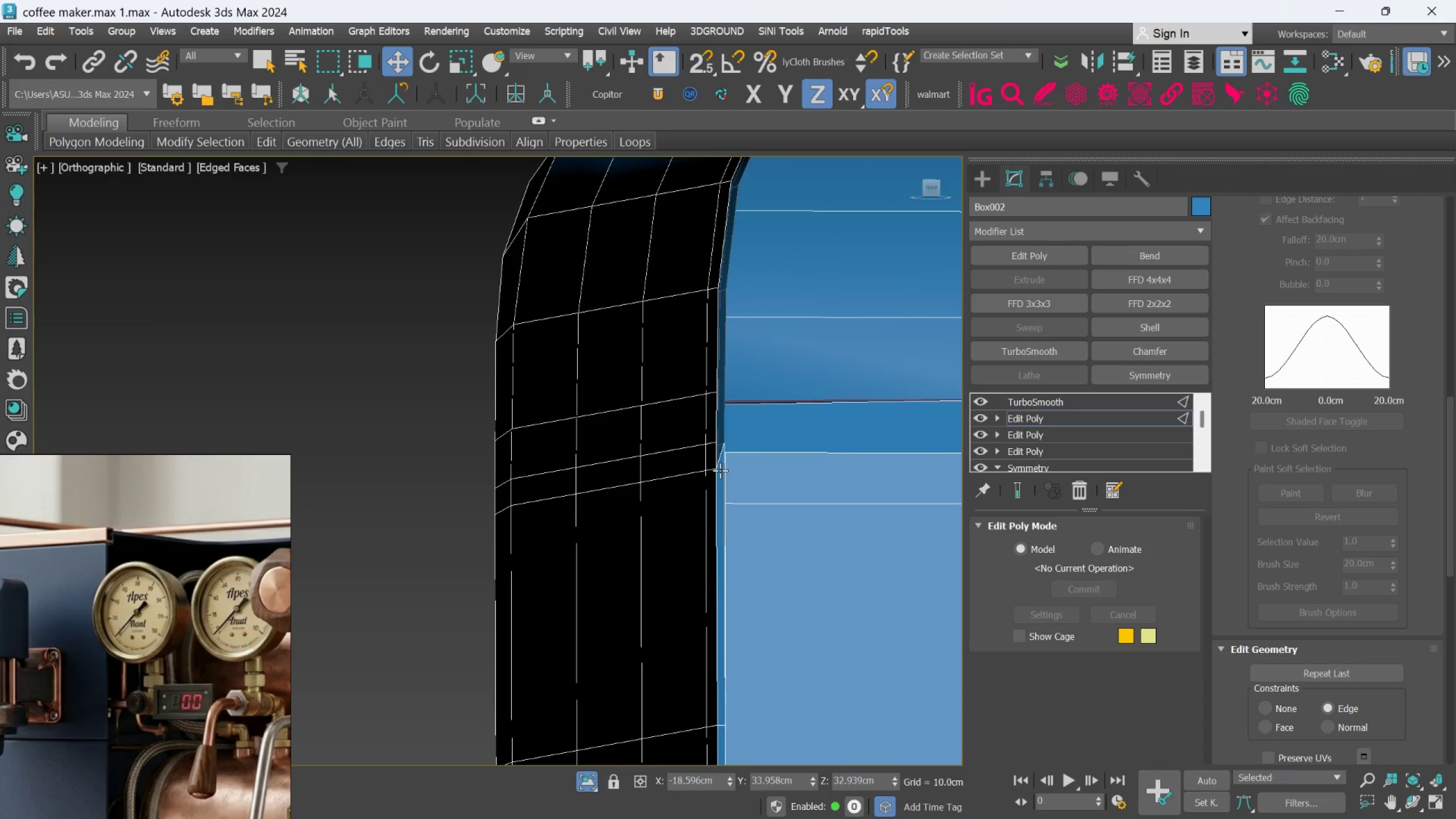 
scroll: coordinate [742, 423], scroll_direction: up, amount: 7.0
 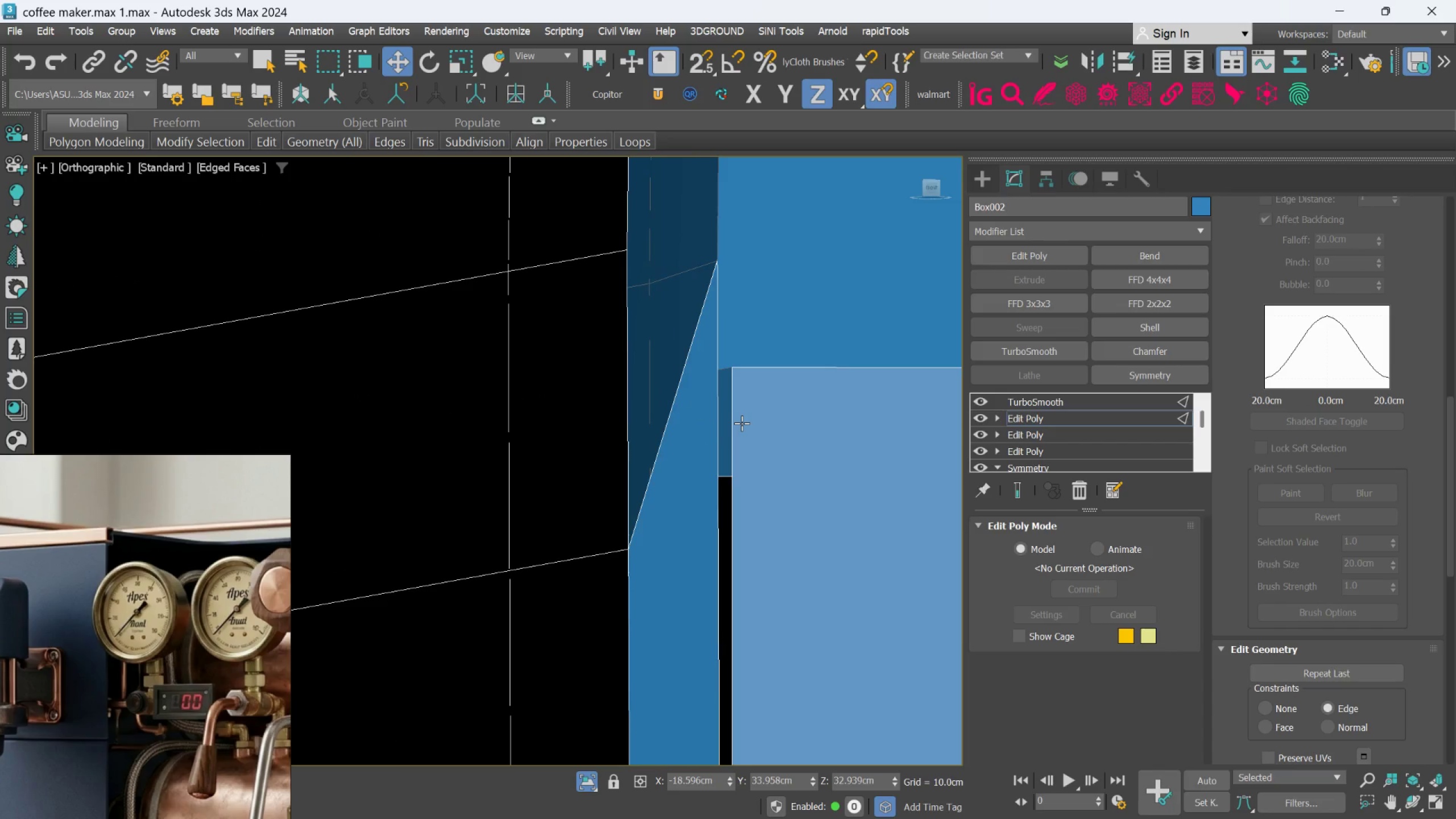 
left_click([742, 423])
 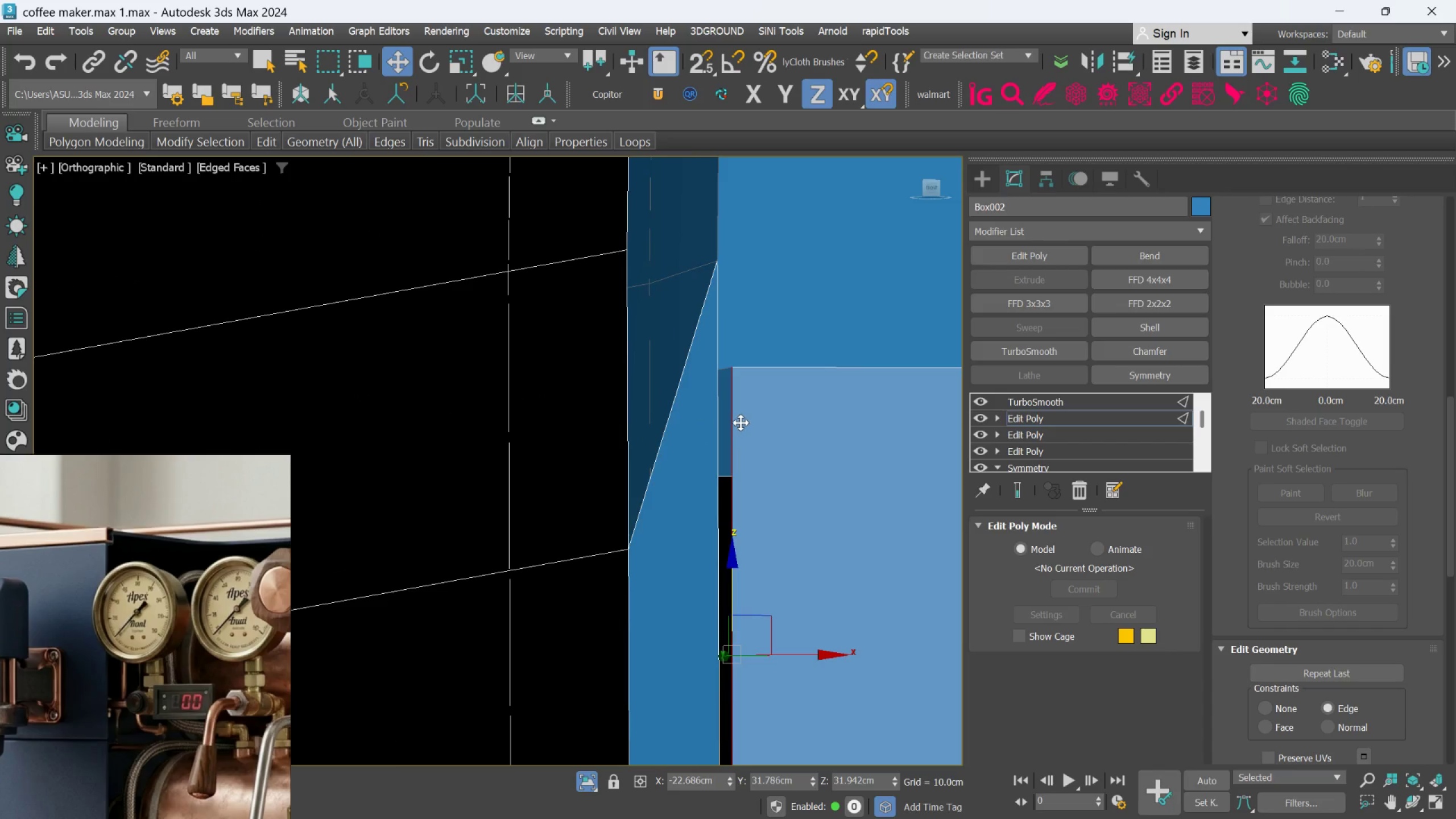 
middle_click([739, 430])
 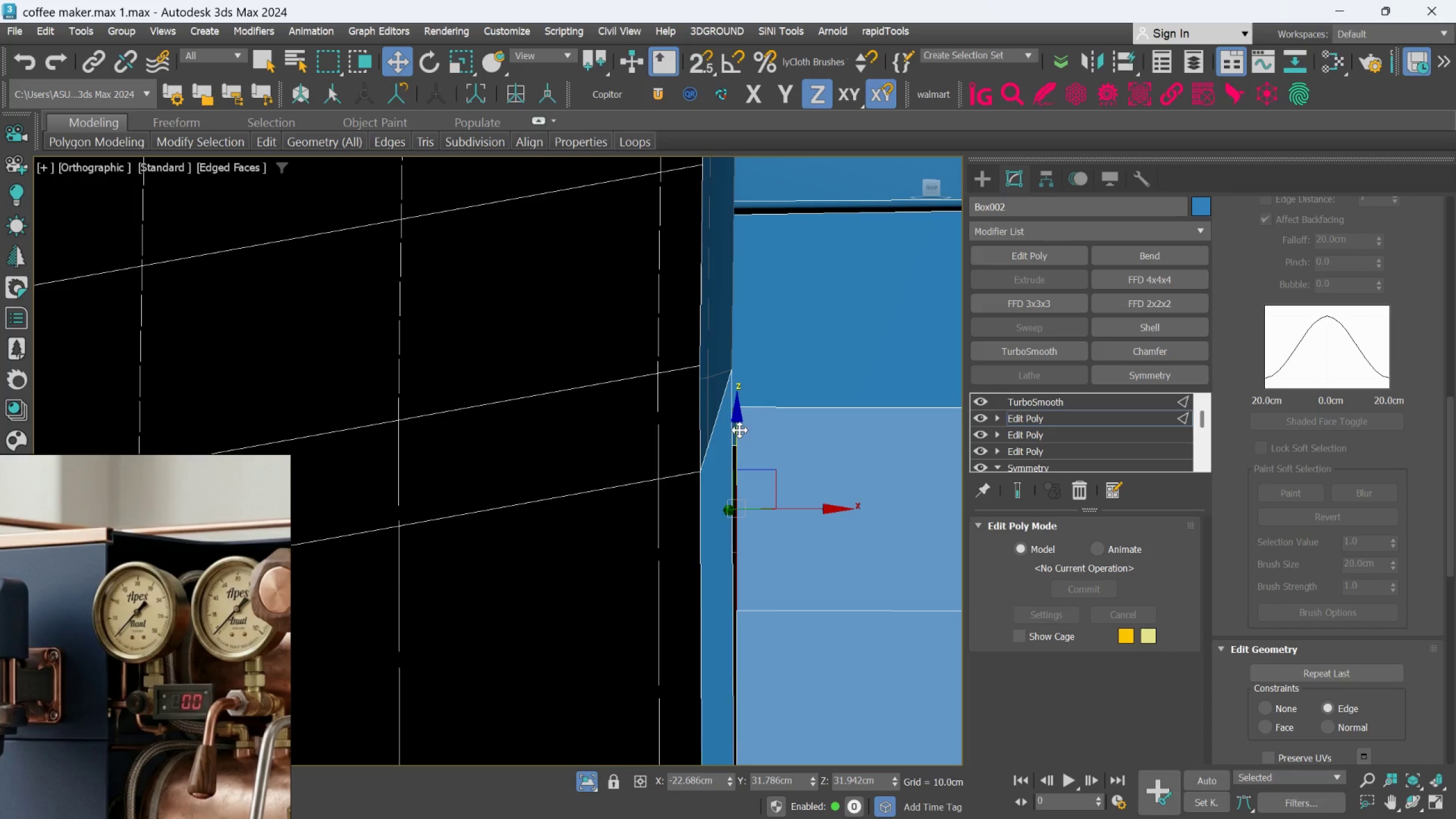 
scroll: coordinate [739, 430], scroll_direction: down, amount: 3.0
 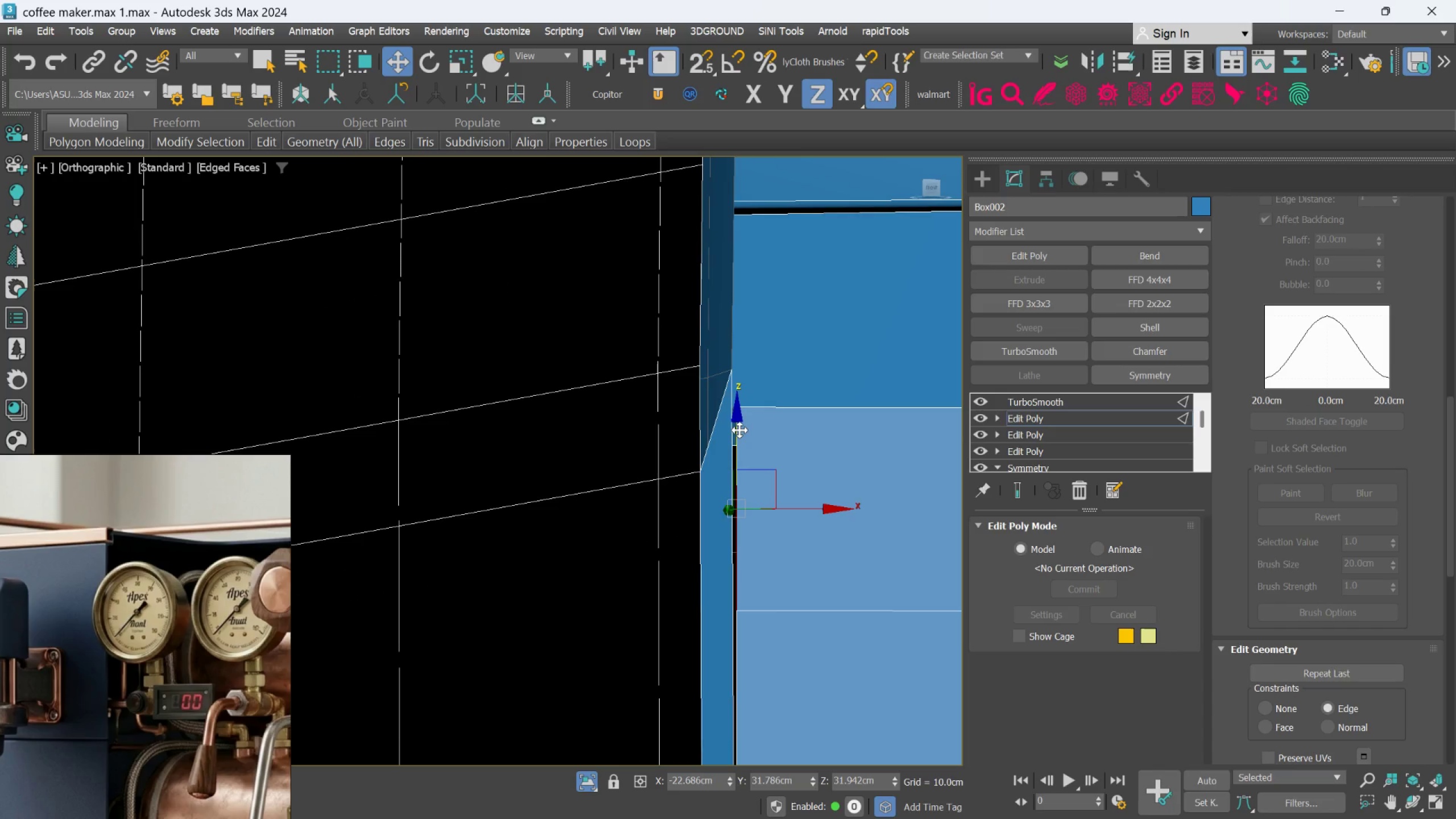 
hold_key(key=AltLeft, duration=0.86)
 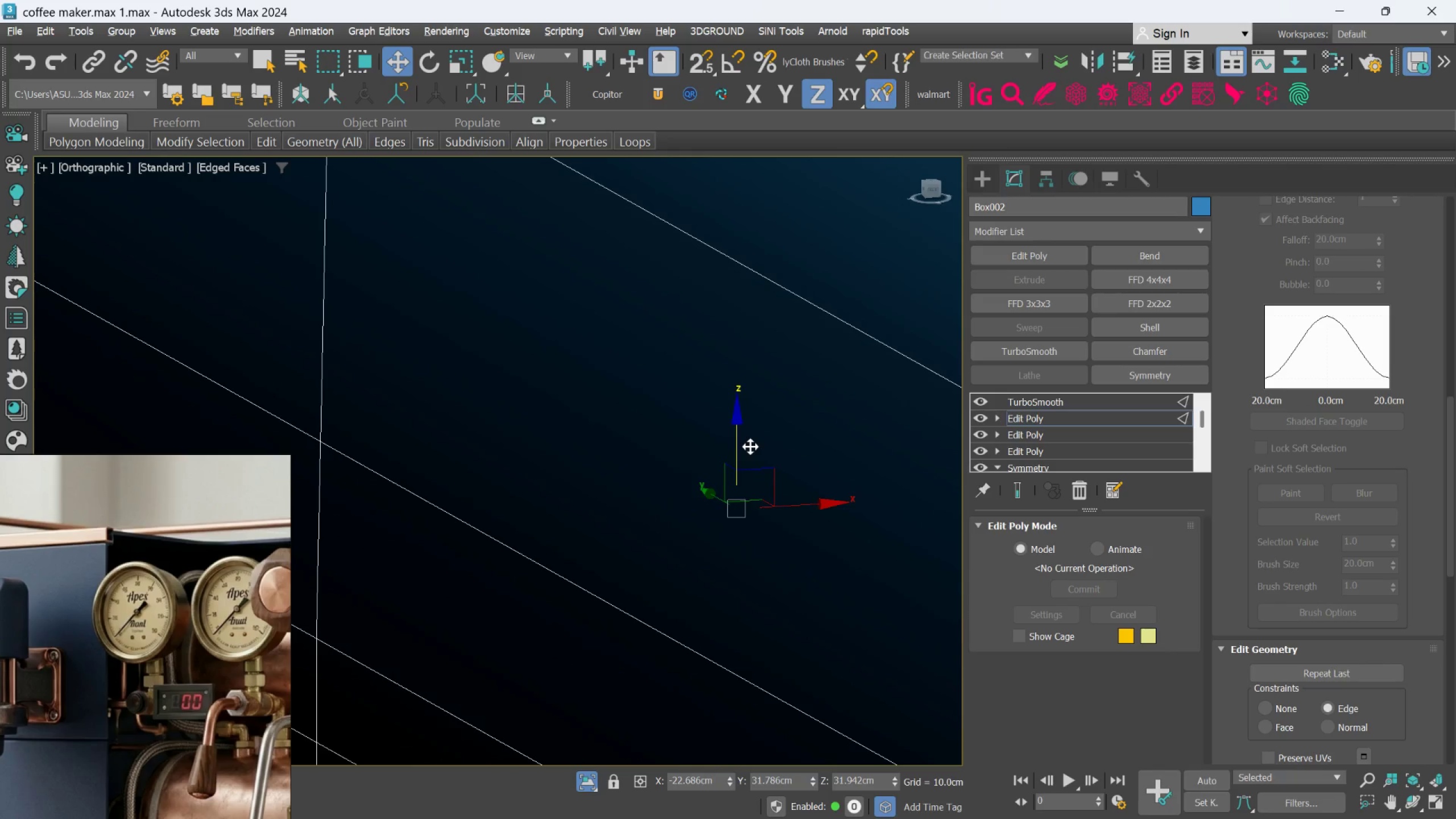 
hold_key(key=AltLeft, duration=0.67)
 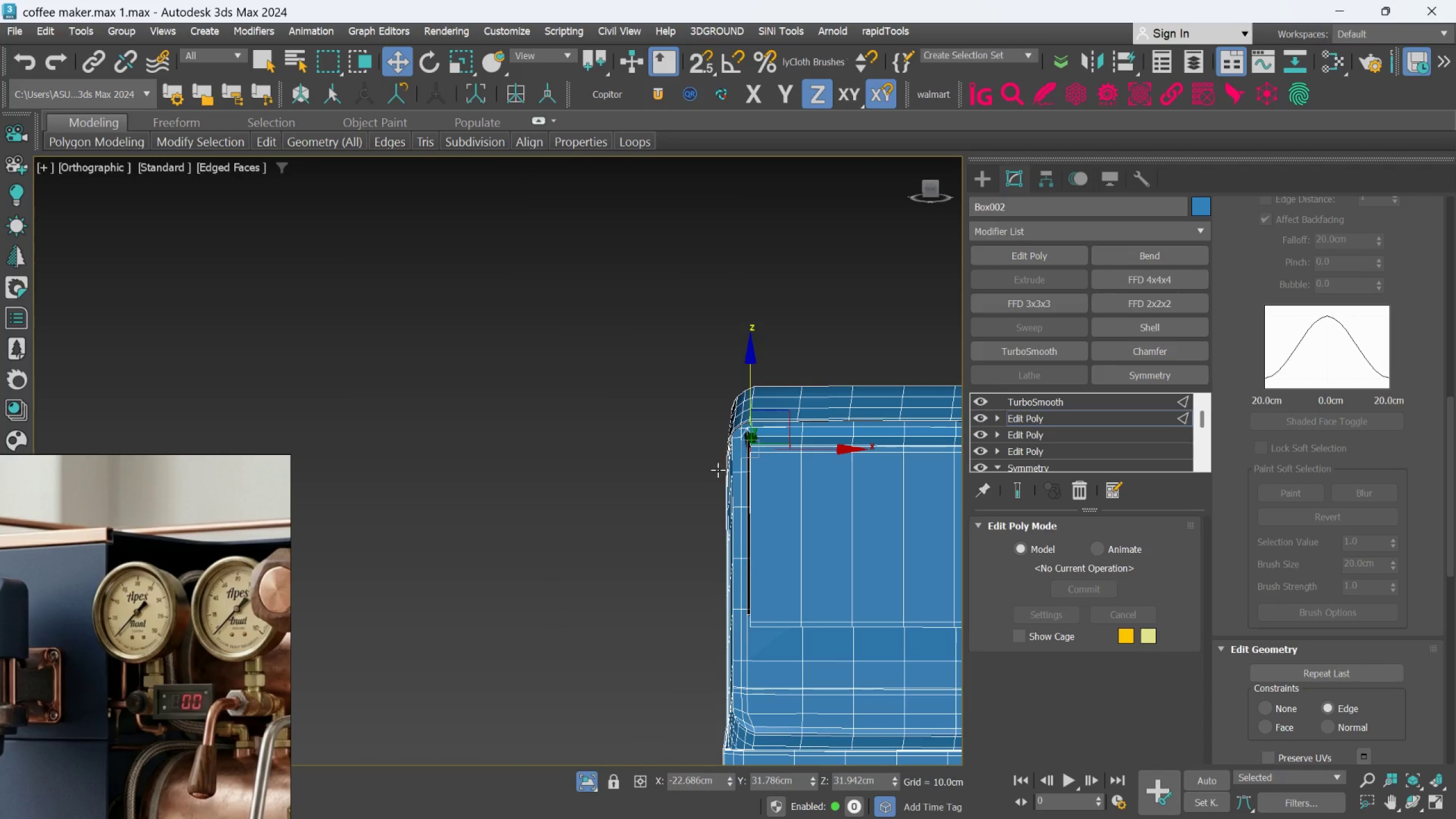 
scroll: coordinate [751, 447], scroll_direction: down, amount: 12.0
 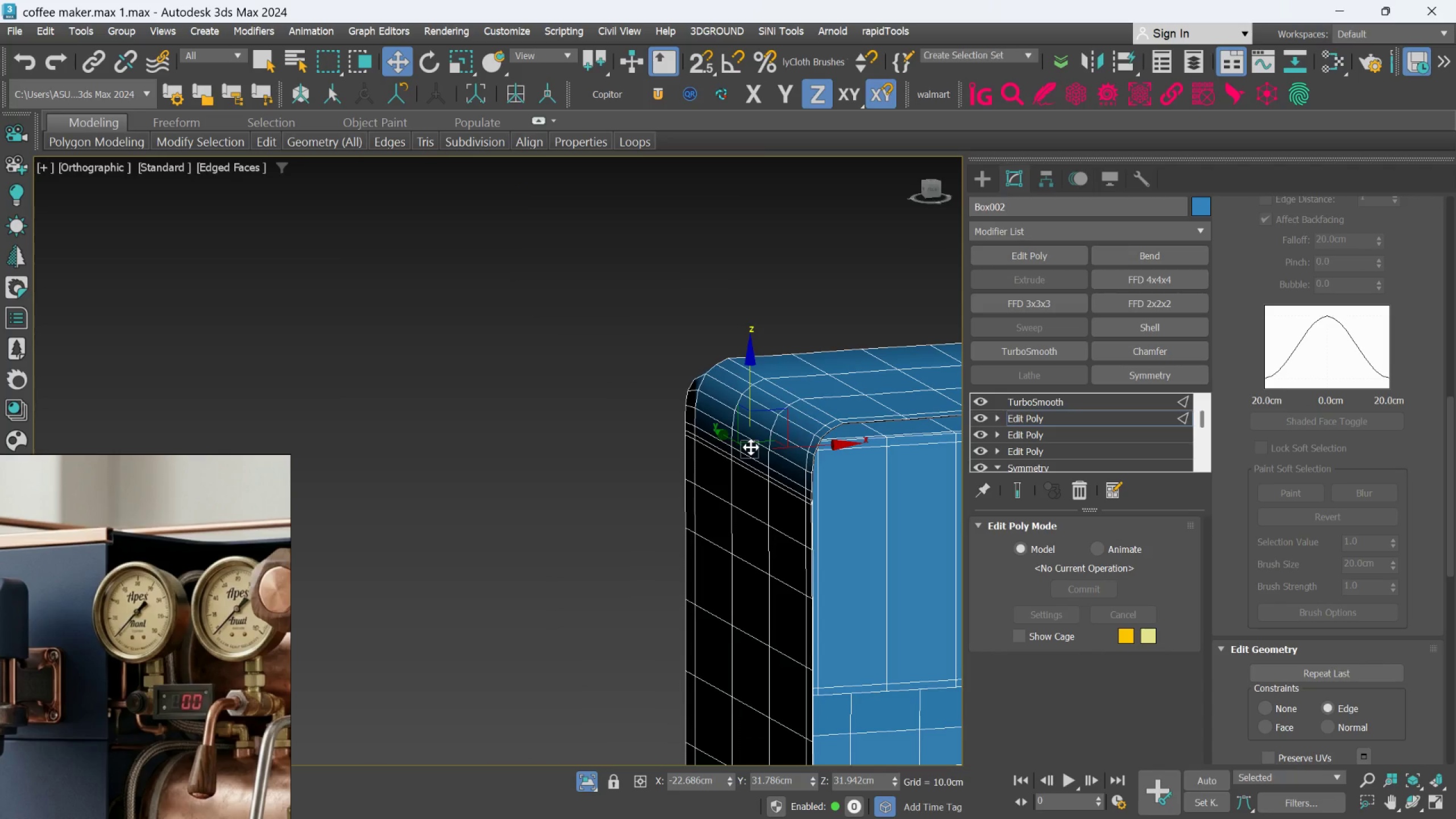 
scroll: coordinate [730, 378], scroll_direction: up, amount: 9.0
 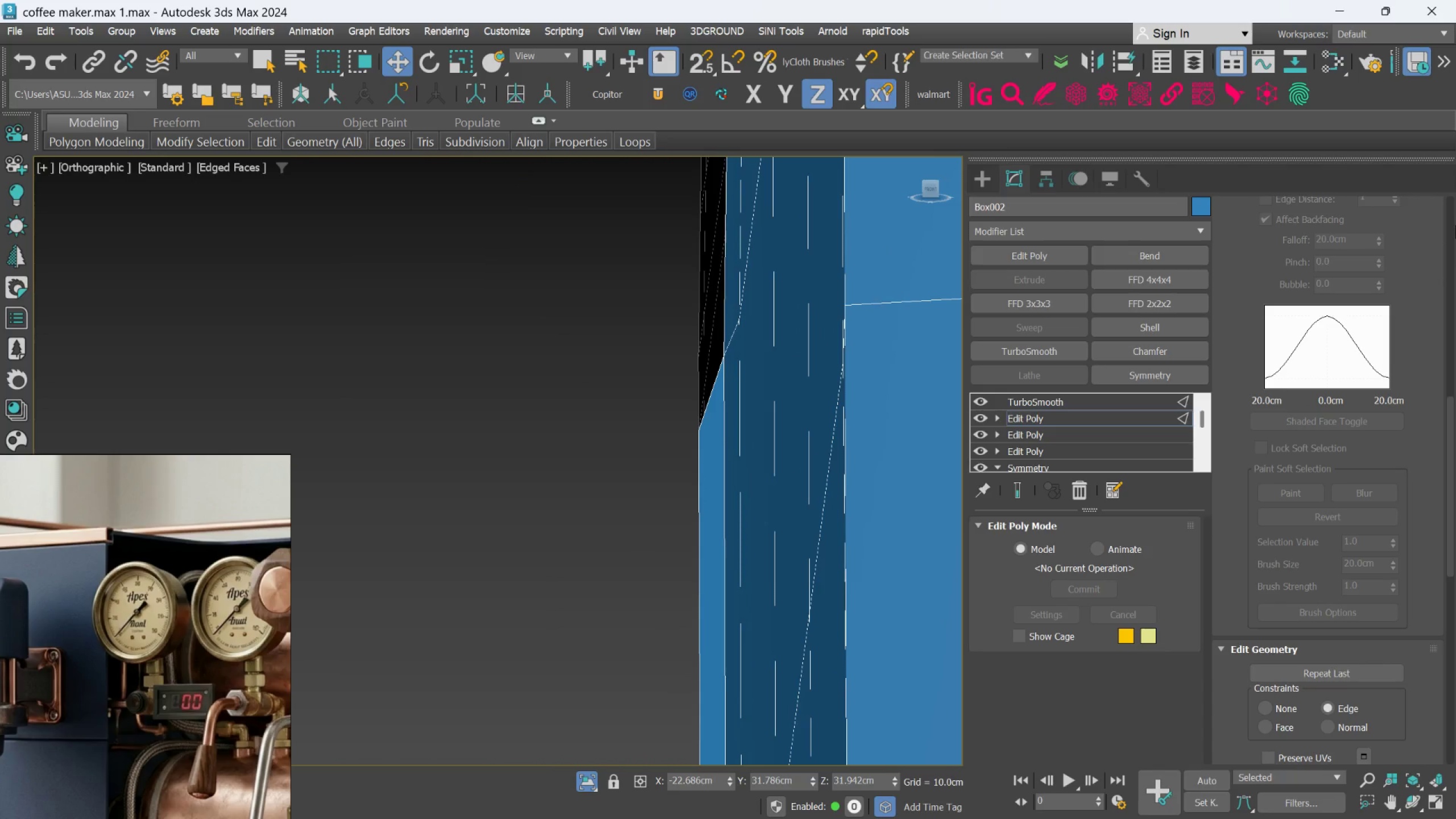 
left_click_drag(start_coordinate=[1453, 395], to_coordinate=[1455, 228])
 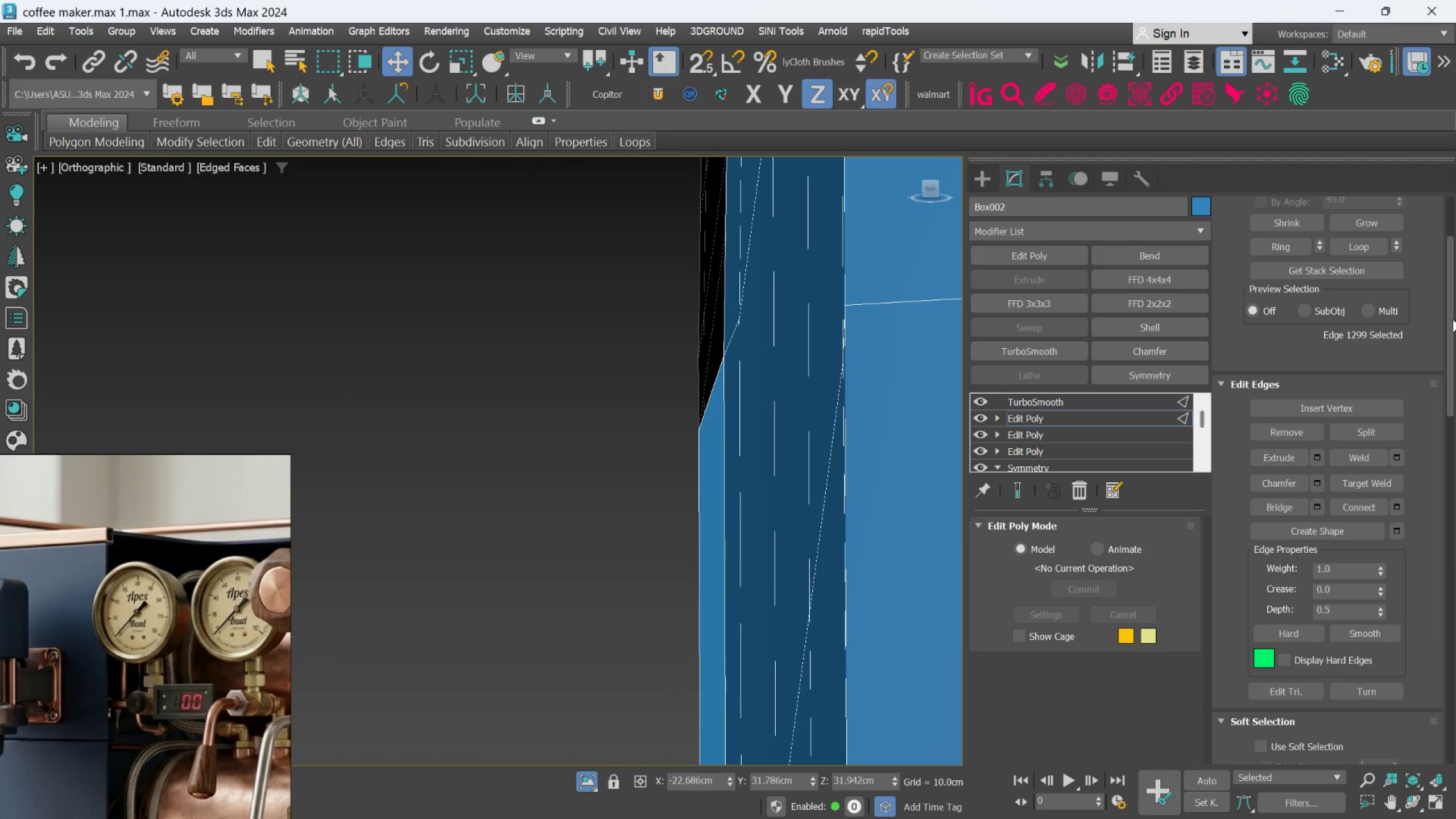 
left_click_drag(start_coordinate=[1453, 319], to_coordinate=[1455, 217])
 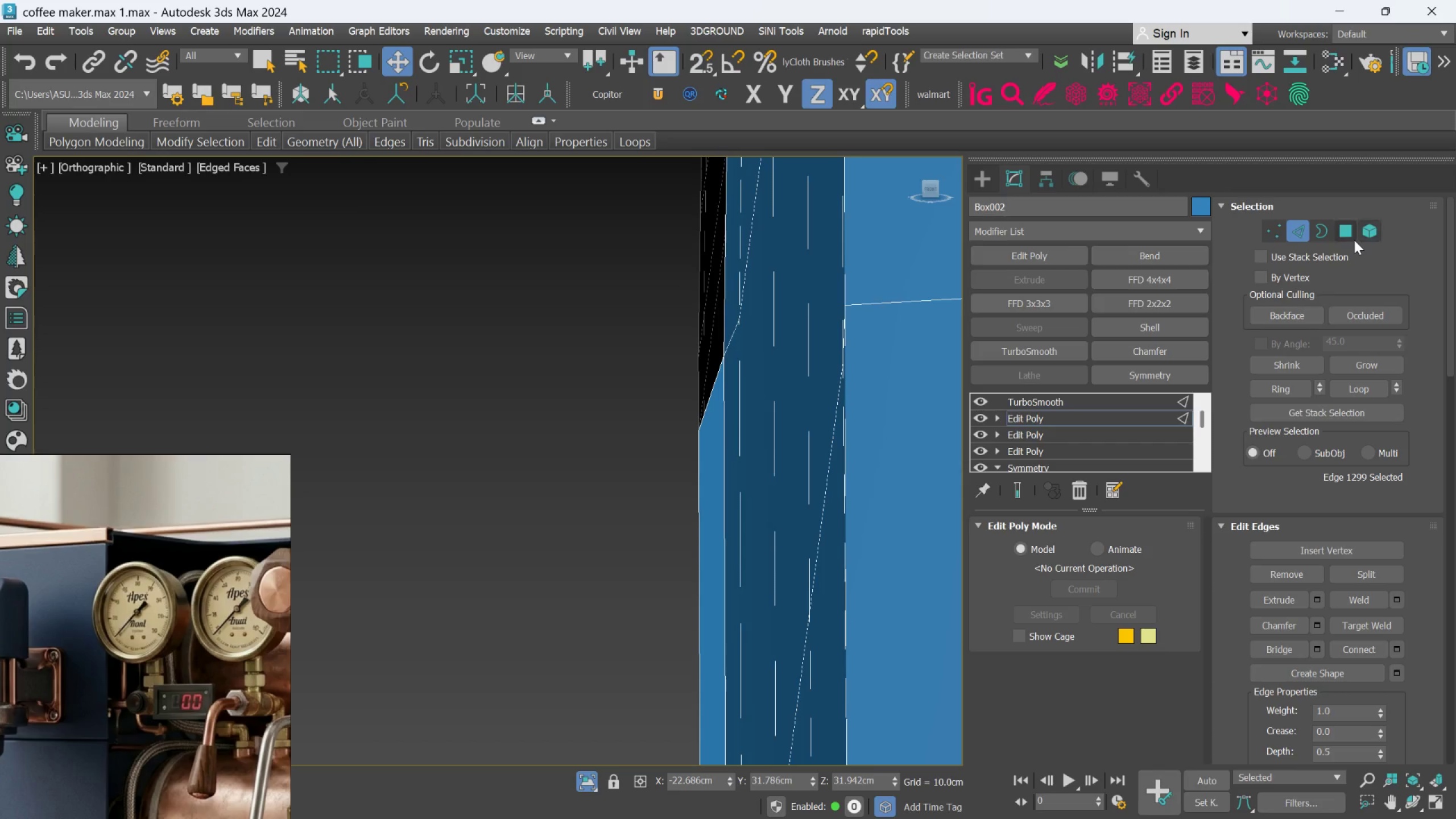 
left_click([1347, 241])
 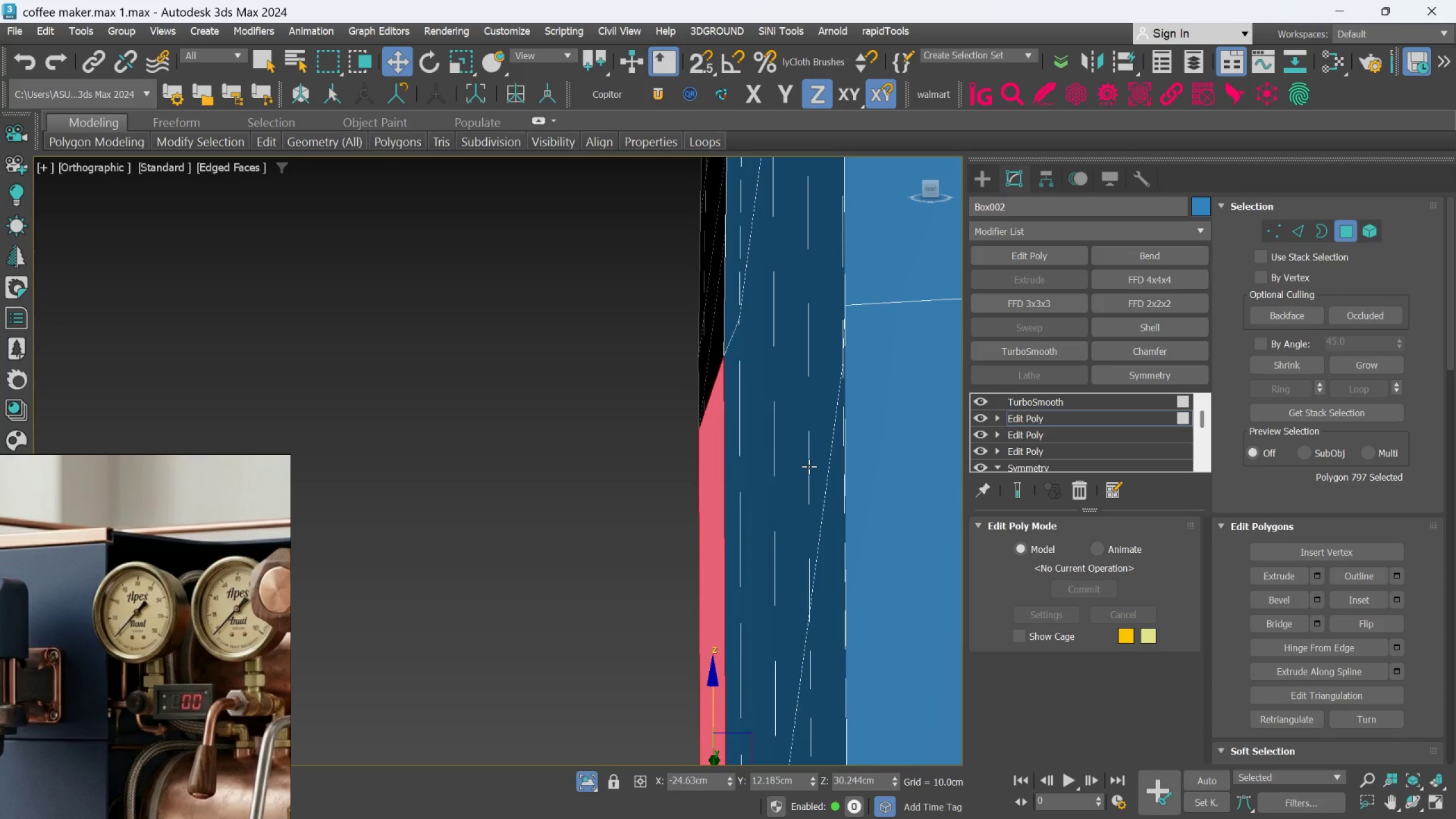 
key(Delete)
 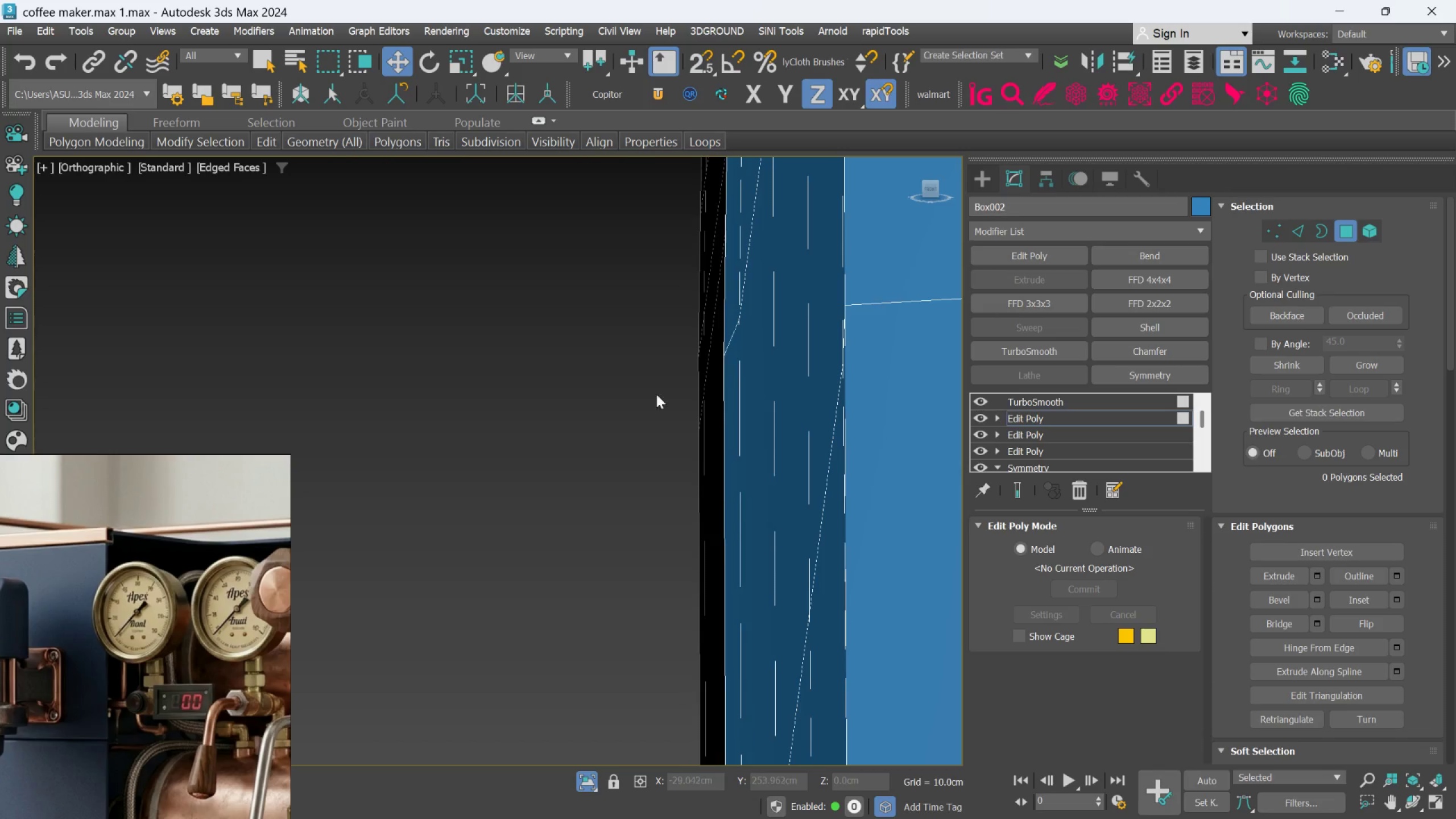 
scroll: coordinate [697, 390], scroll_direction: down, amount: 1.0
 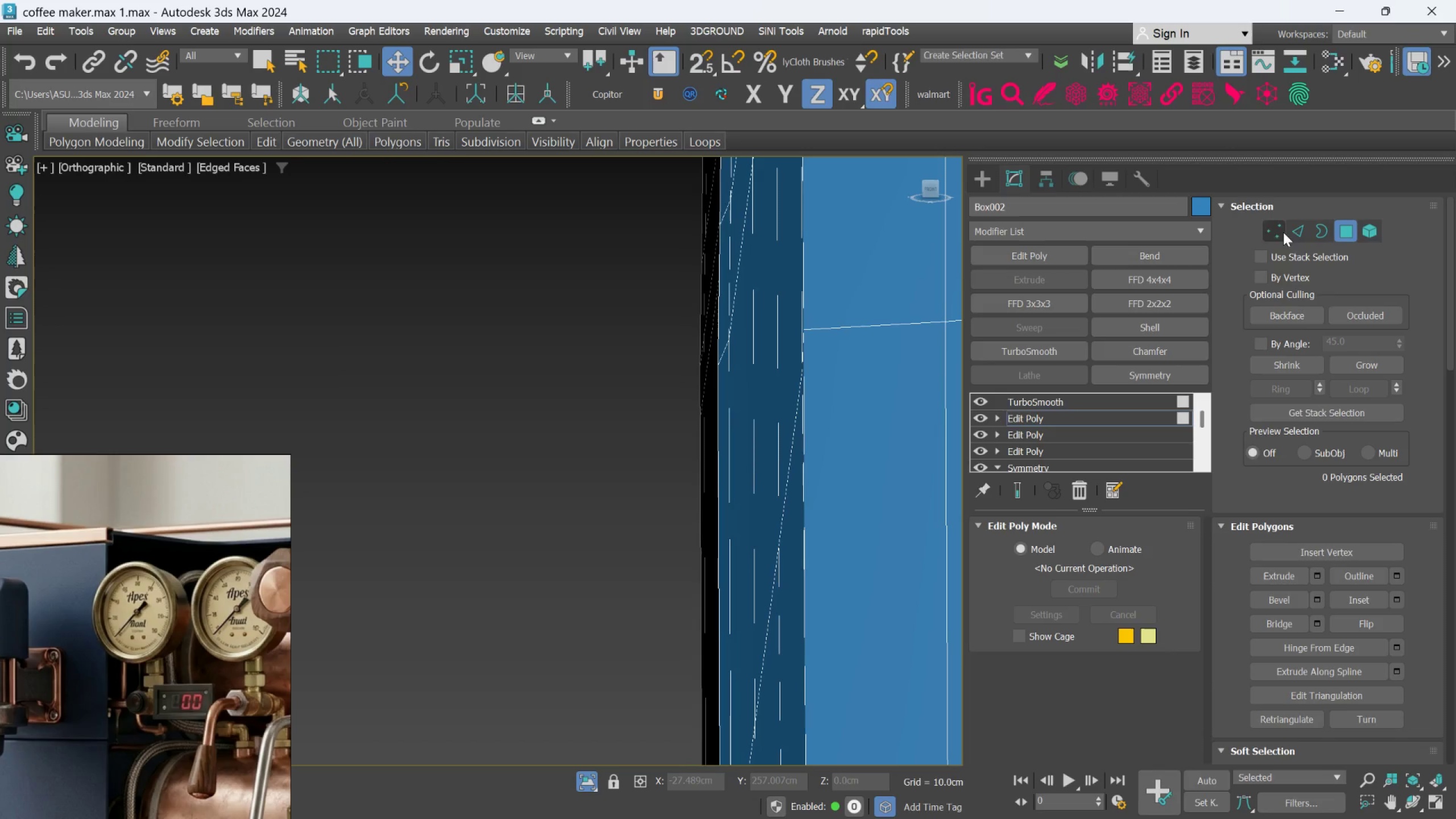 
left_click([1289, 224])
 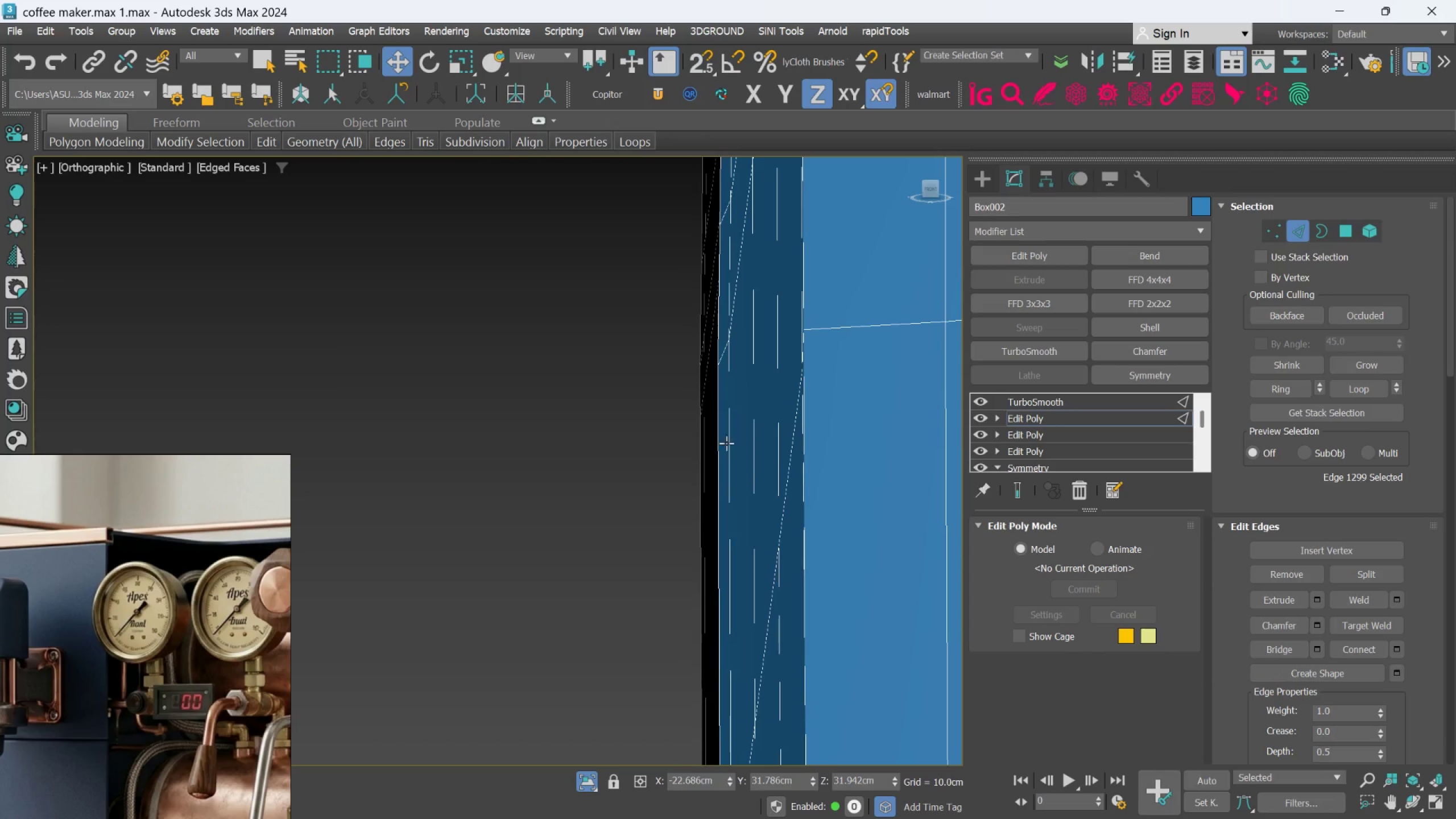 
hold_key(key=AltLeft, duration=0.51)
 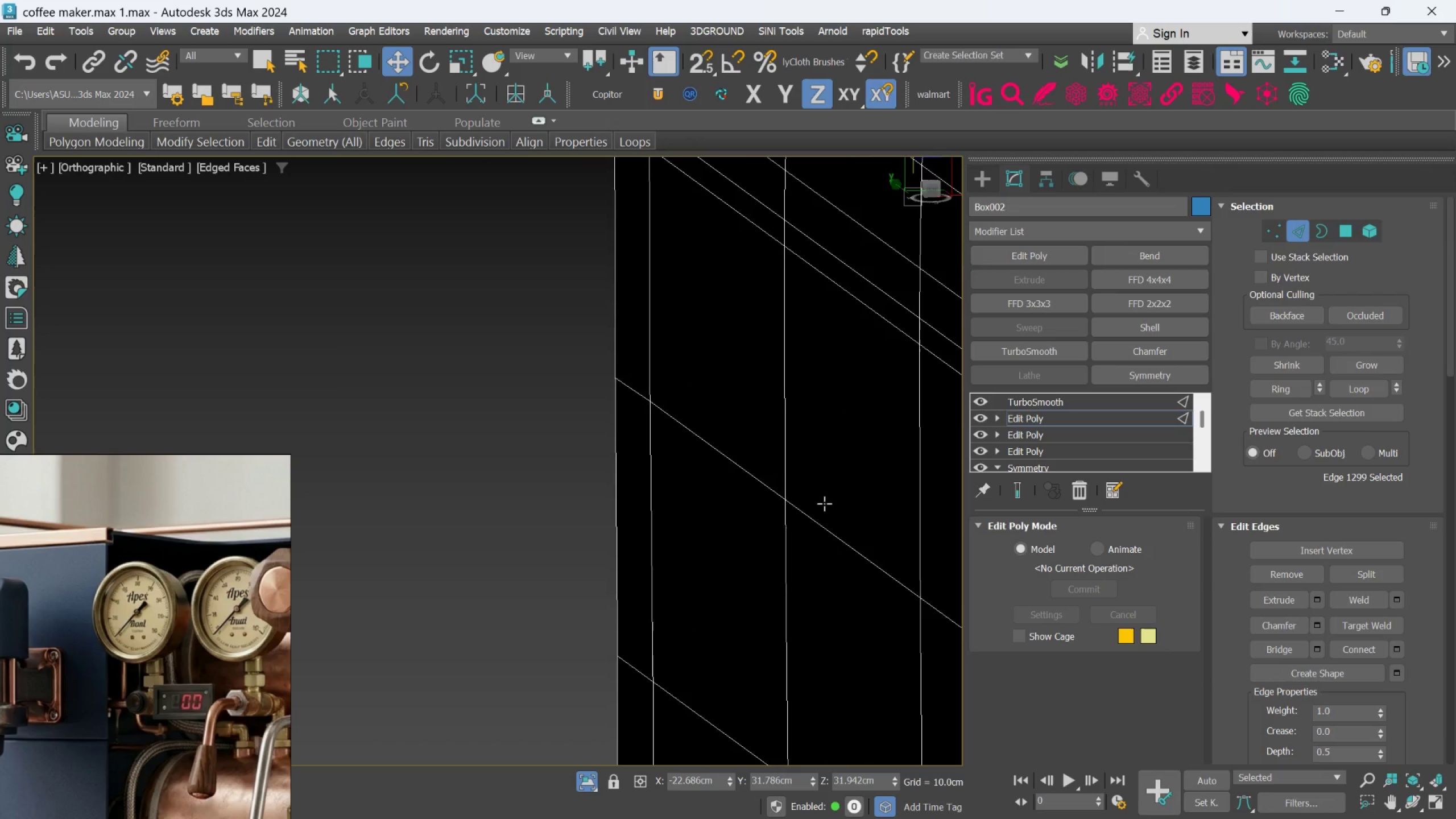 
scroll: coordinate [813, 553], scroll_direction: down, amount: 6.0
 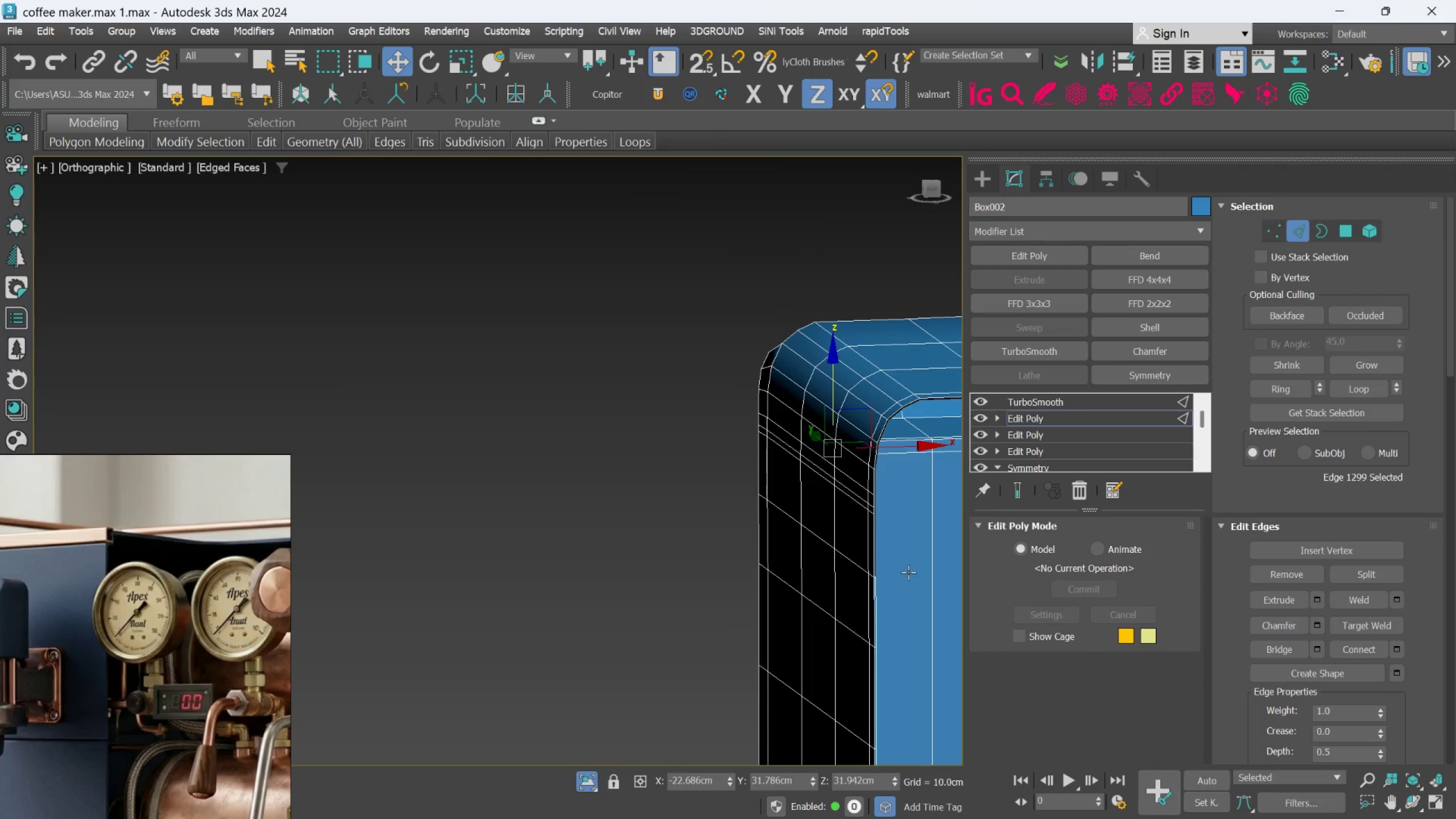 
middle_click([877, 515])
 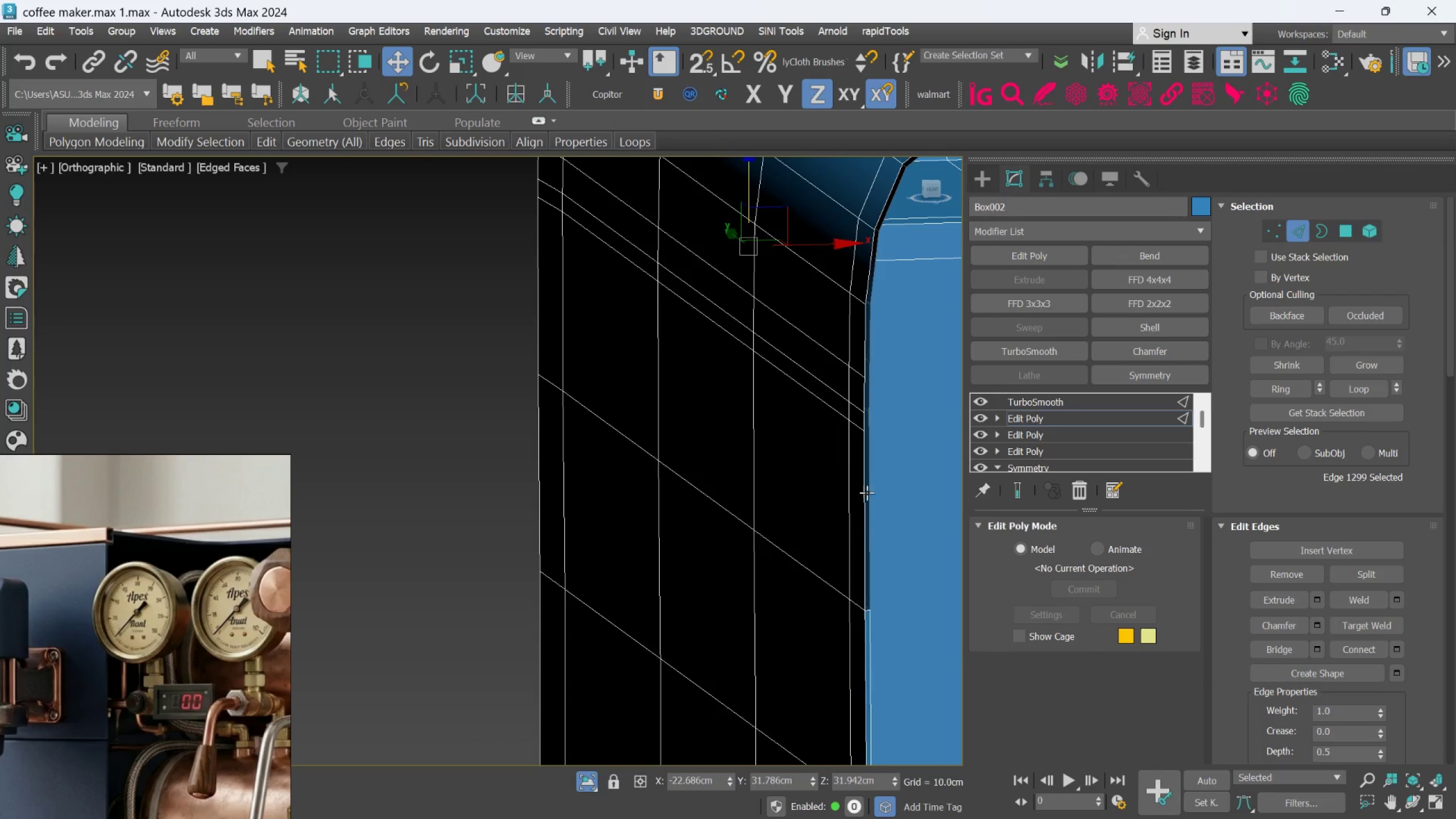 
scroll: coordinate [851, 441], scroll_direction: up, amount: 4.0
 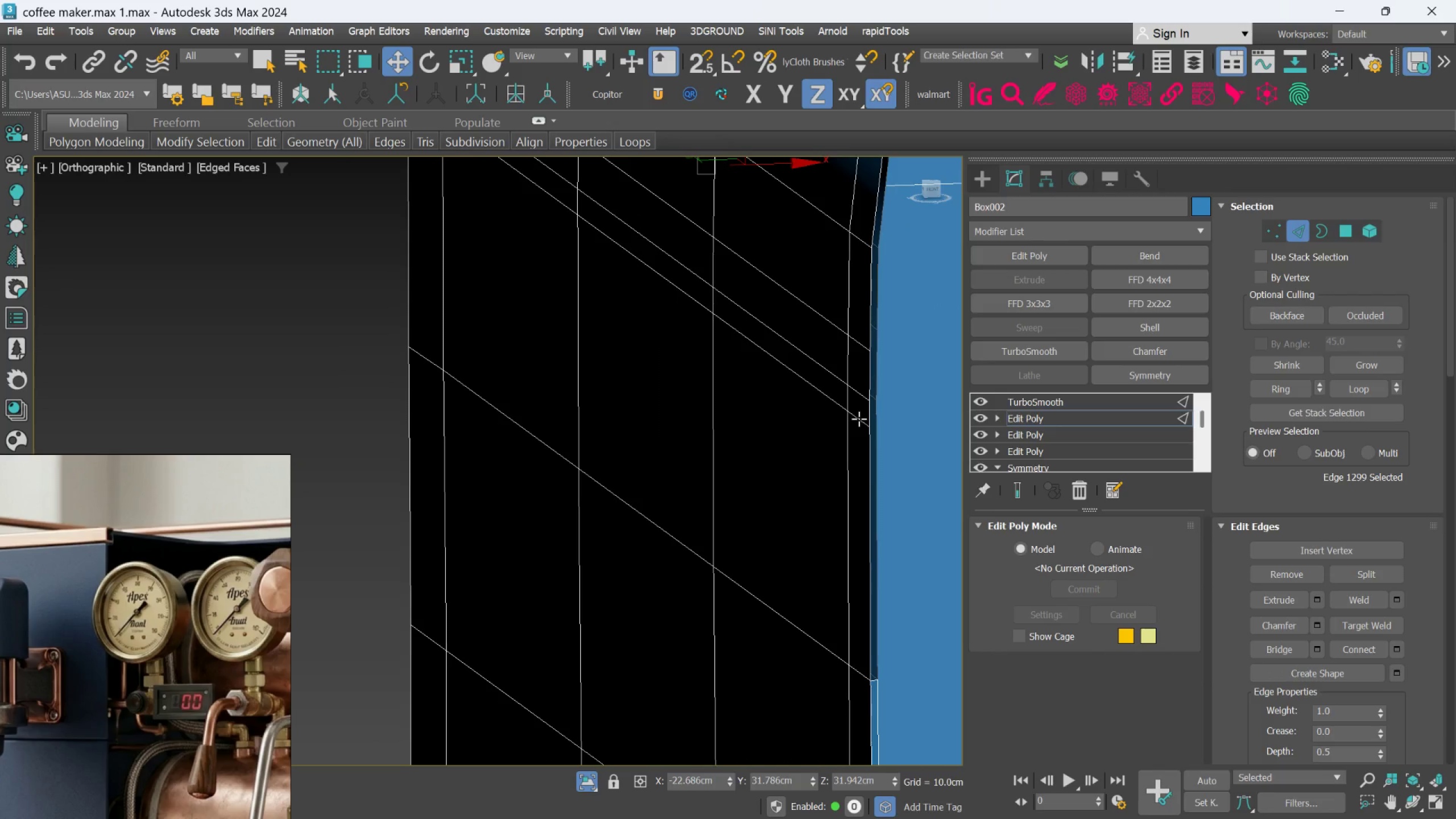 
double_click([859, 419])
 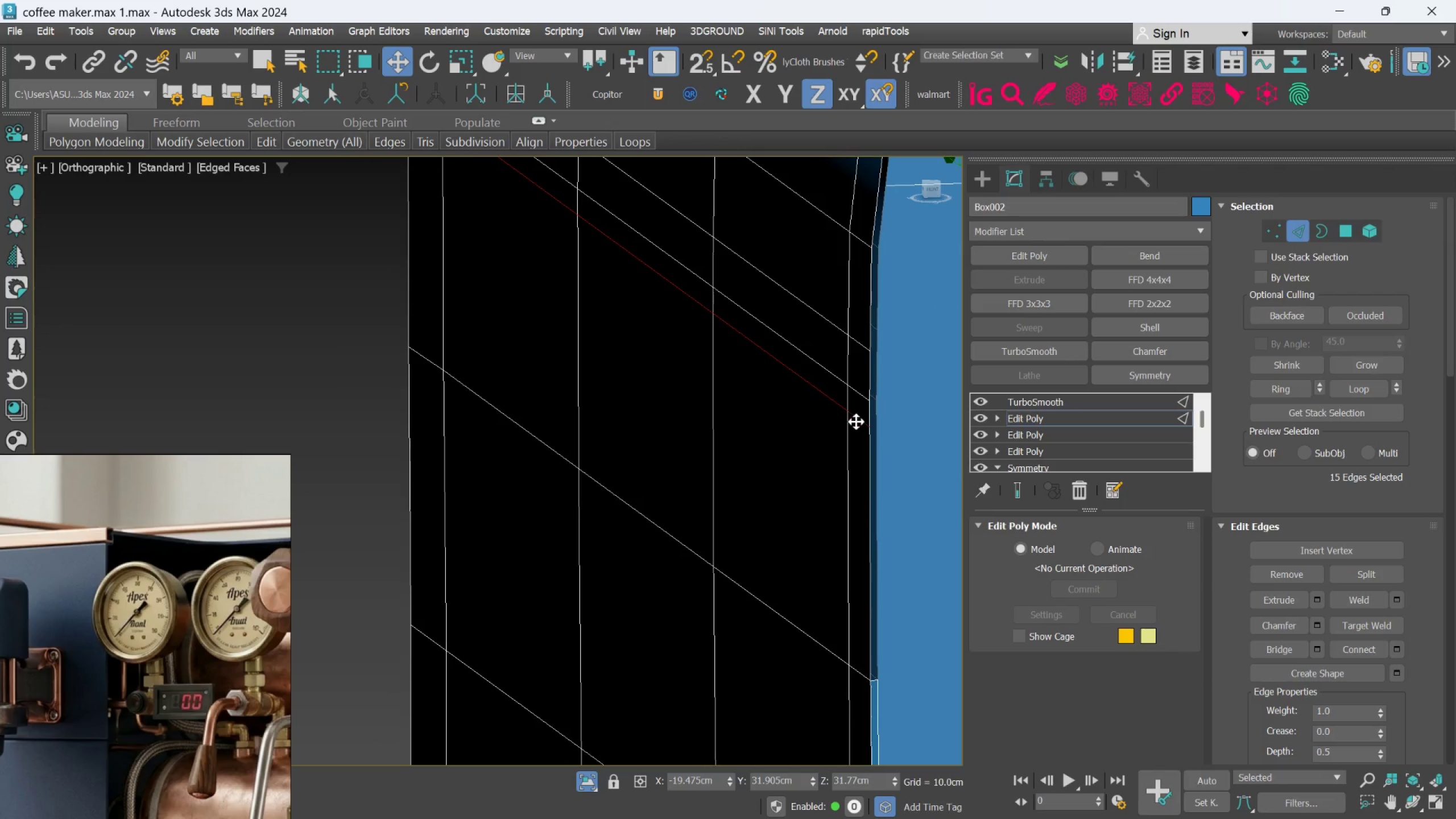 
key(Control+Backspace)
 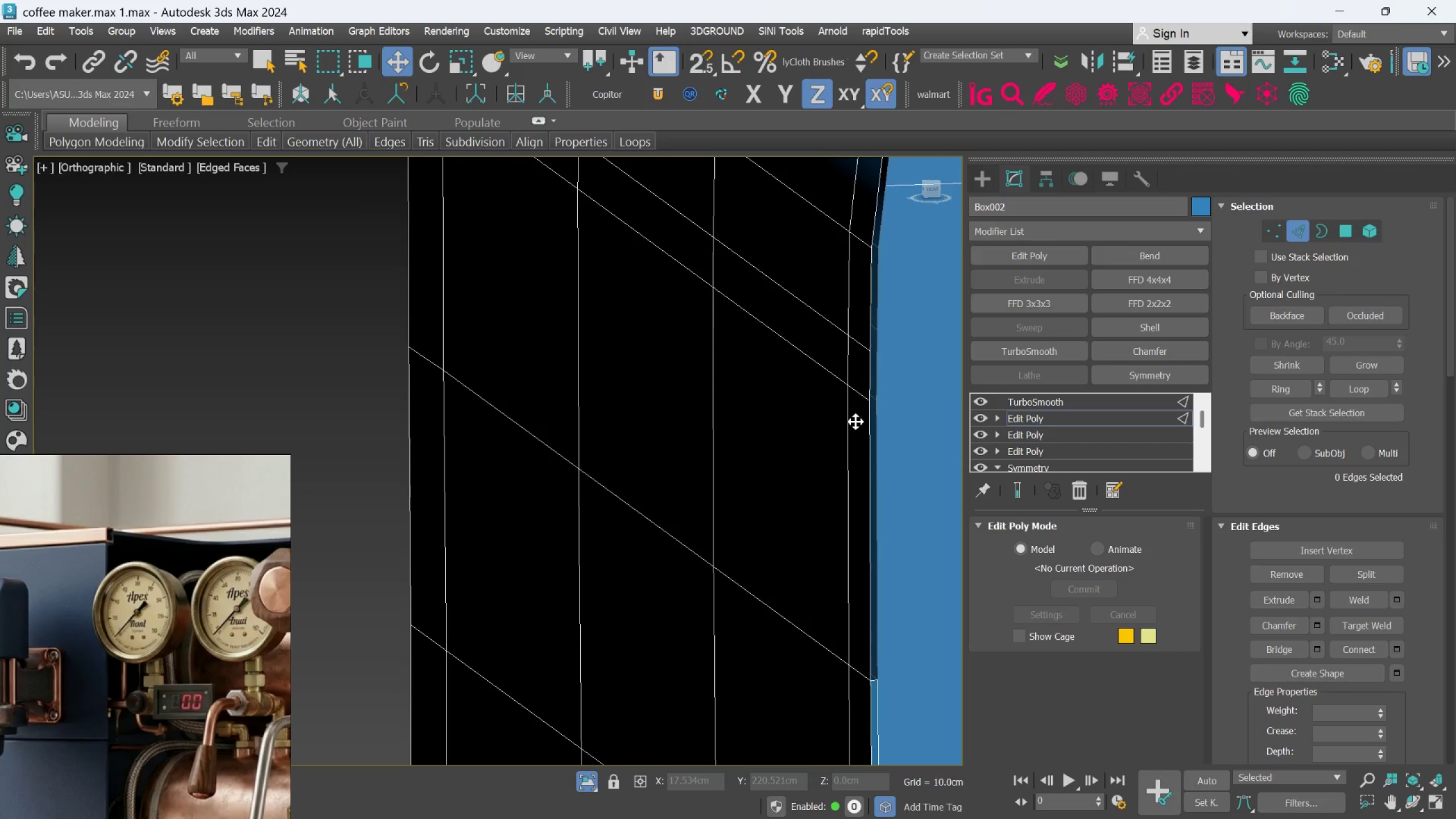 
scroll: coordinate [851, 417], scroll_direction: down, amount: 5.0
 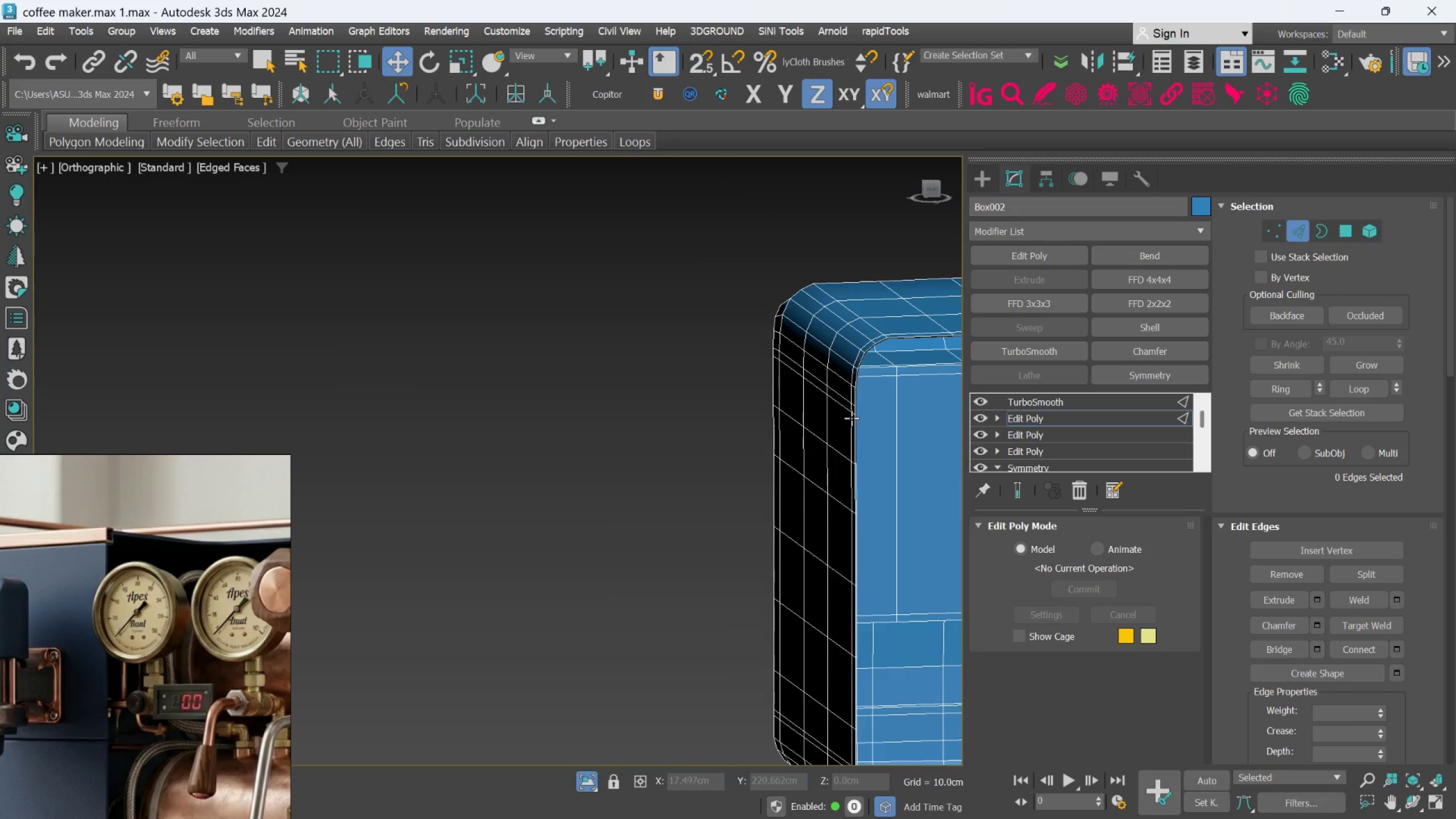 
scroll: coordinate [813, 497], scroll_direction: up, amount: 6.0
 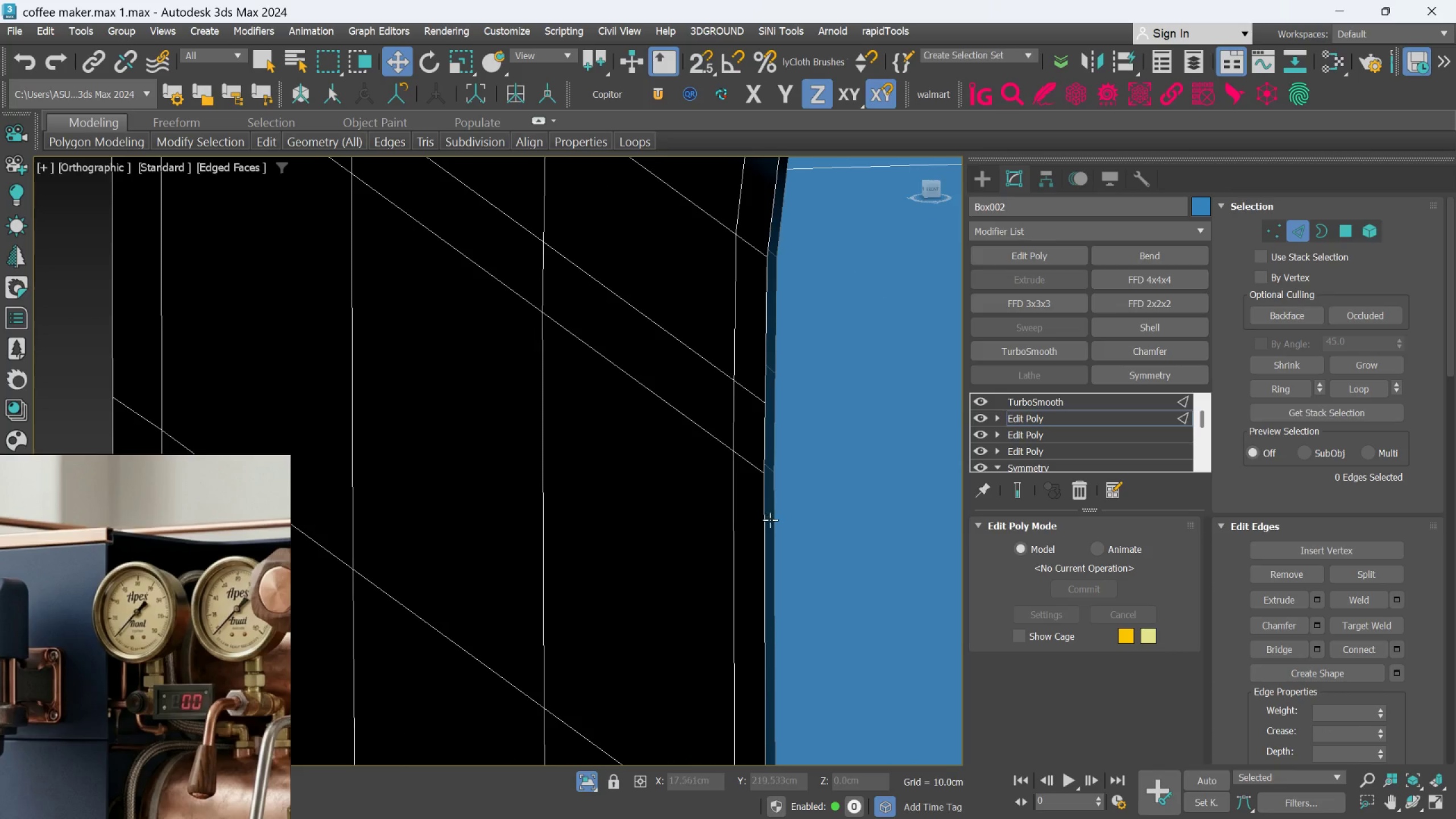 
left_click([766, 526])
 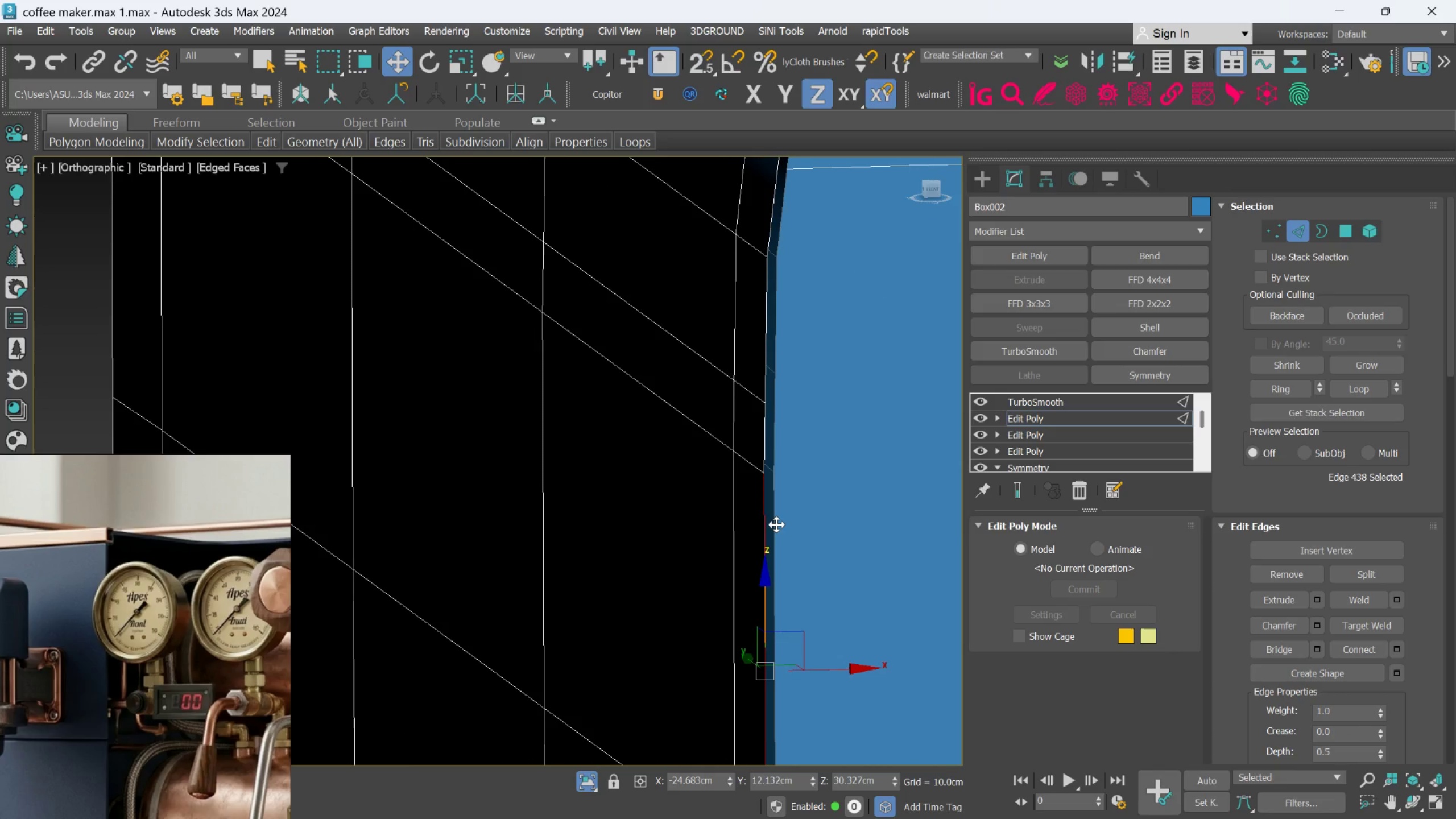 
hold_key(key=ControlLeft, duration=0.59)
left_click([776, 524])
 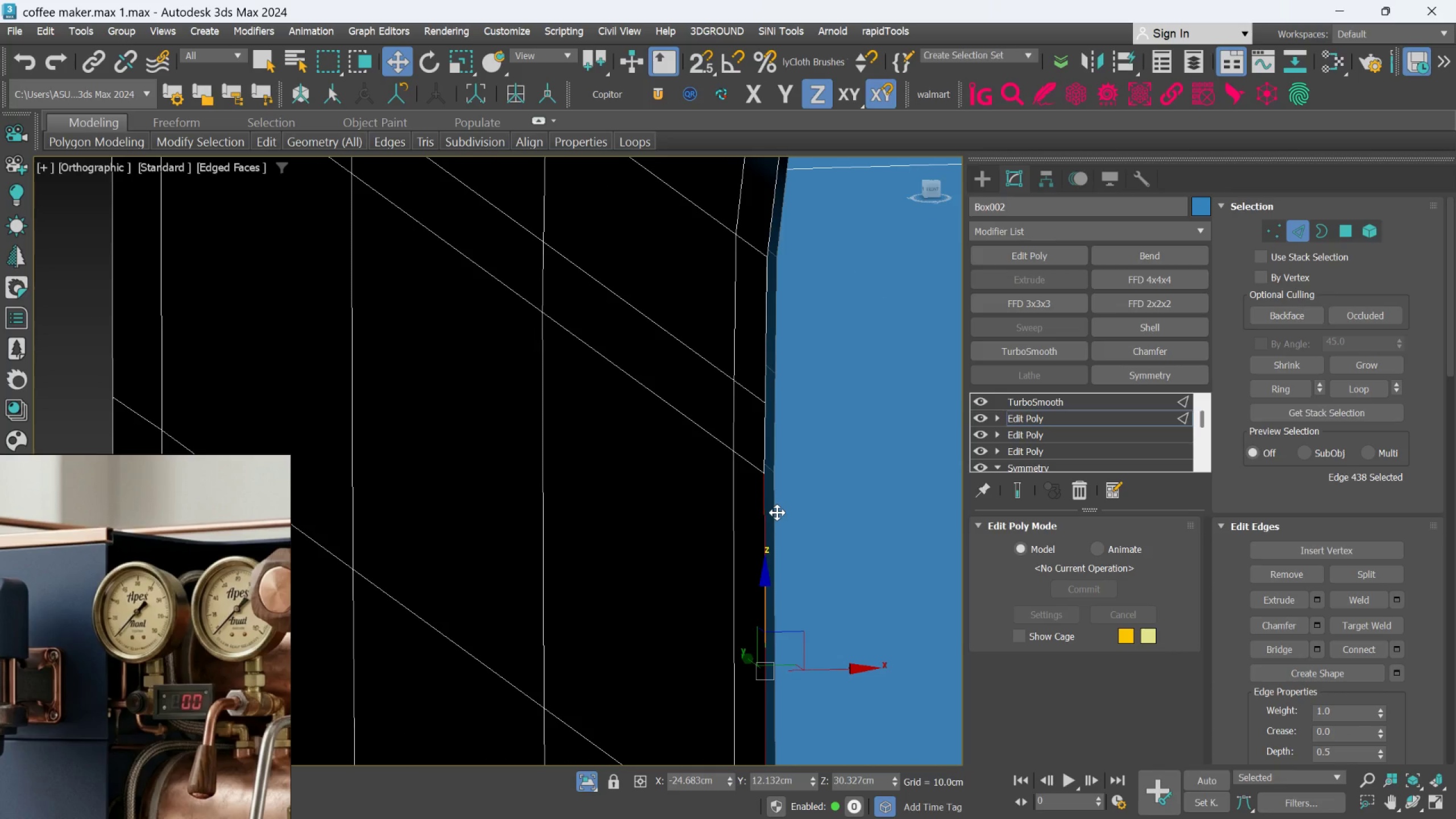 
left_click([796, 490])
 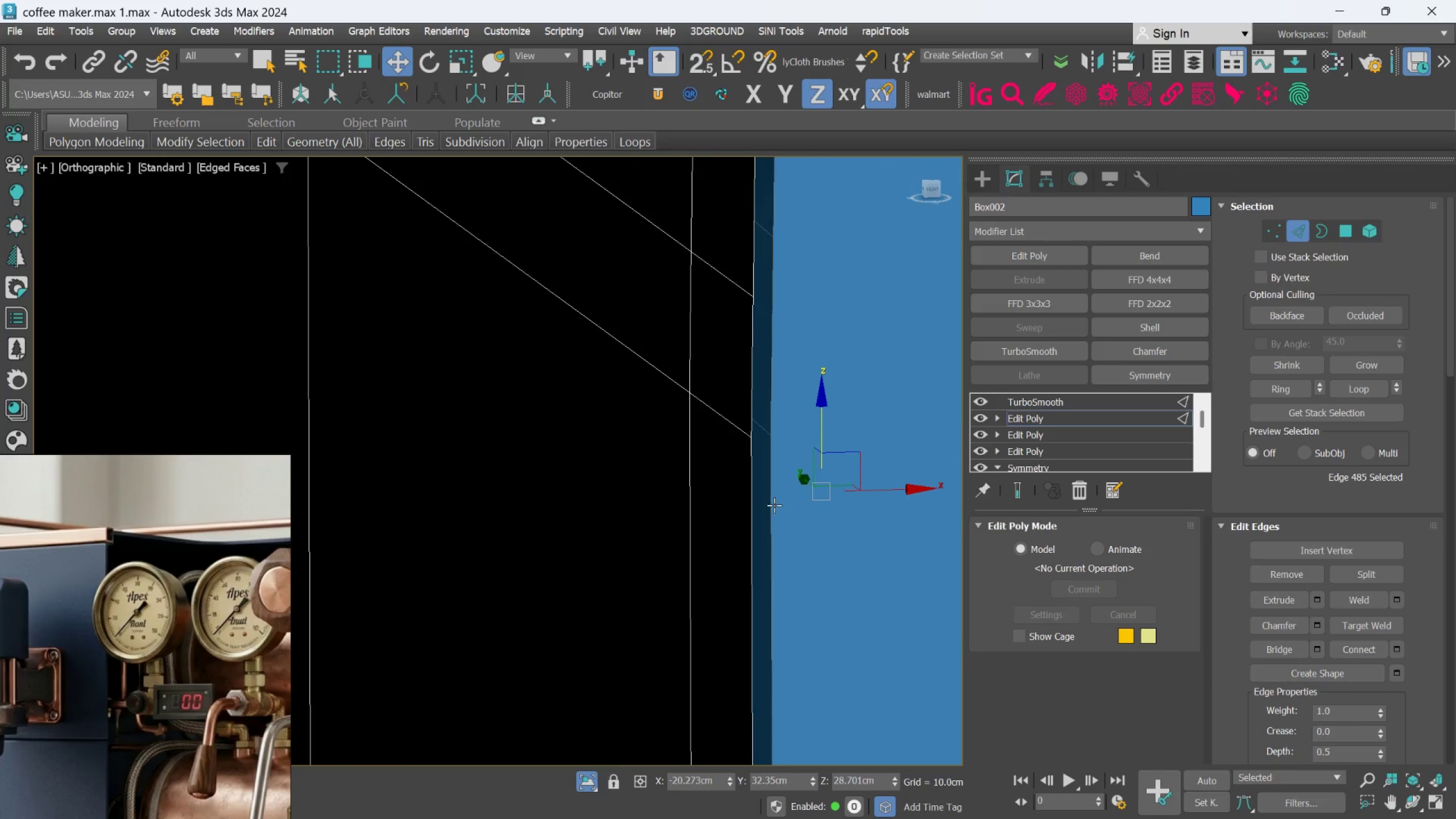 
scroll: coordinate [777, 509], scroll_direction: up, amount: 2.0
 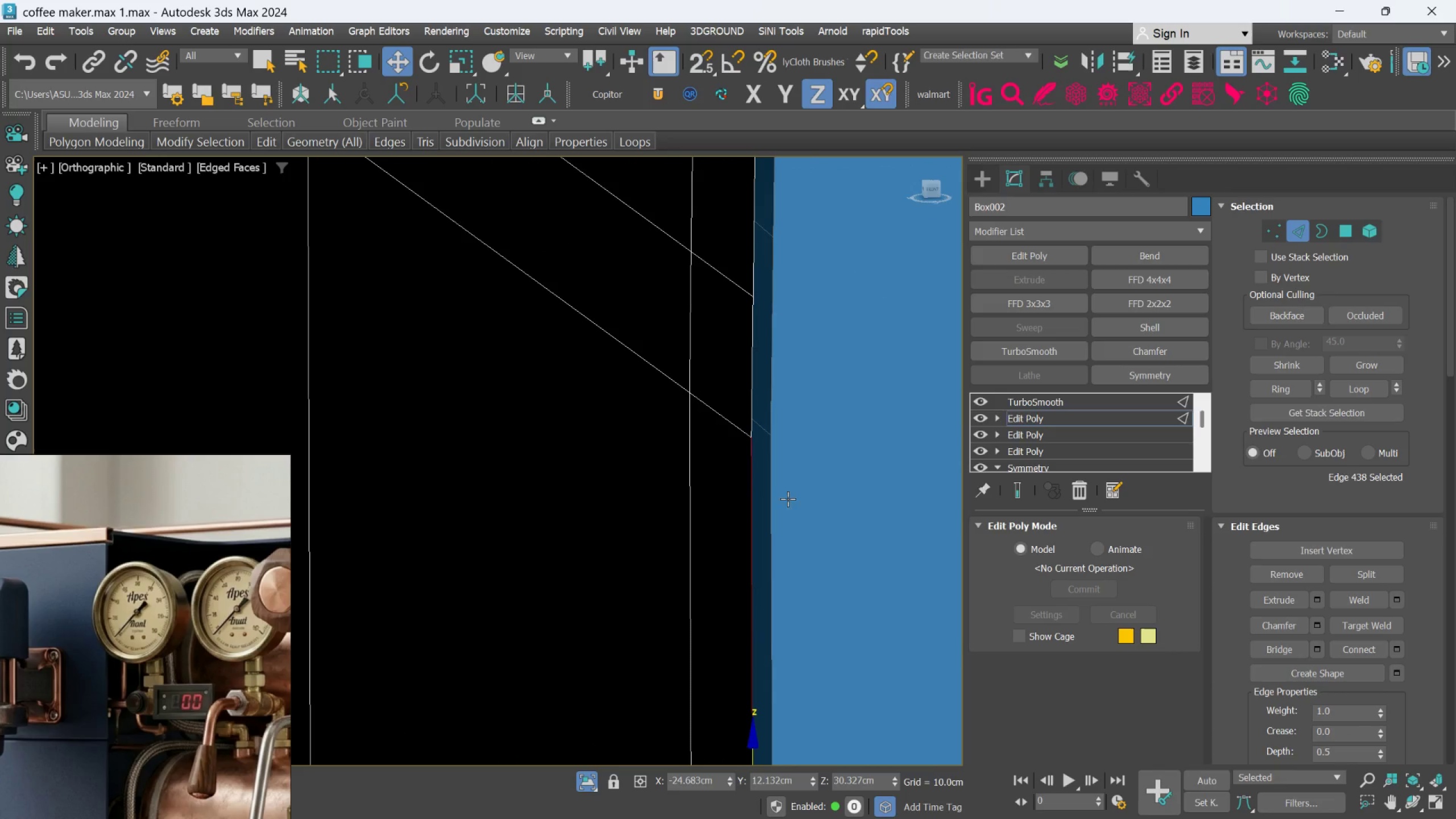 
left_click([774, 505])
 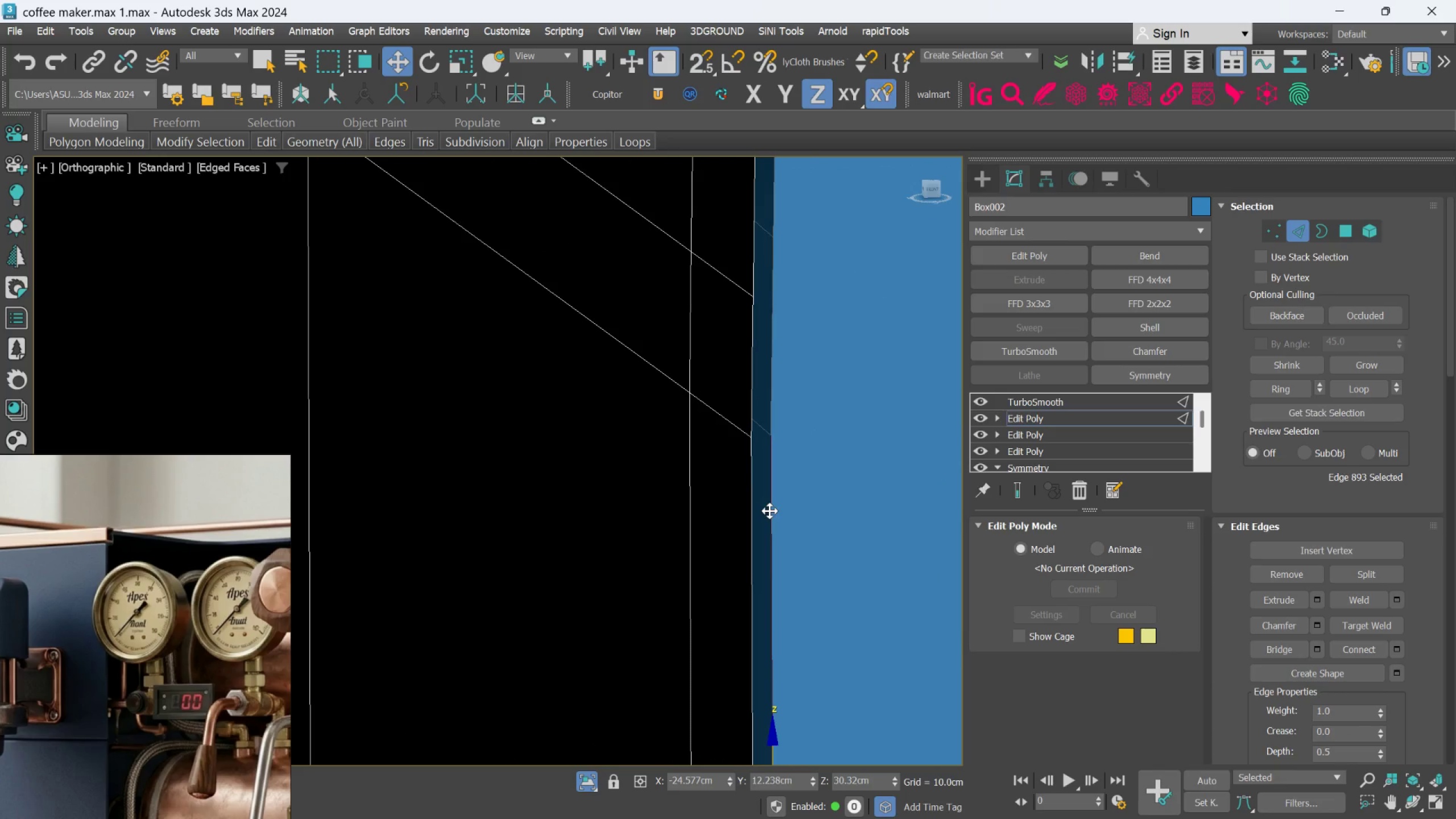 
left_click([770, 510])
 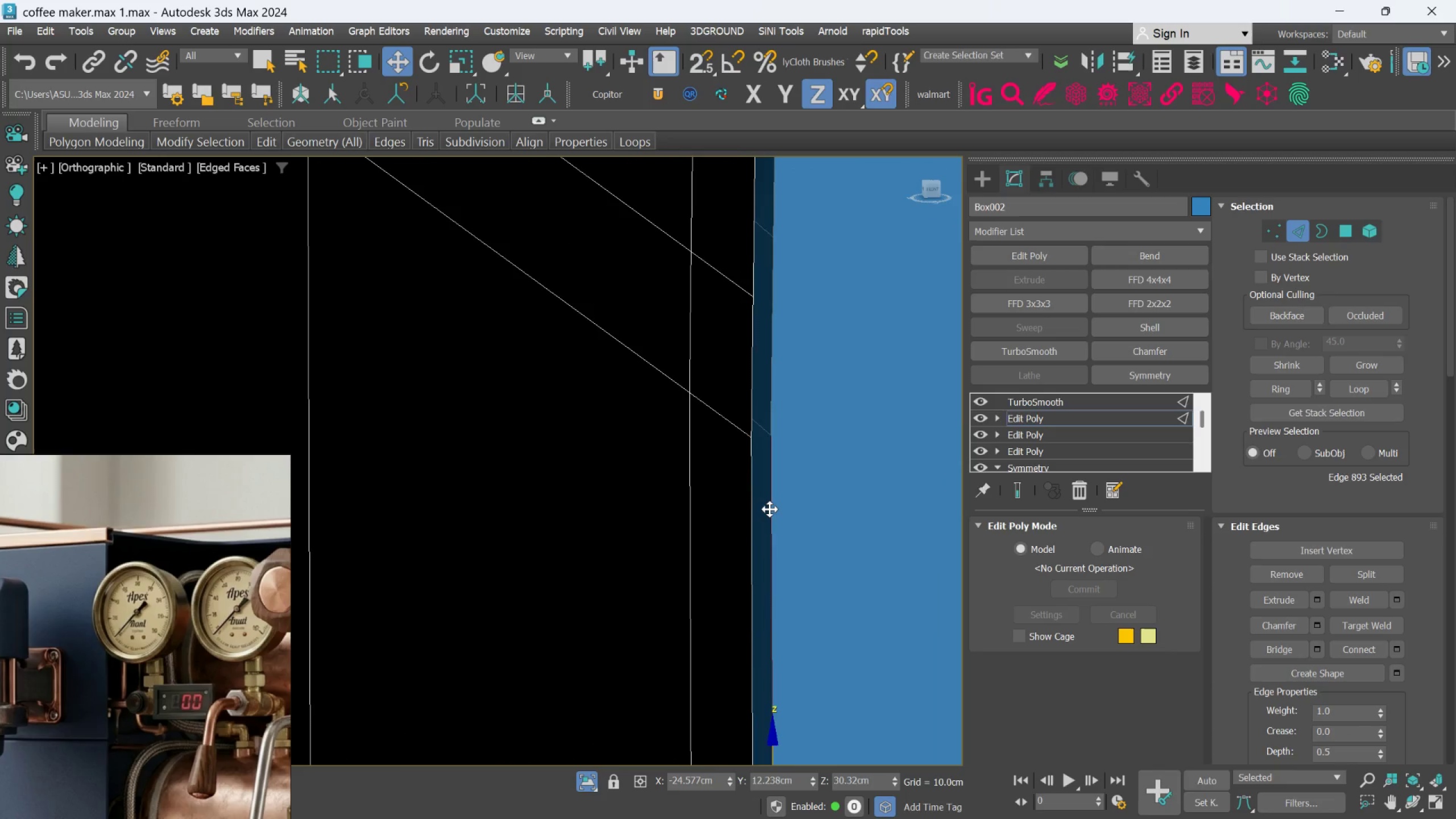 
hold_key(key=AltLeft, duration=0.93)
 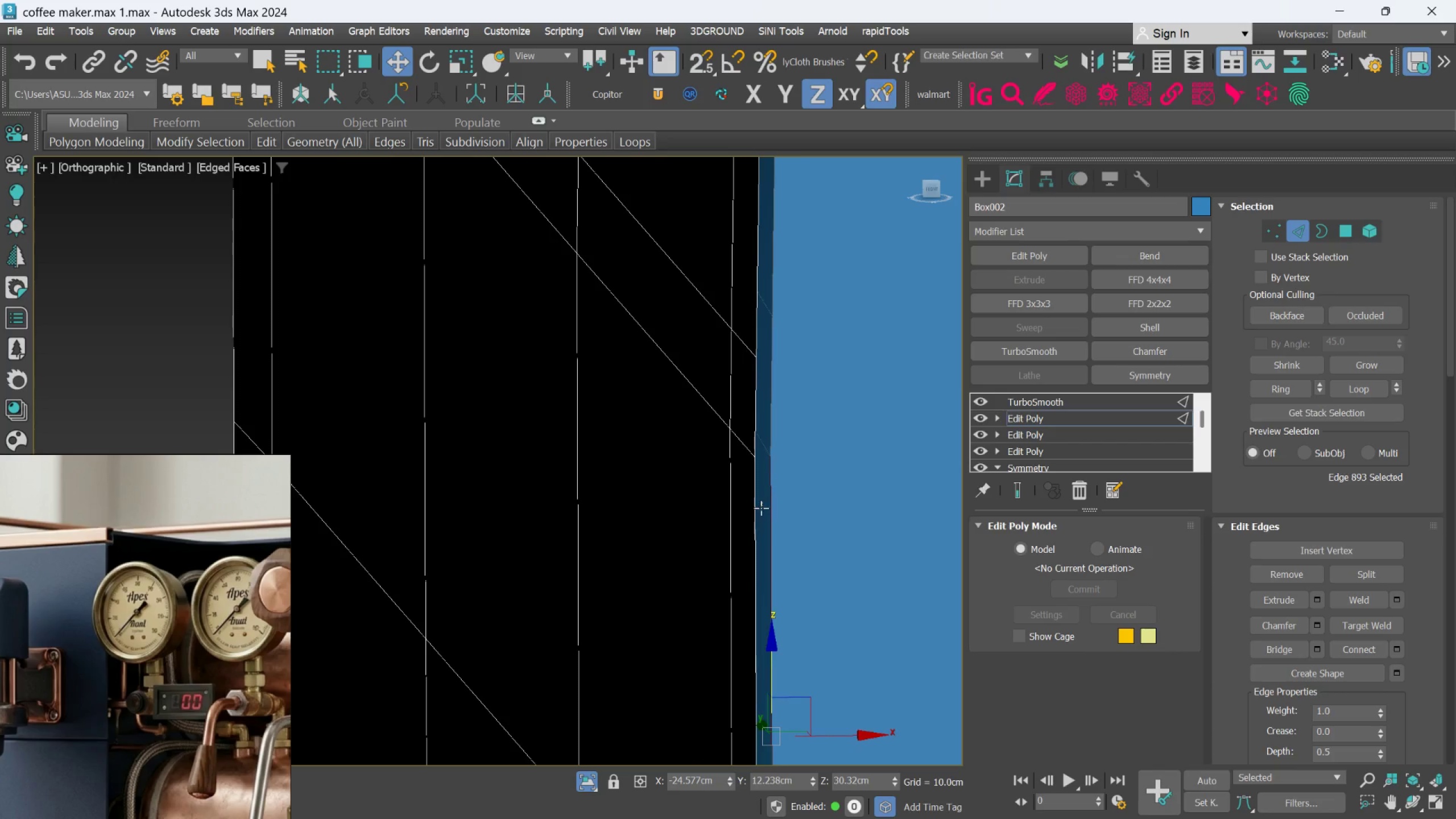 
scroll: coordinate [770, 509], scroll_direction: down, amount: 1.0
 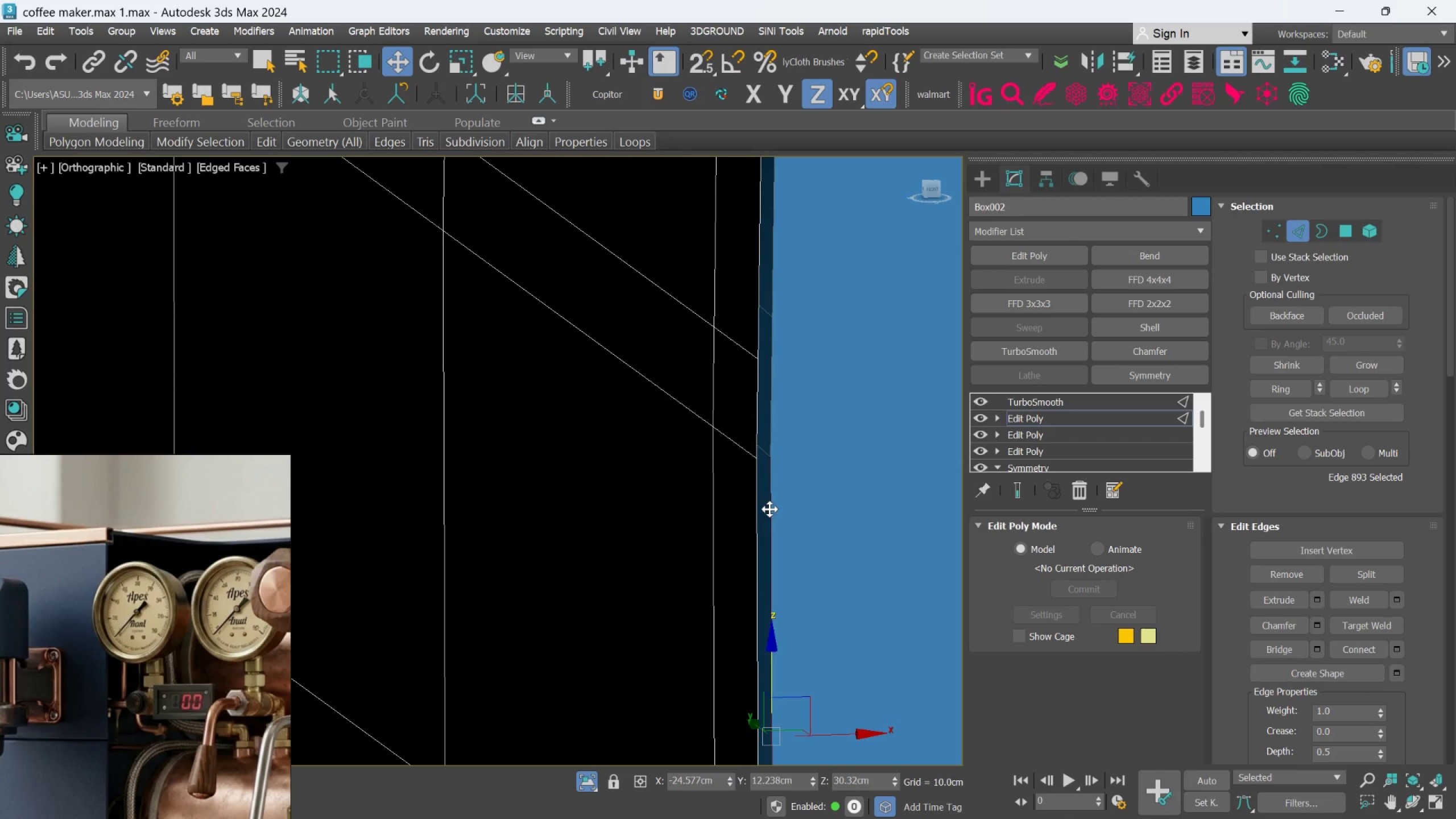 
hold_key(key=ControlLeft, duration=0.86)
left_click([753, 510])
 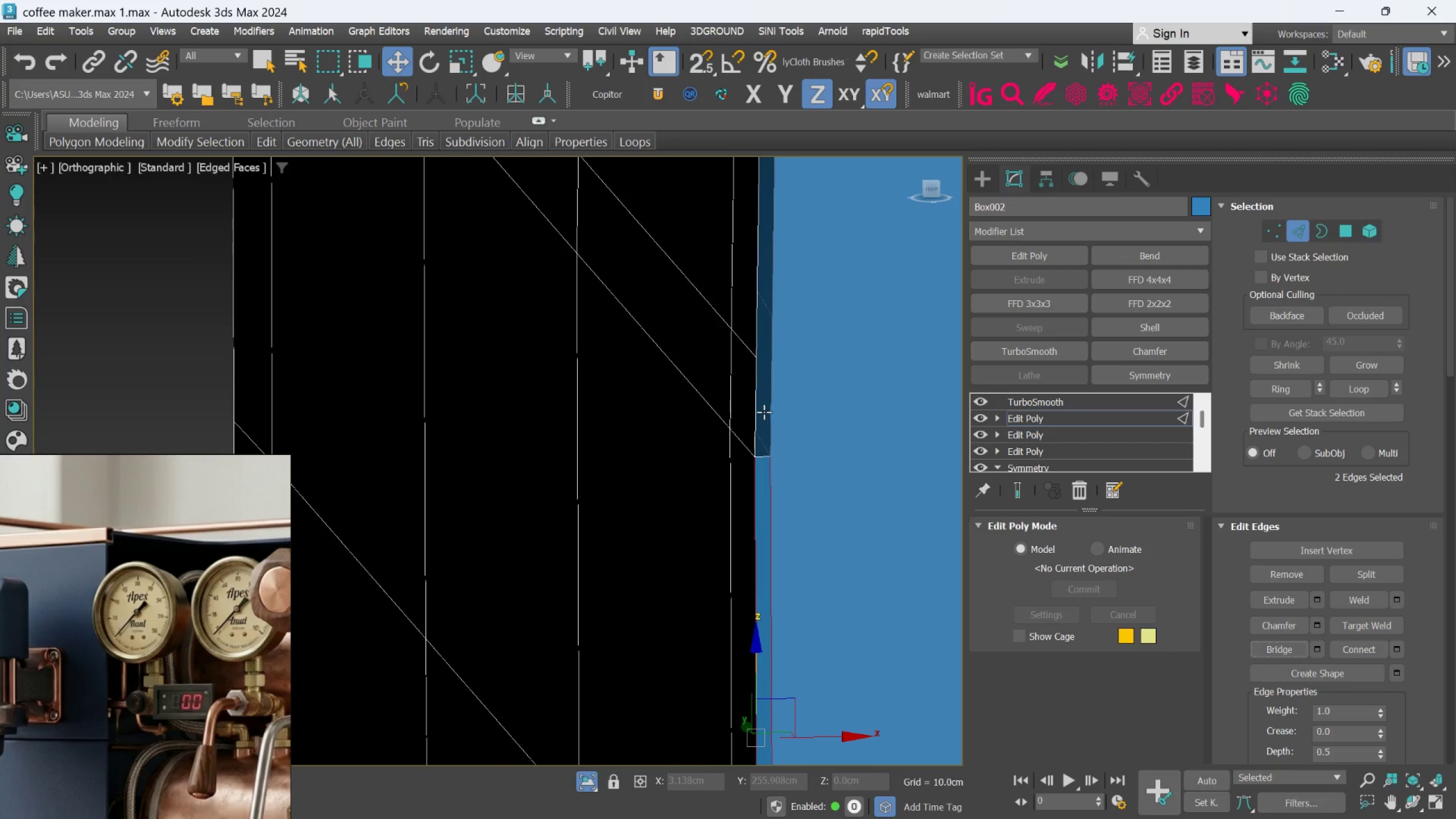 
left_click([755, 402])
 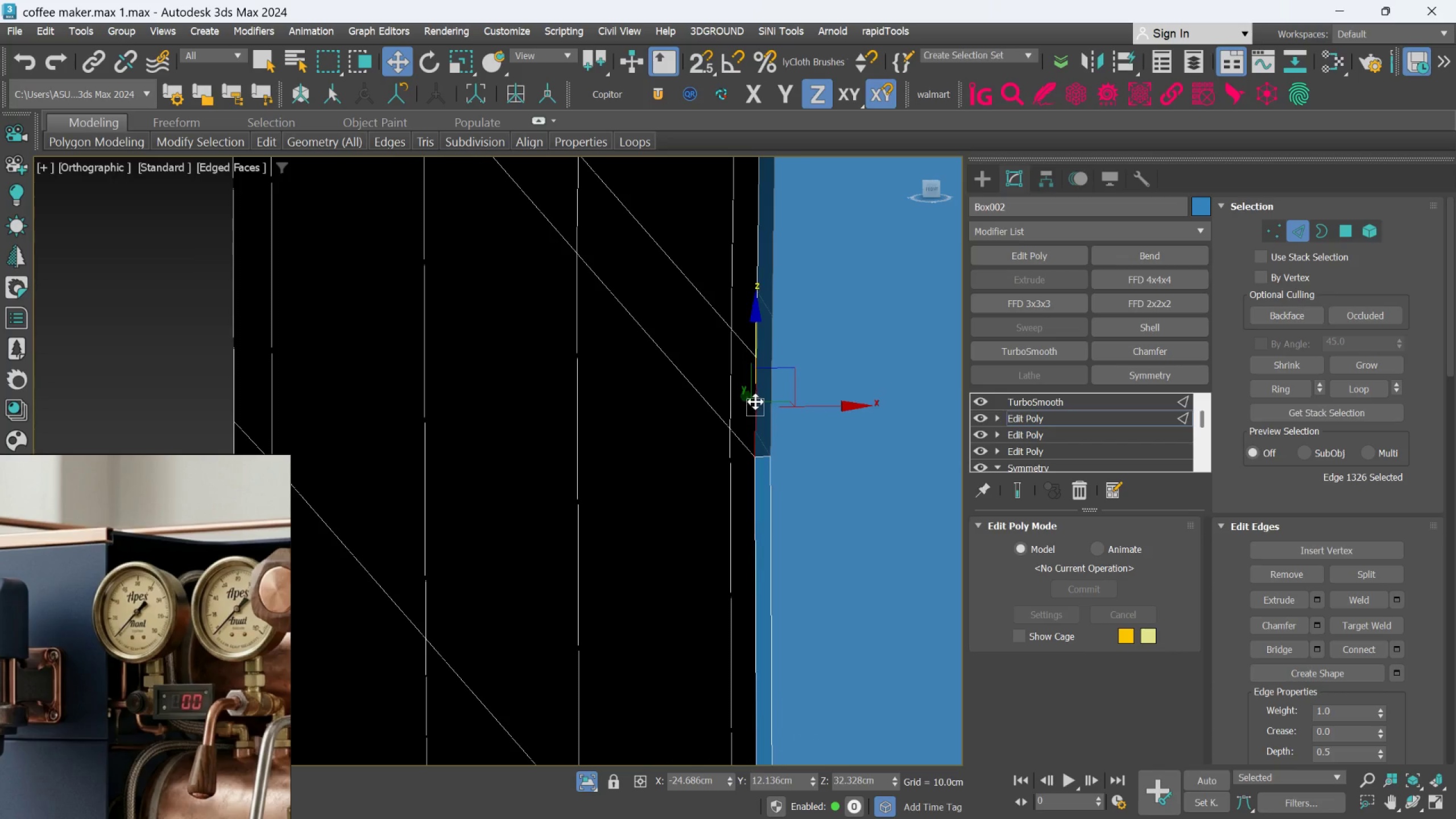 
hold_key(key=ControlLeft, duration=0.75)
left_click([771, 390])
 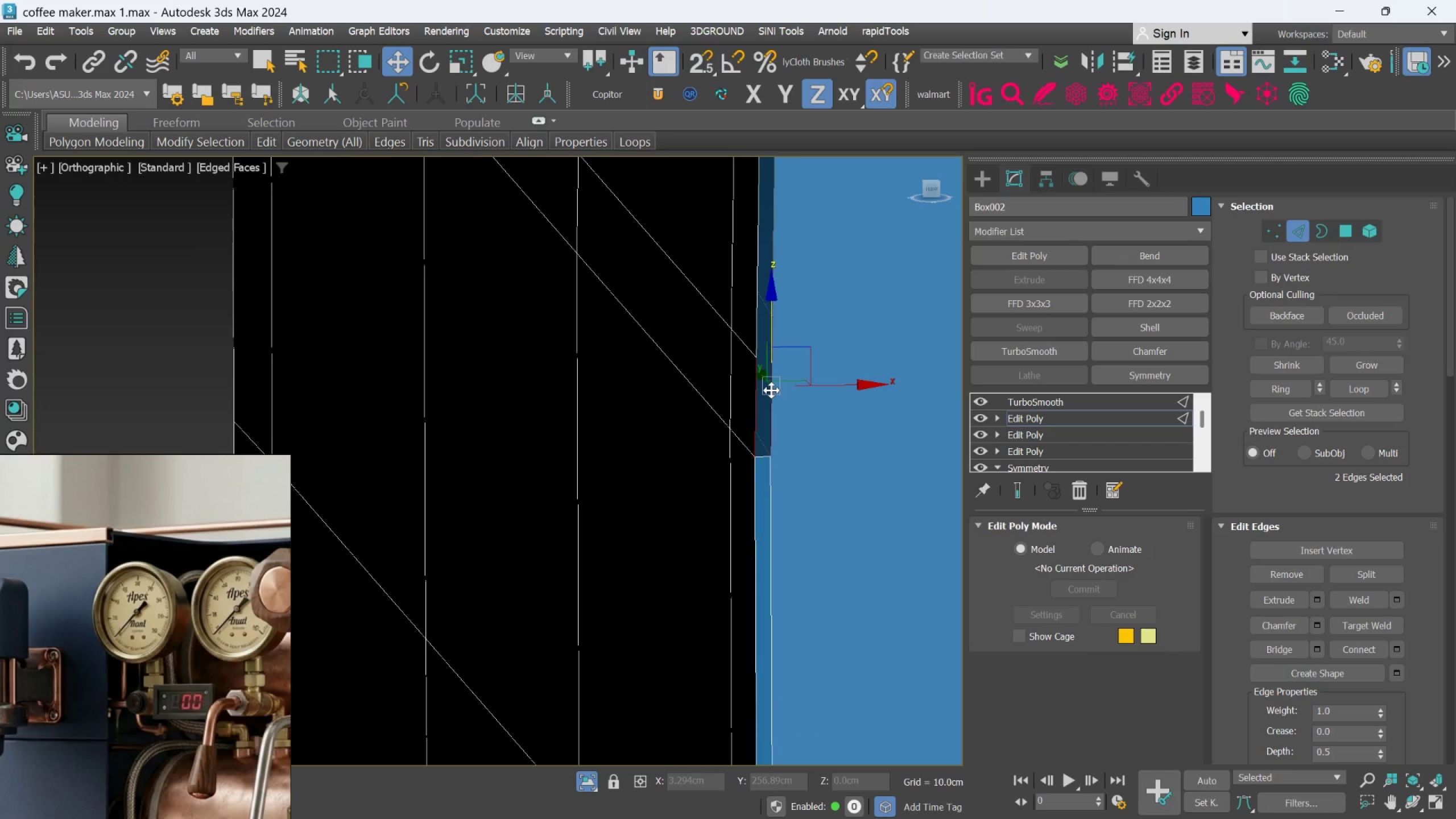 
hold_key(key=AltLeft, duration=0.91)
 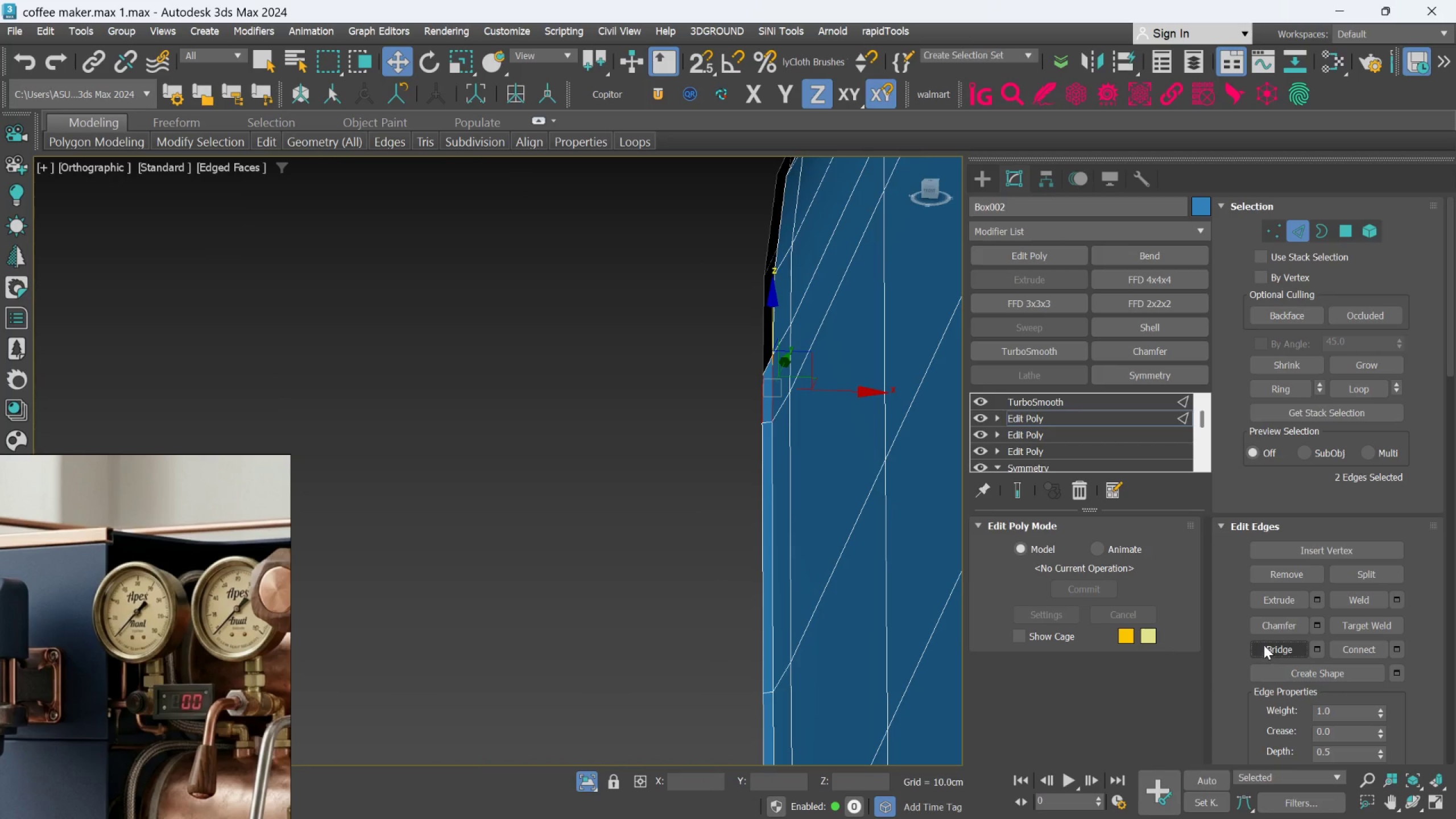 
scroll: coordinate [771, 390], scroll_direction: down, amount: 2.0
 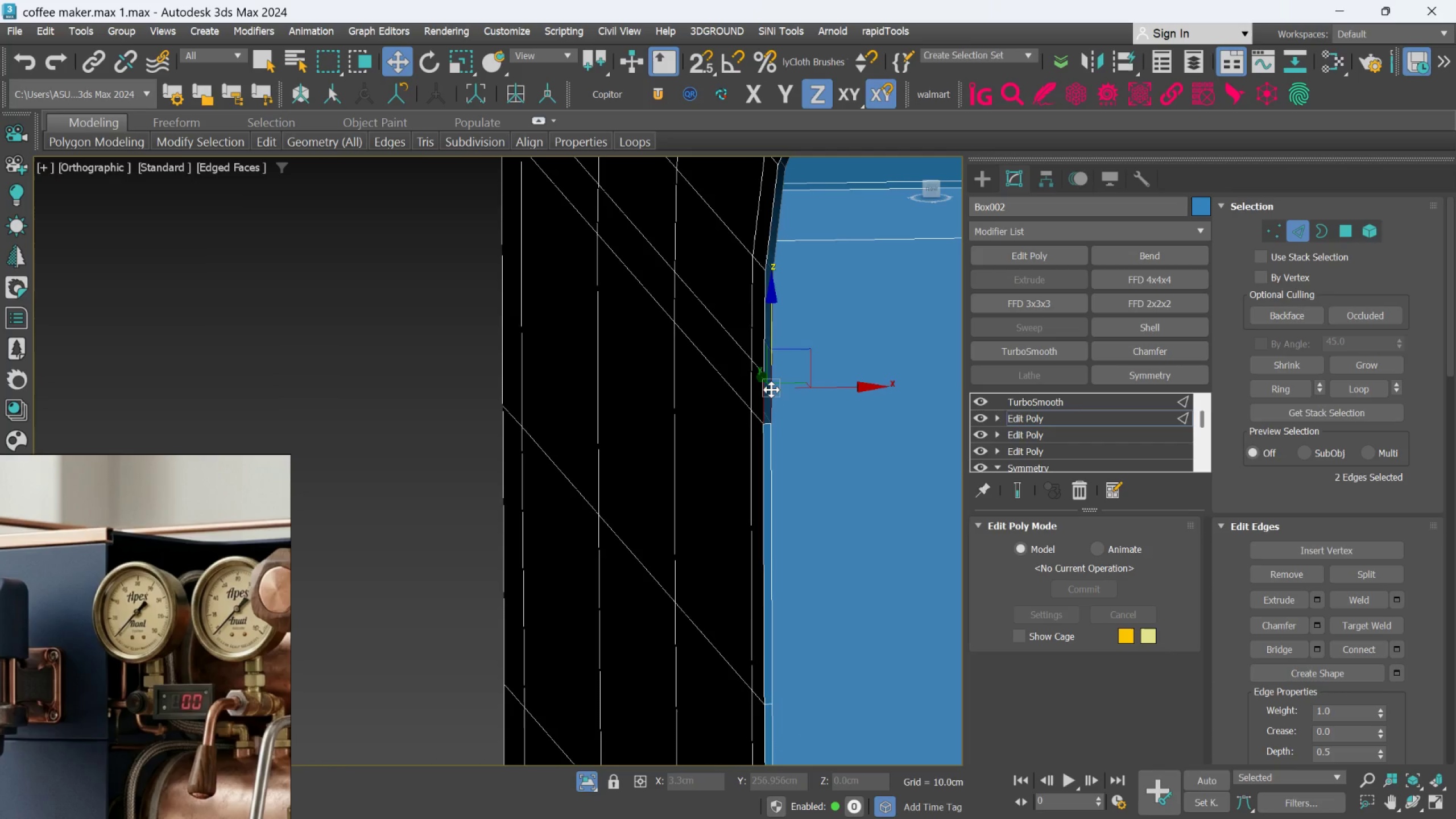 
scroll: coordinate [834, 395], scroll_direction: up, amount: 2.0
 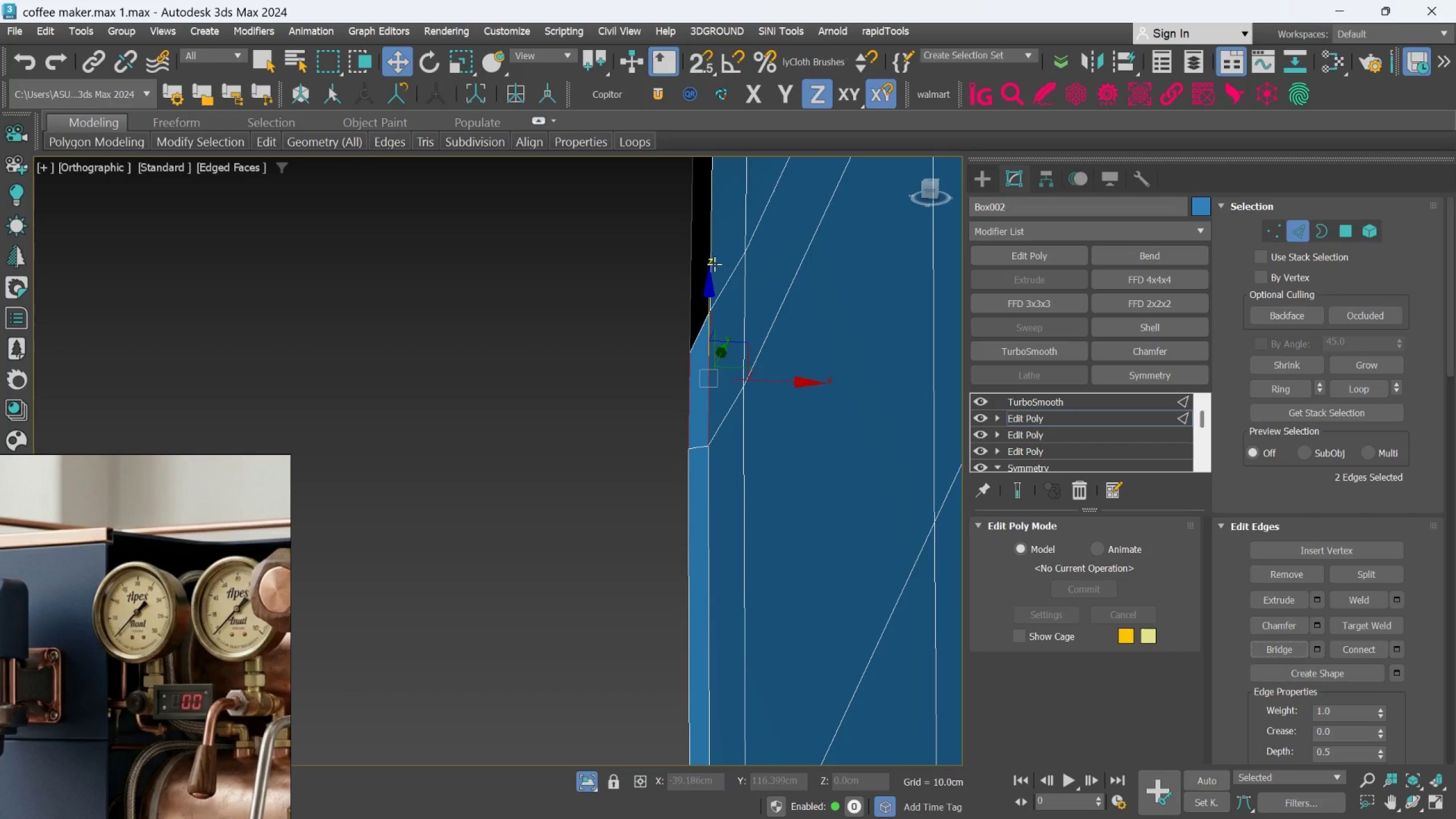 
left_click([714, 250])
 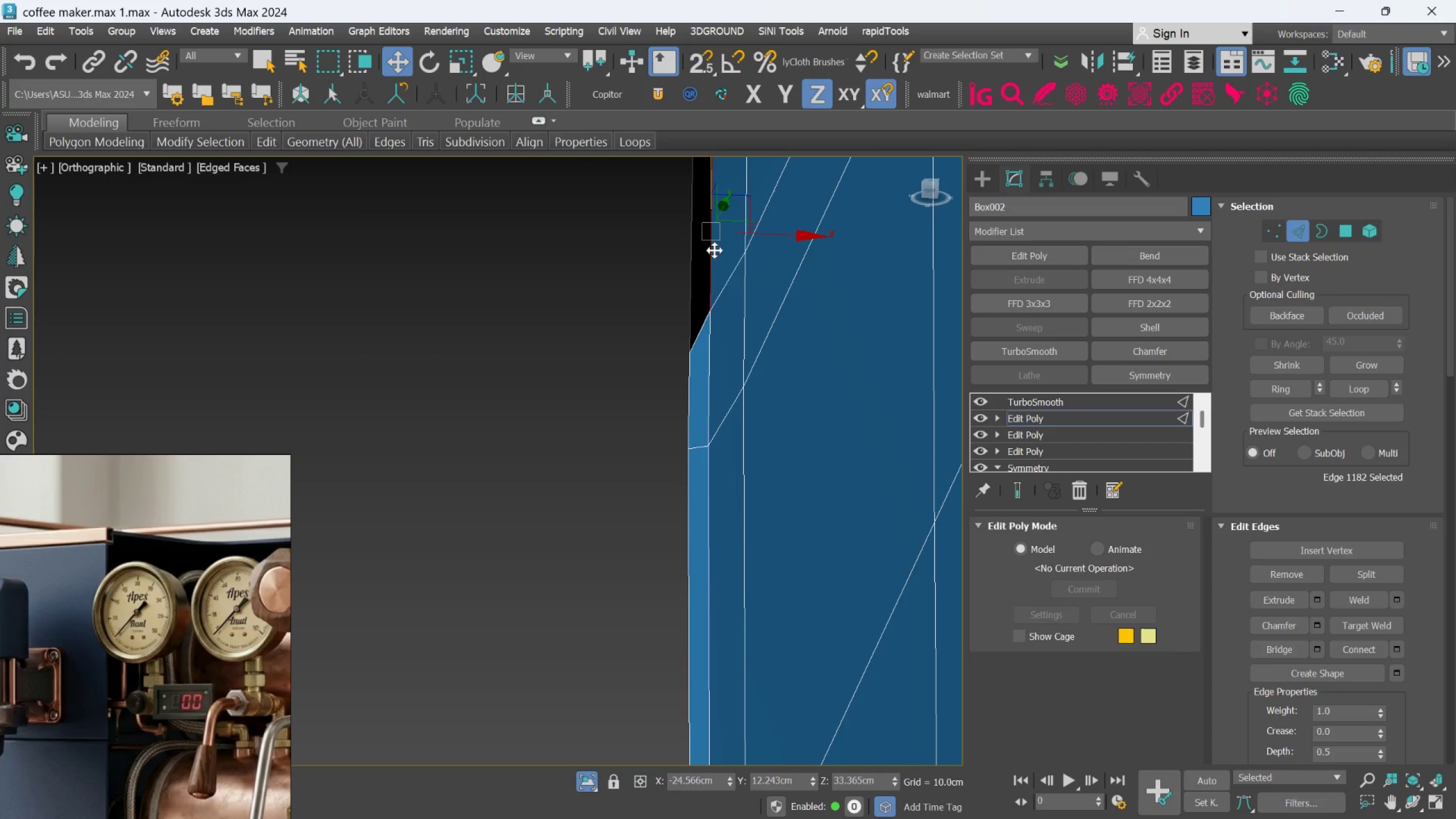 
hold_key(key=ControlLeft, duration=0.72)
left_click([692, 278])
 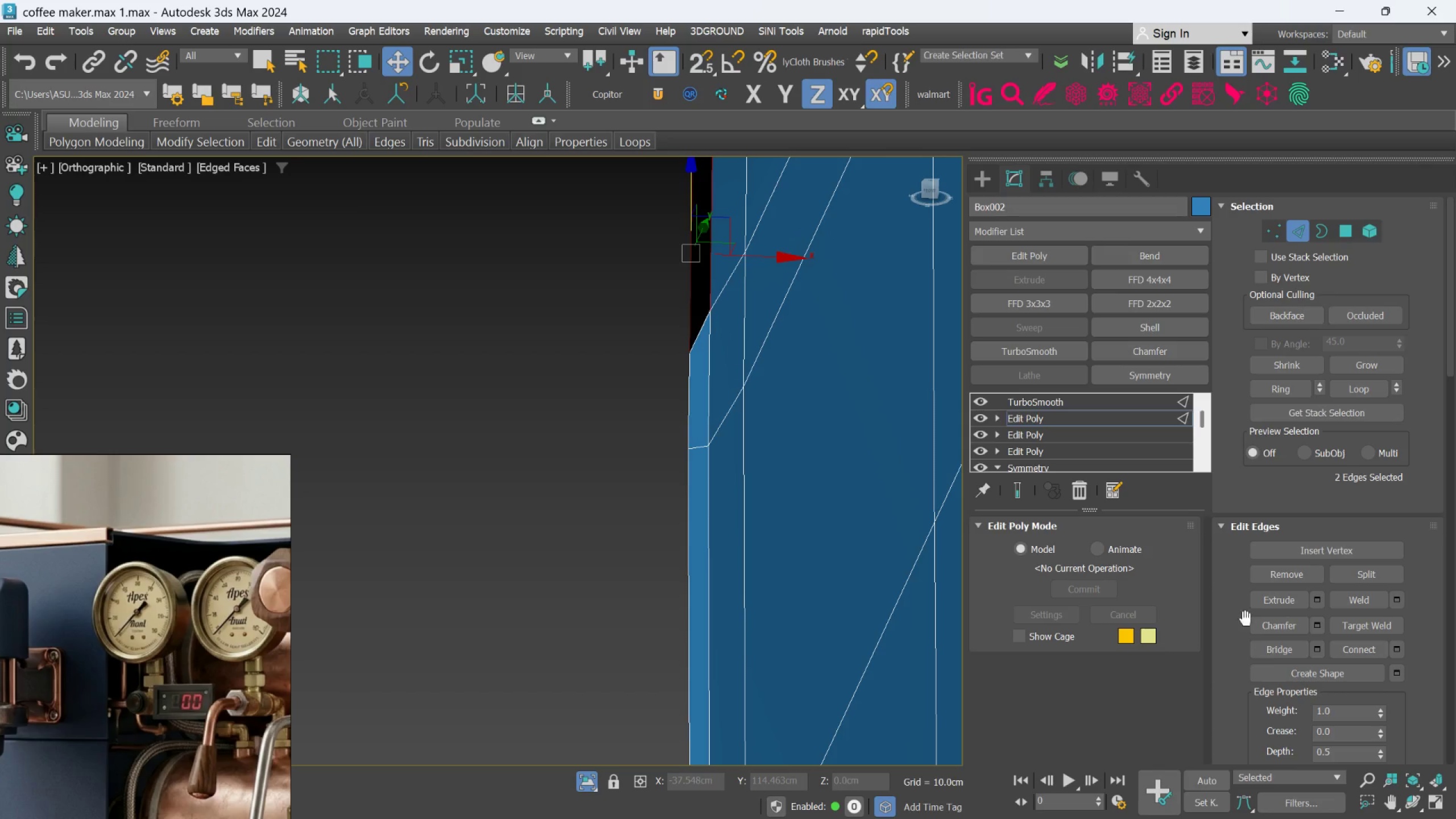 
left_click([1275, 647])
 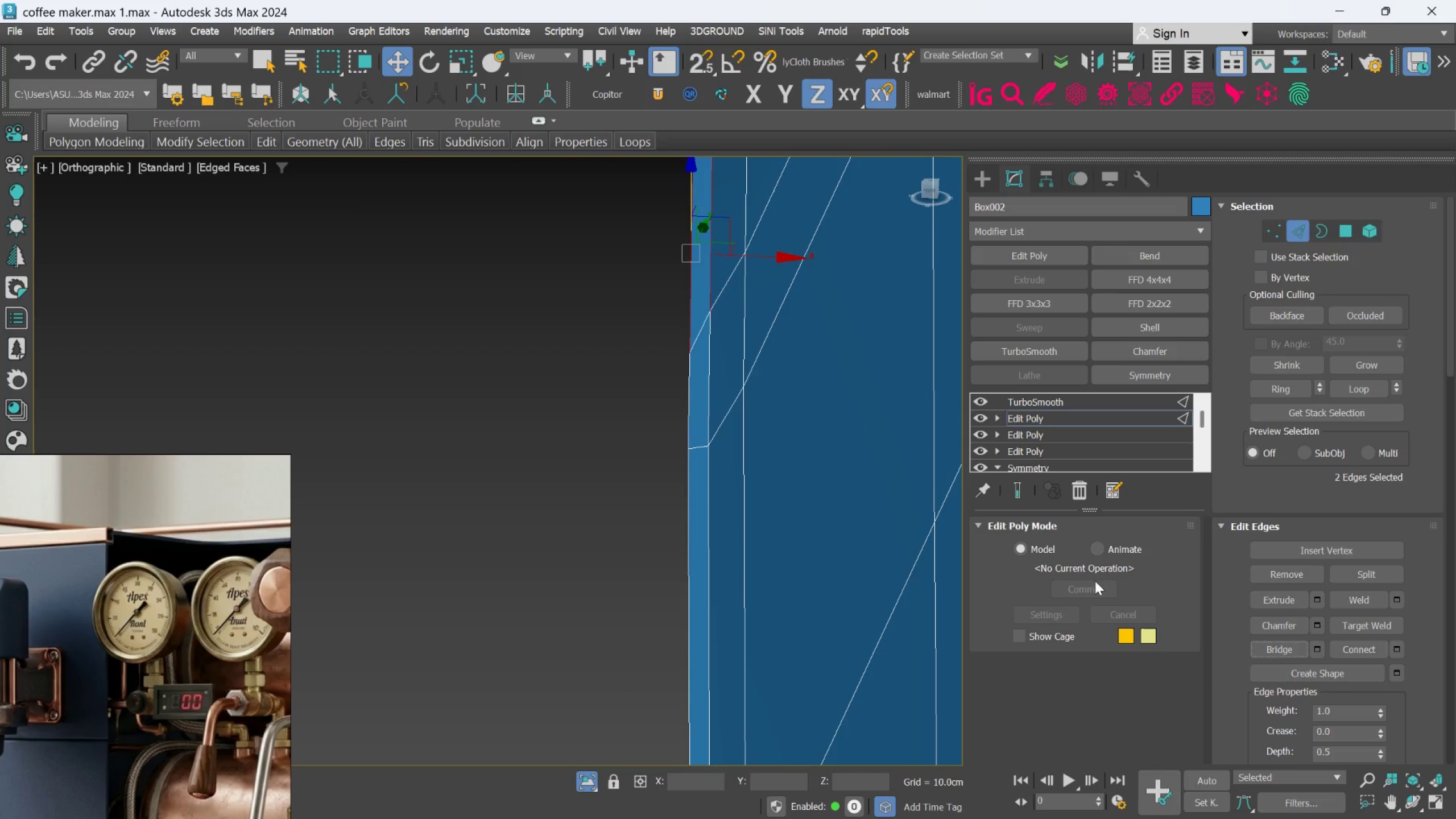 
scroll: coordinate [783, 379], scroll_direction: down, amount: 2.0
 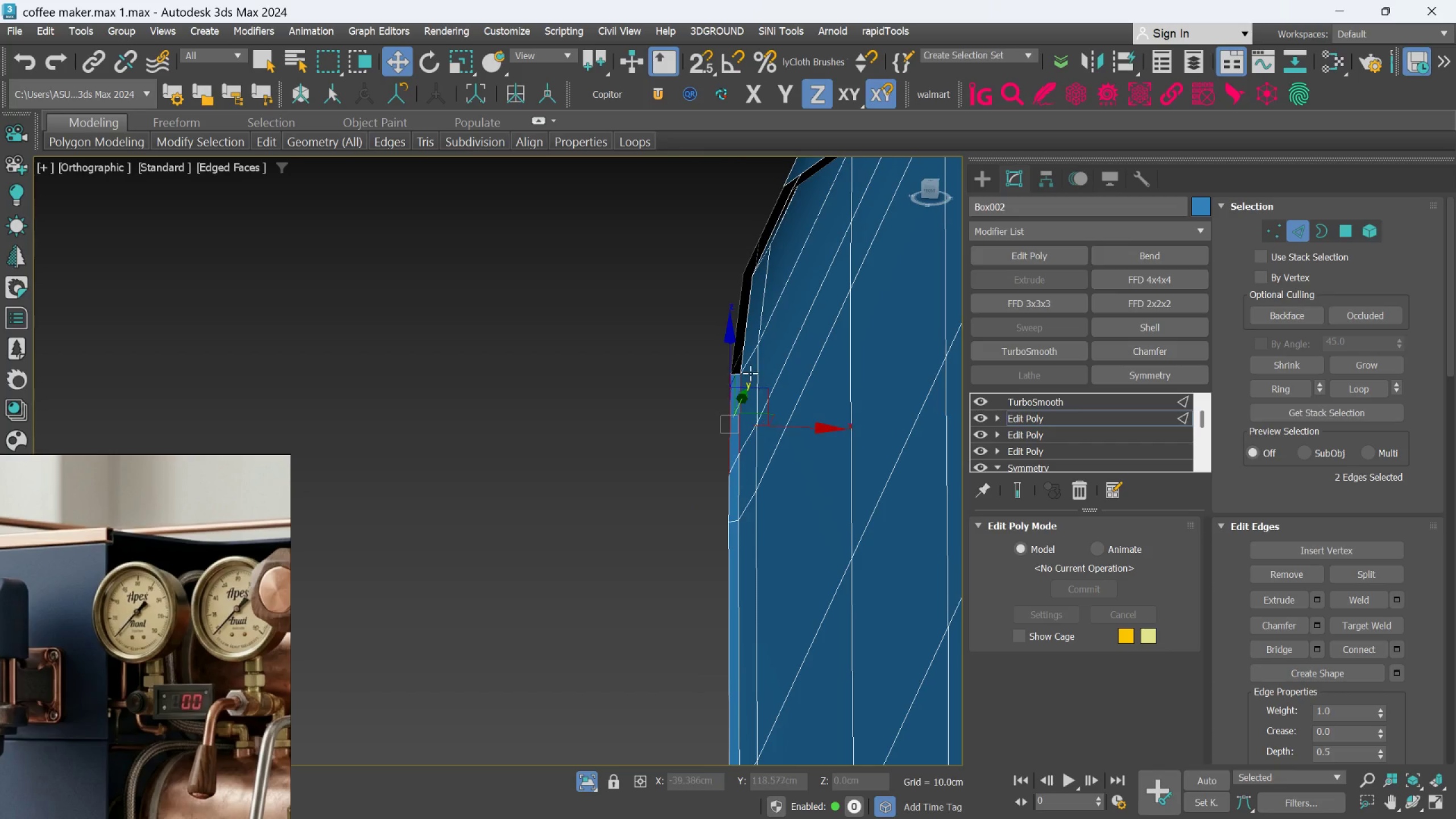 
scroll: coordinate [771, 305], scroll_direction: up, amount: 2.0
 